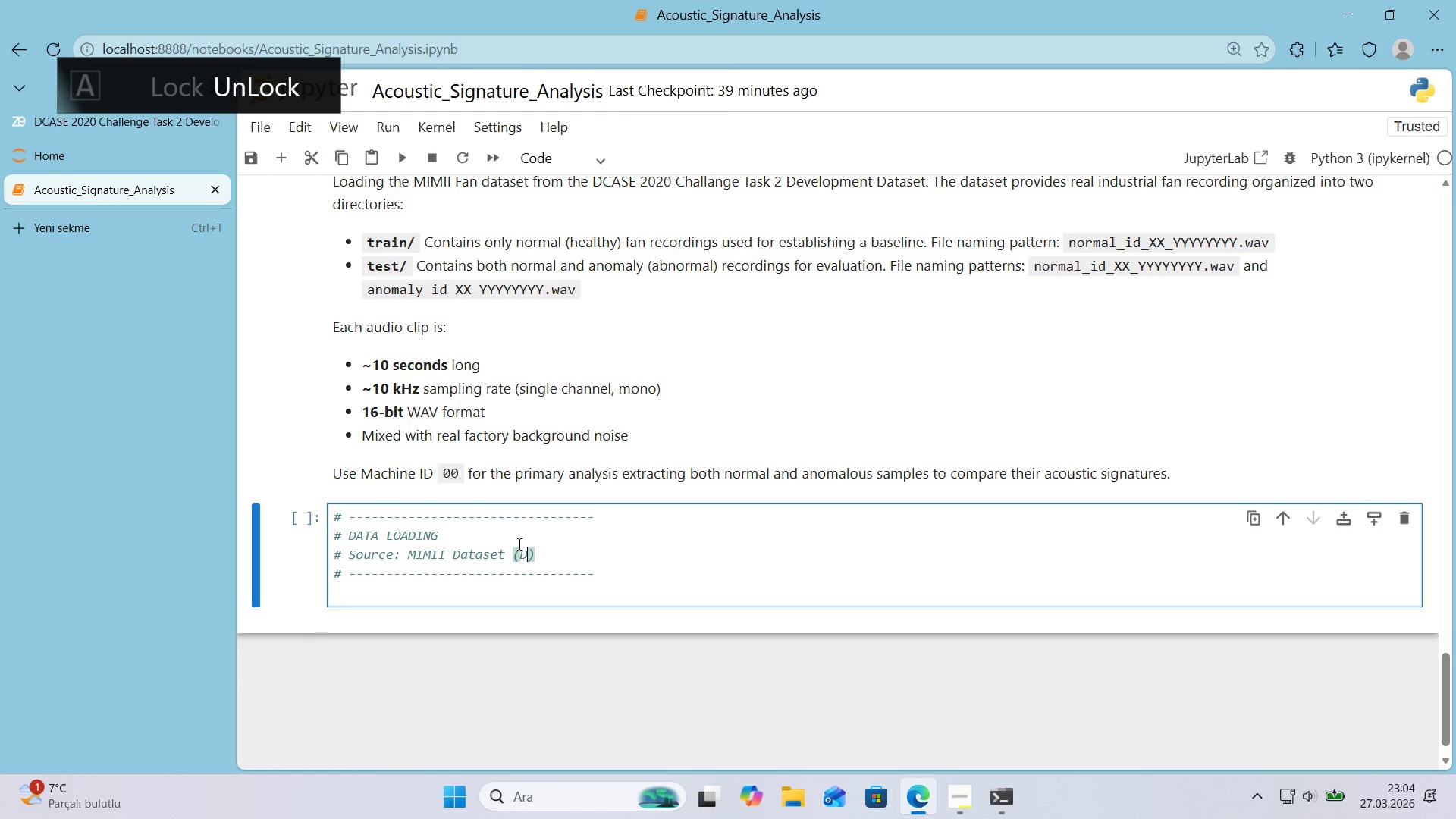 
 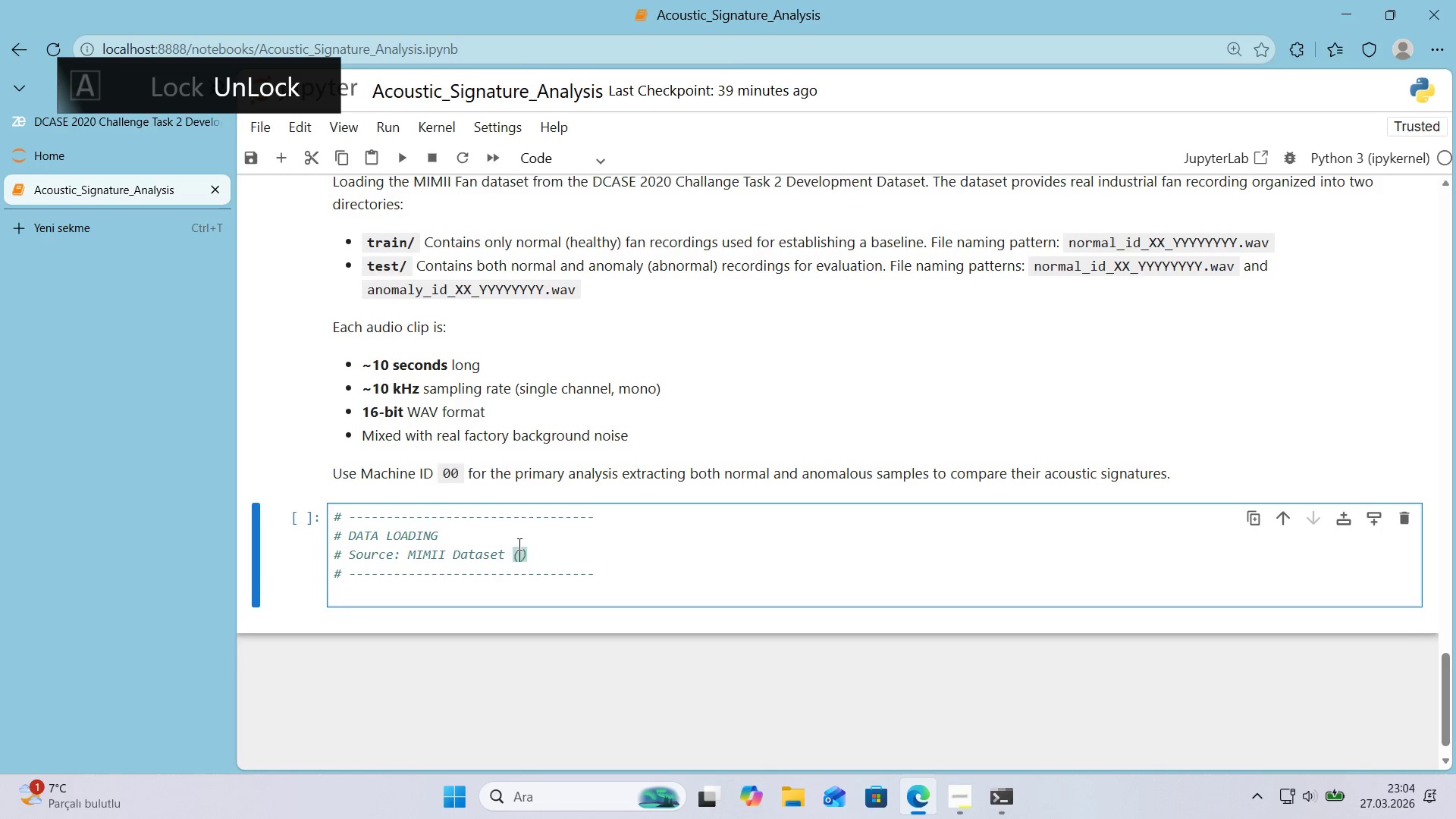 
key(ArrowLeft)
 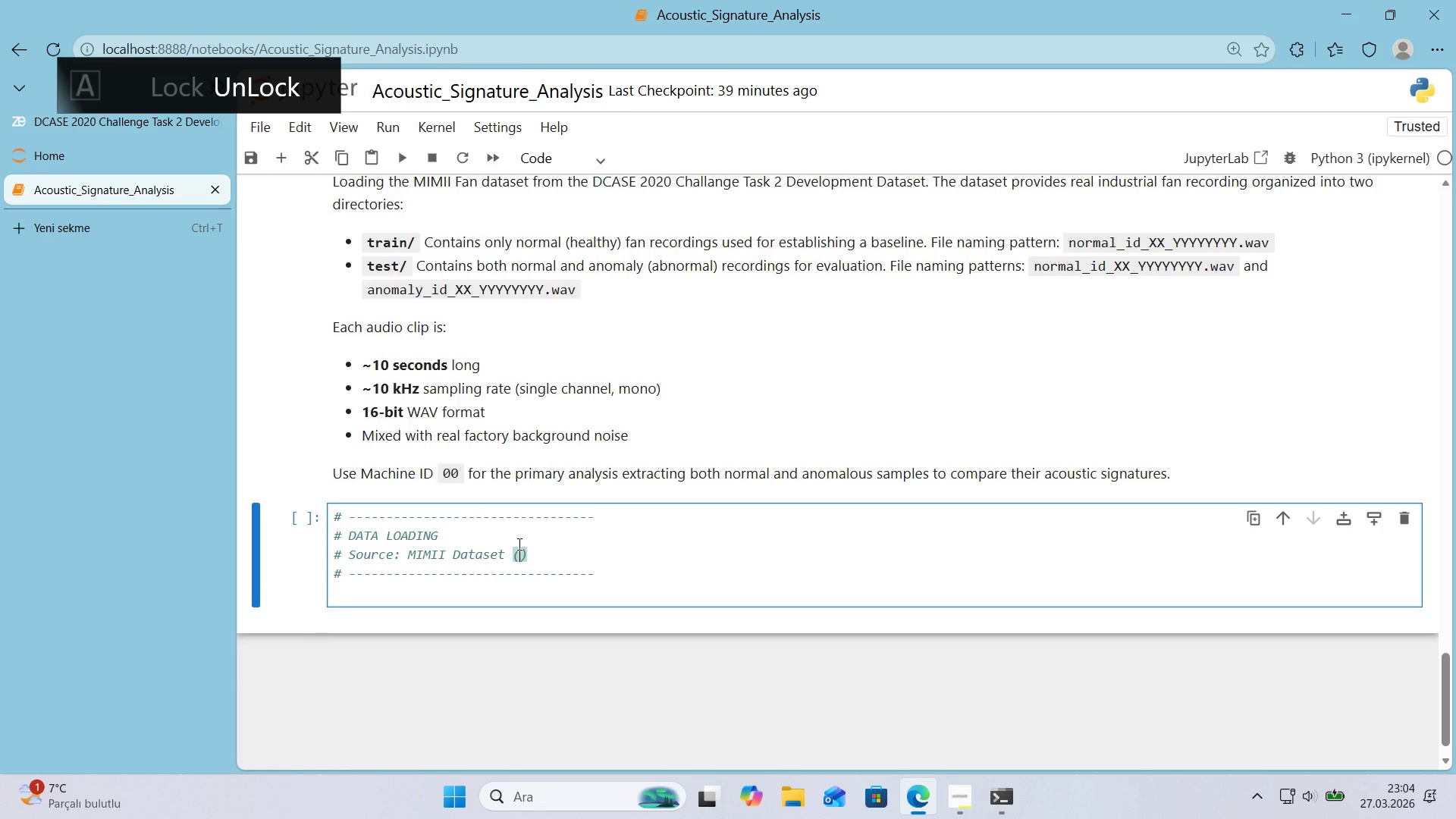 
type(DCASE 2020 Task 2)
 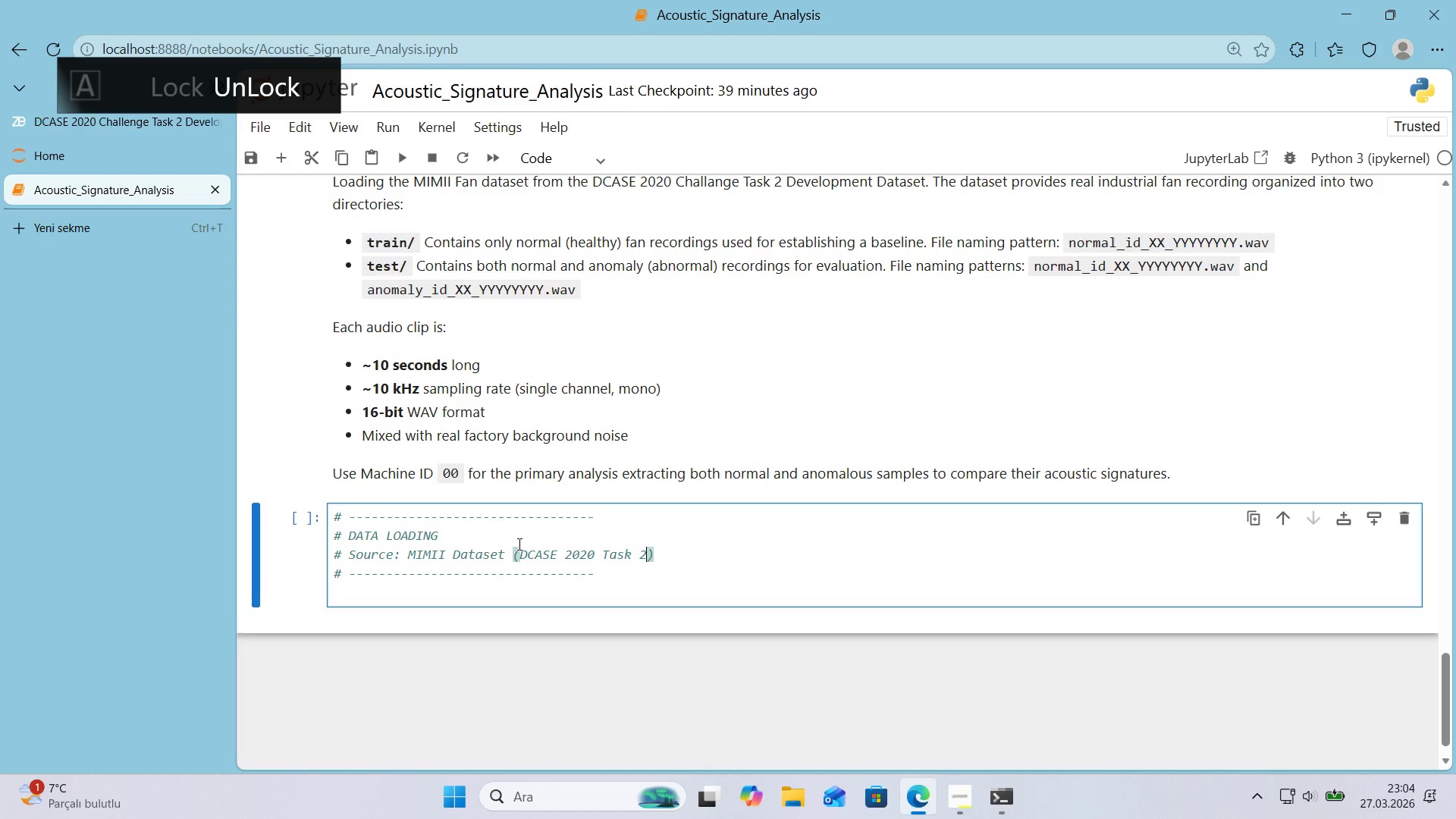 
key(ArrowDown)
 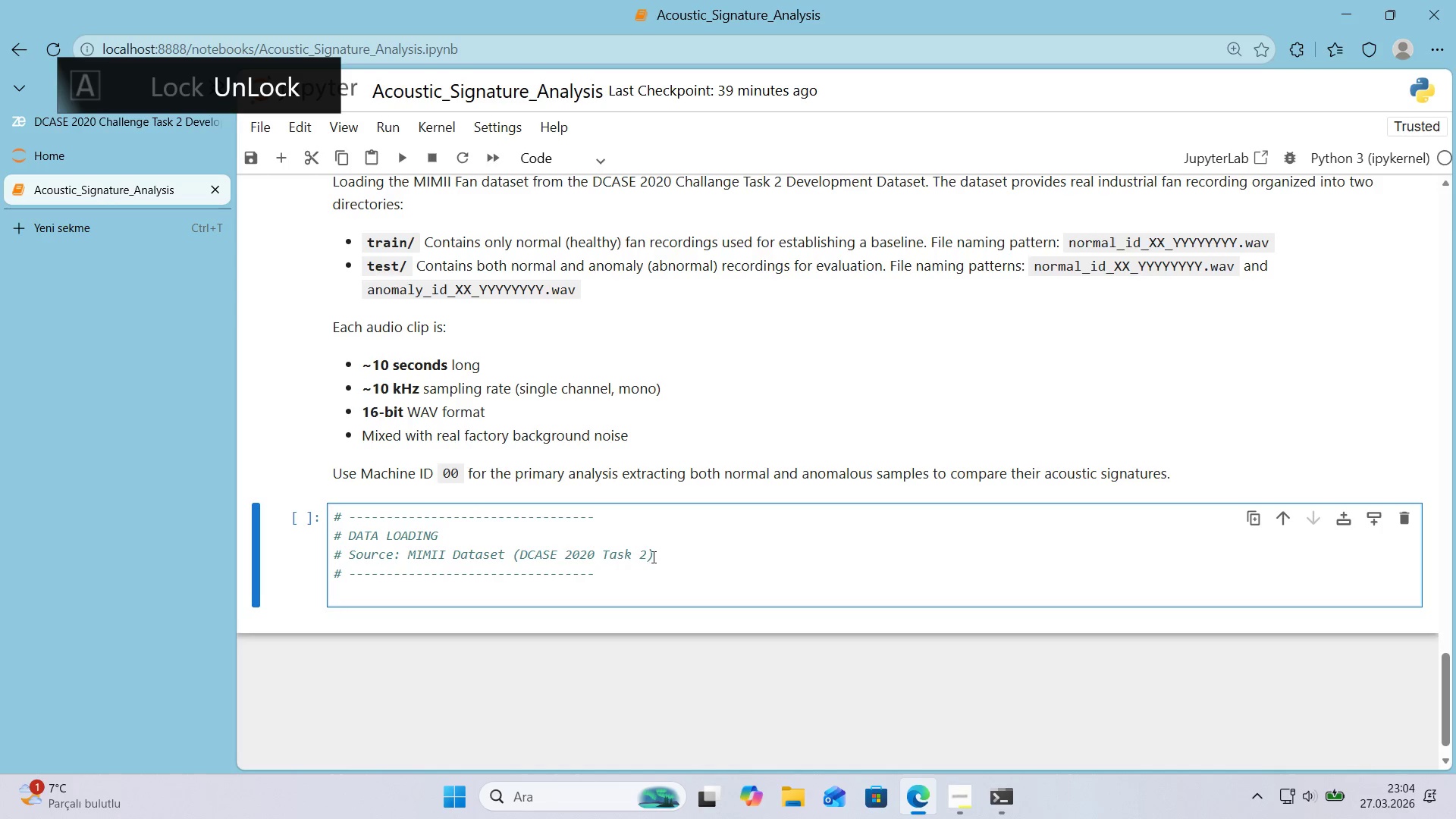 
left_click([714, 555])
 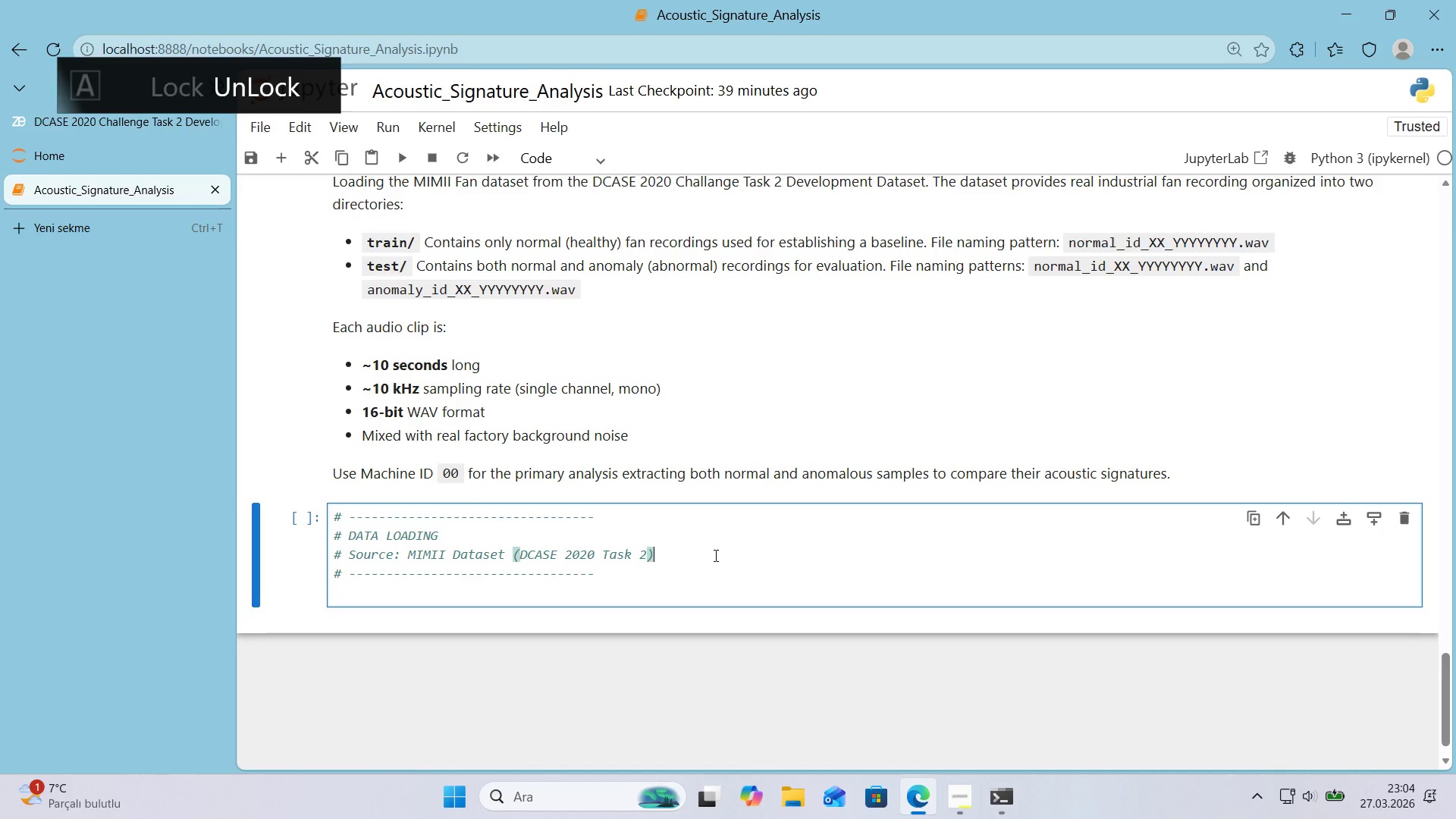 
key(Enter)
 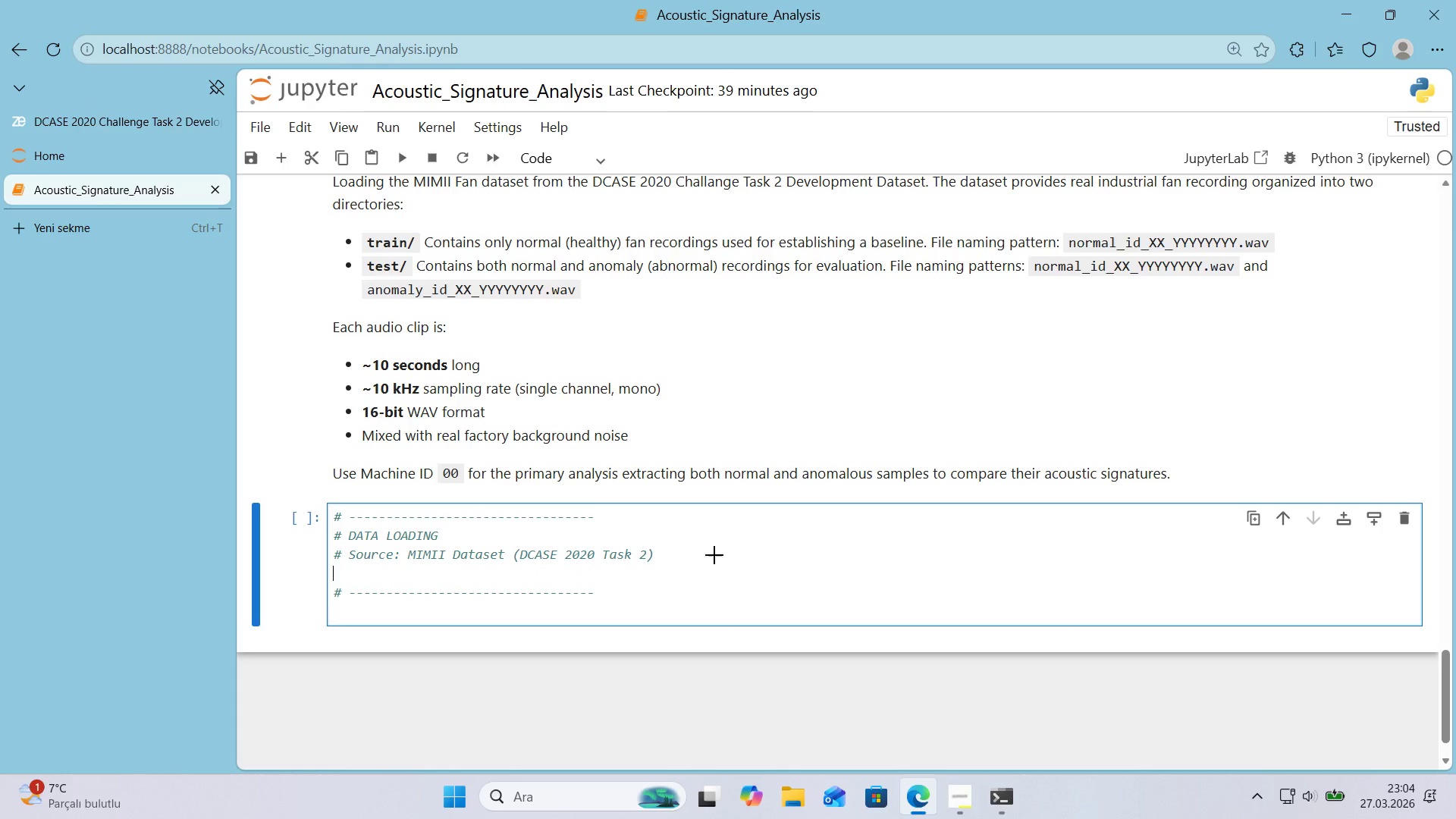 
key(Control+ControlLeft)
 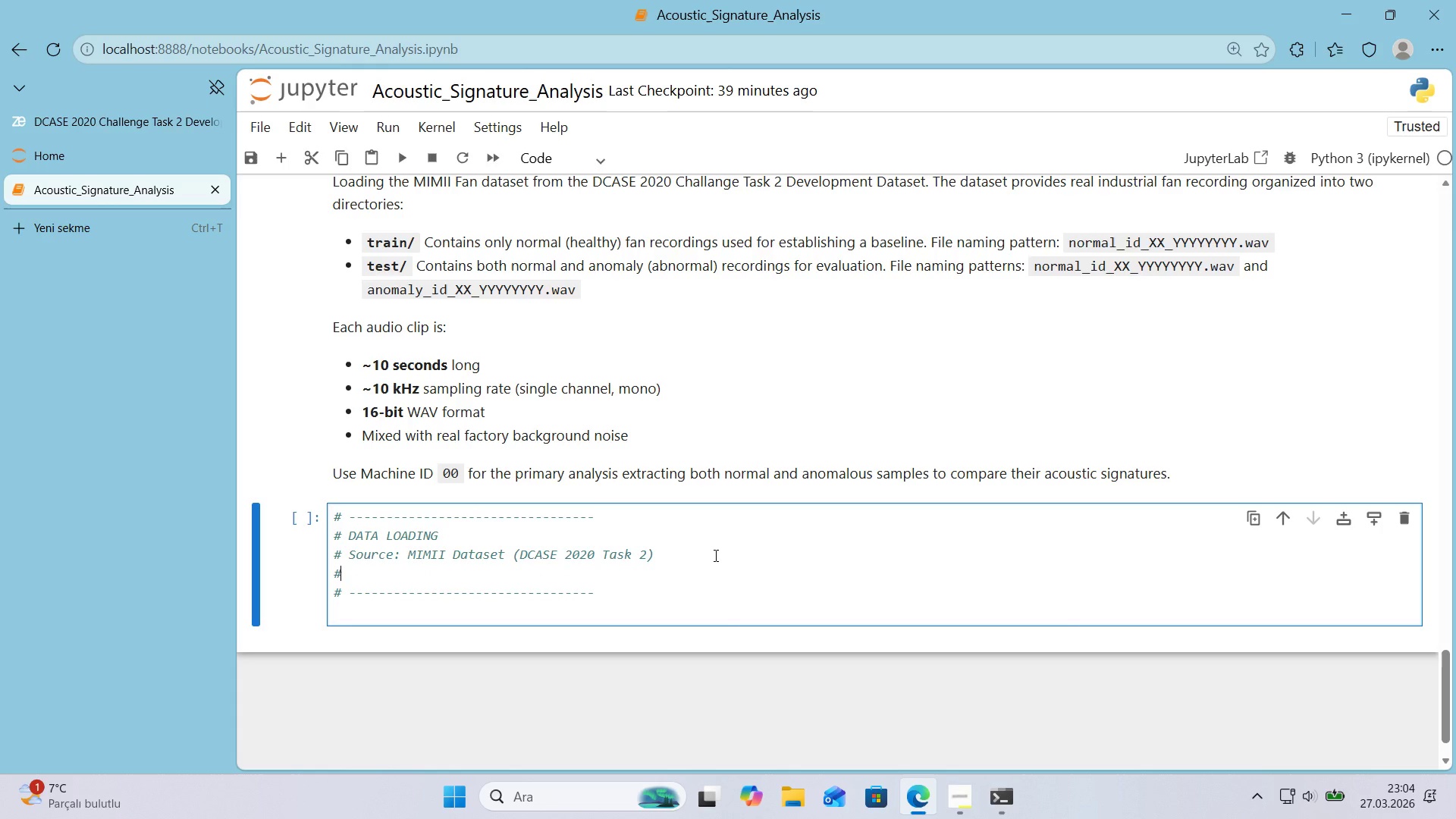 
key(Alt+Control+AltRight)
 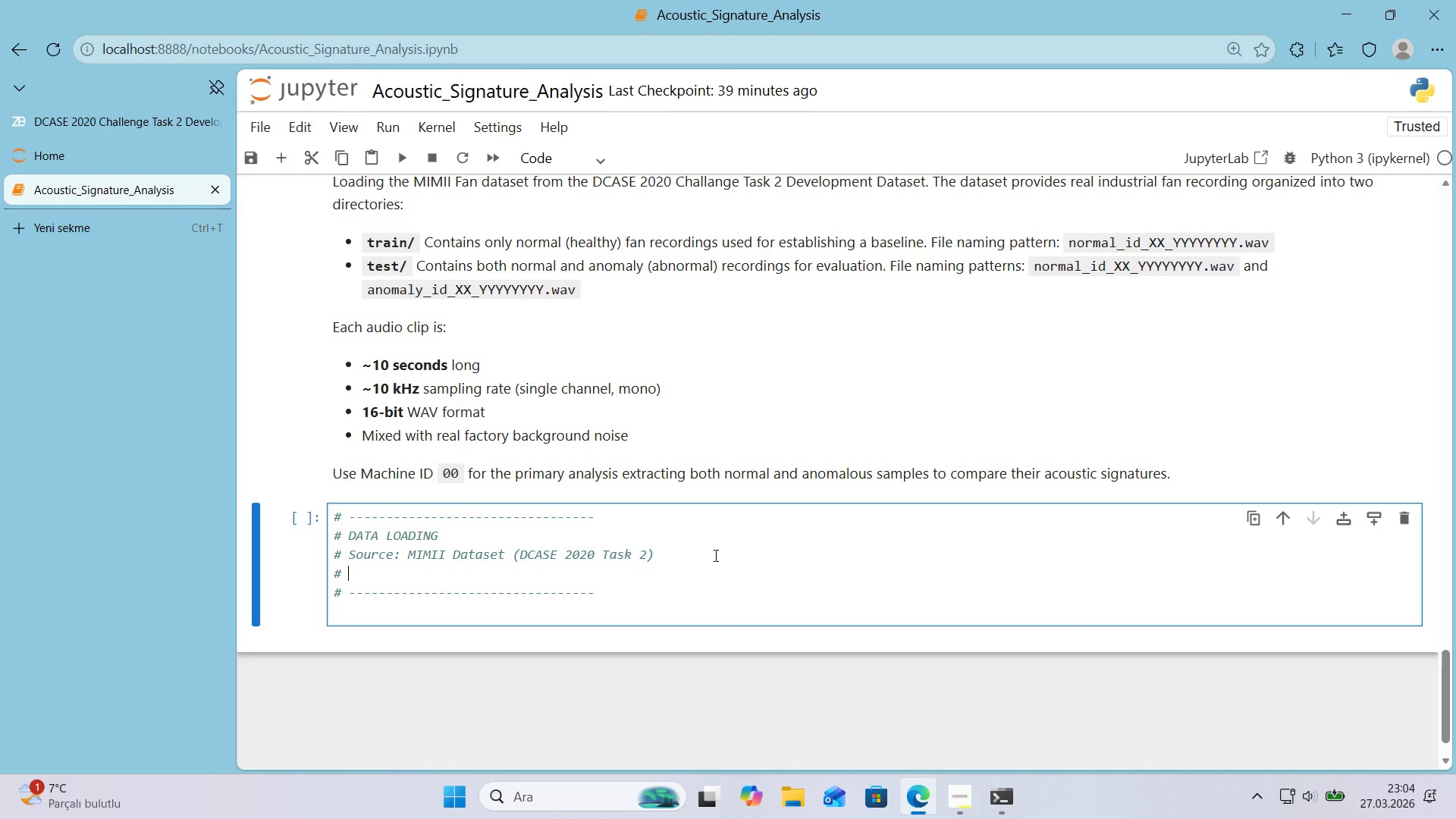 
key(Alt+Control+3)
 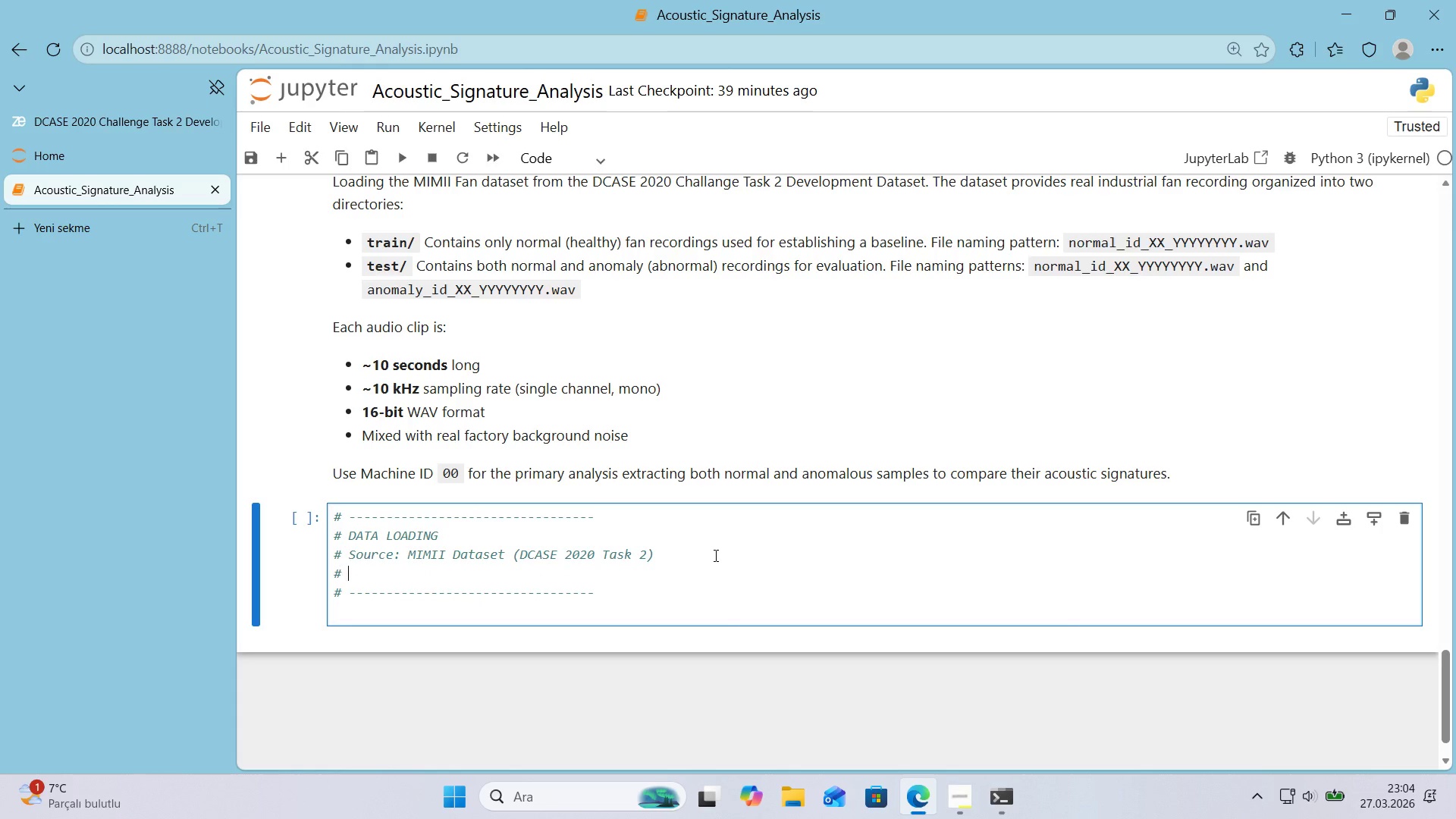 
type( Subset> Fan R)
key(Backspace)
type(reecor)
key(Backspace)
key(Backspace)
key(Backspace)
key(Backspace)
type(cord'ngs)
 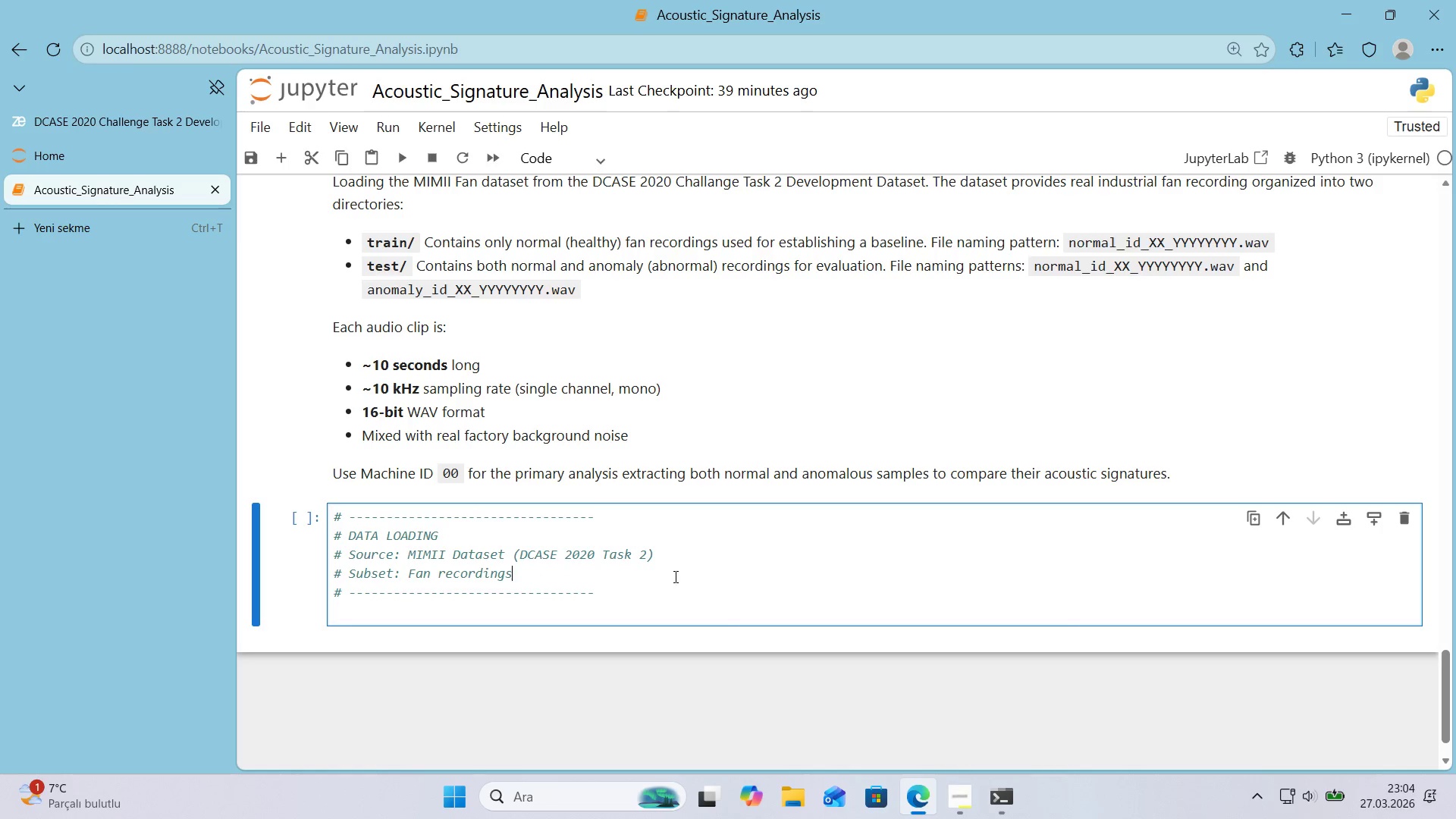 
left_click_drag(start_coordinate=[603, 514], to_coordinate=[553, 519])
 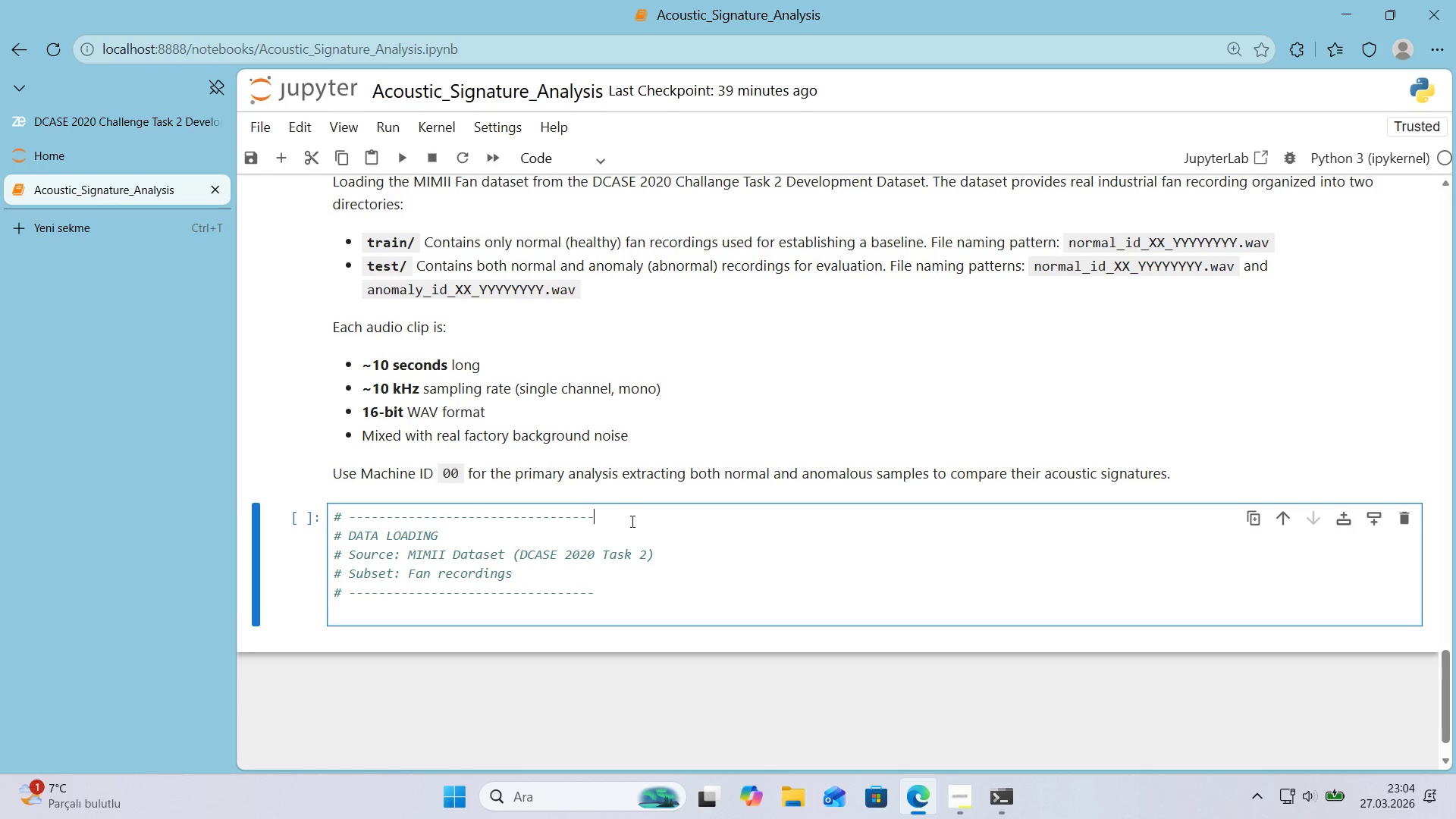 
key(Control+ControlLeft)
 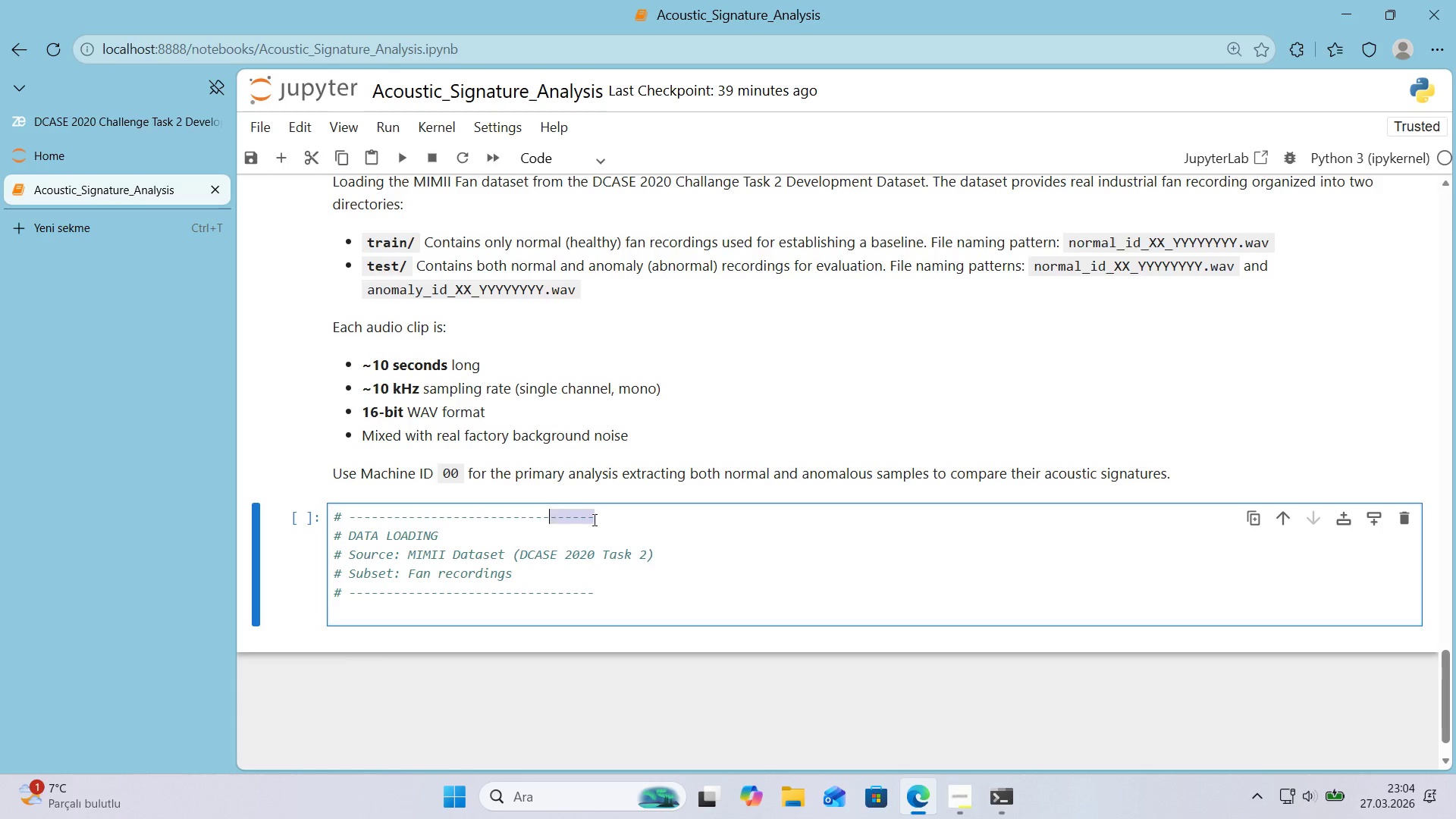 
key(Control+C)
 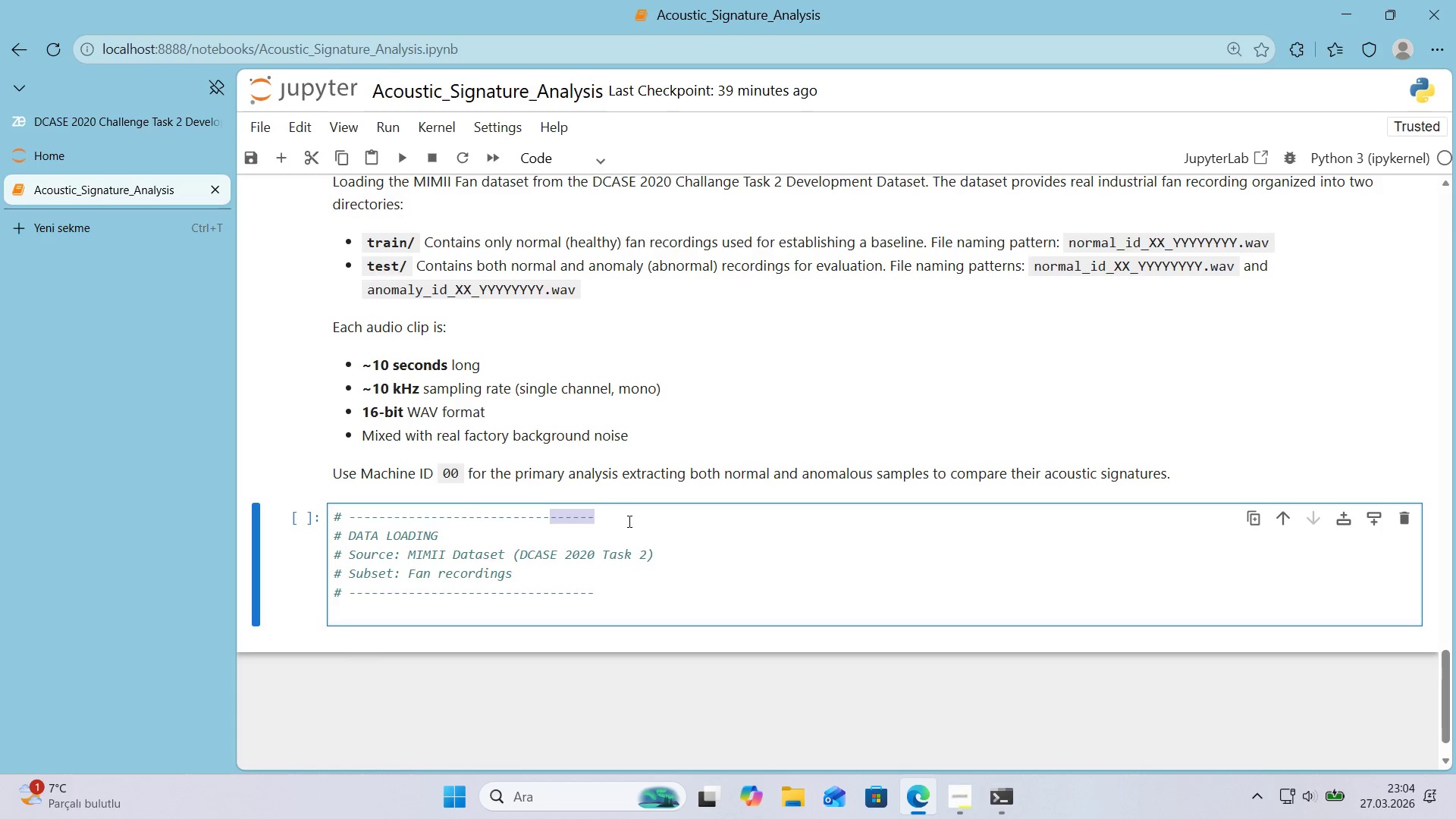 
left_click([628, 521])
 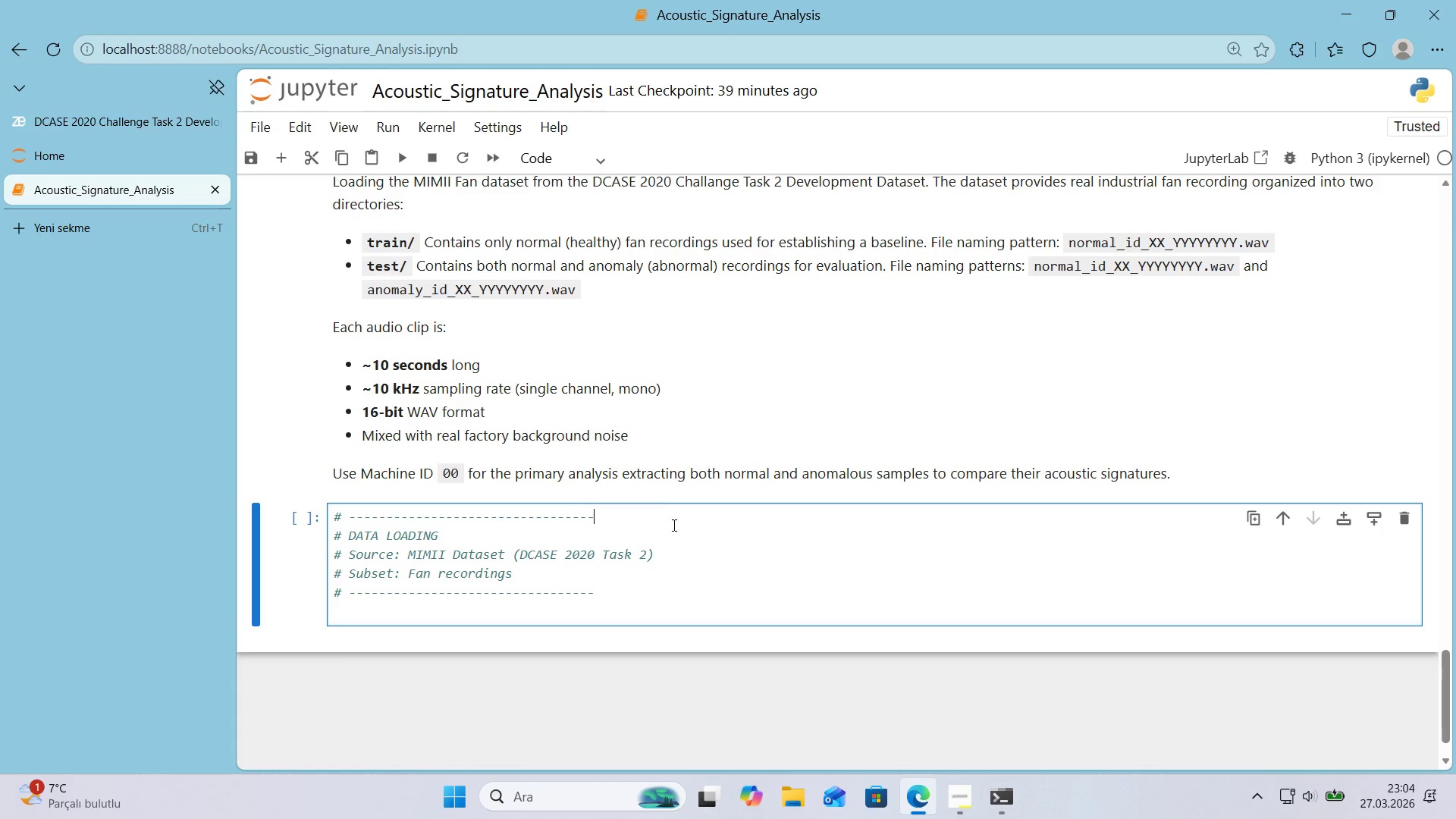 
key(Control+ControlLeft)
 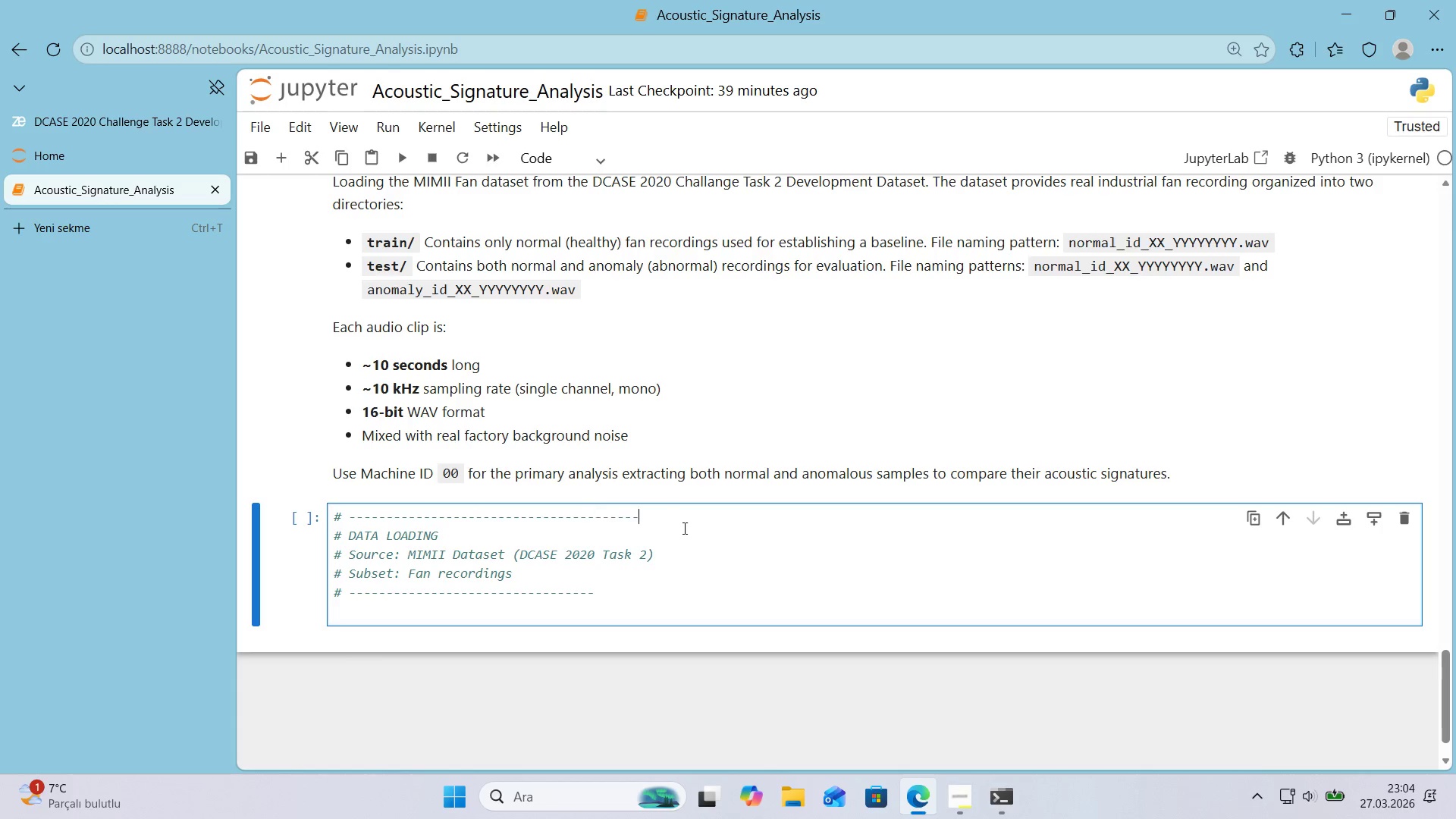 
key(Control+V)
 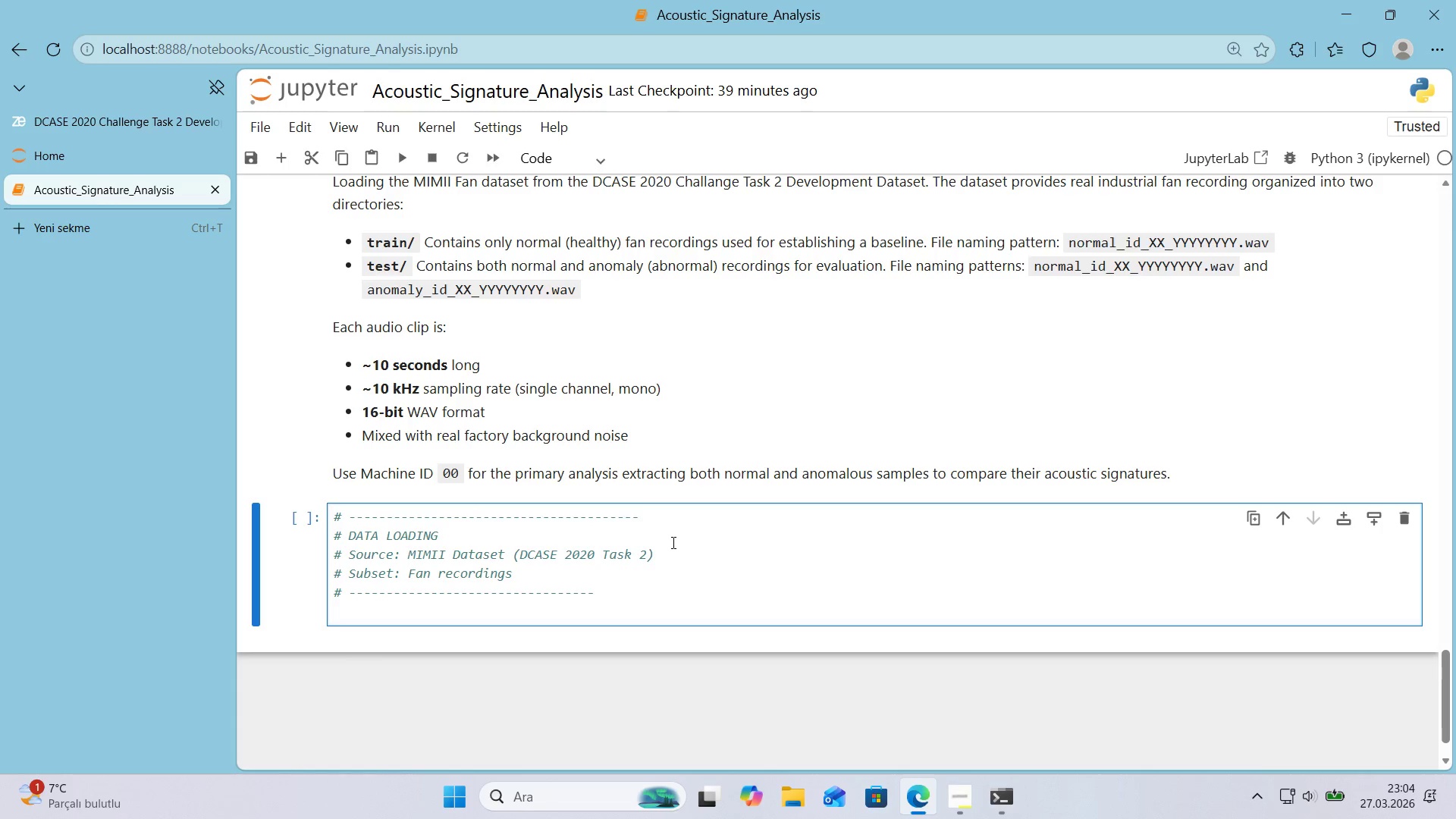 
key(NumpadSubtract)
 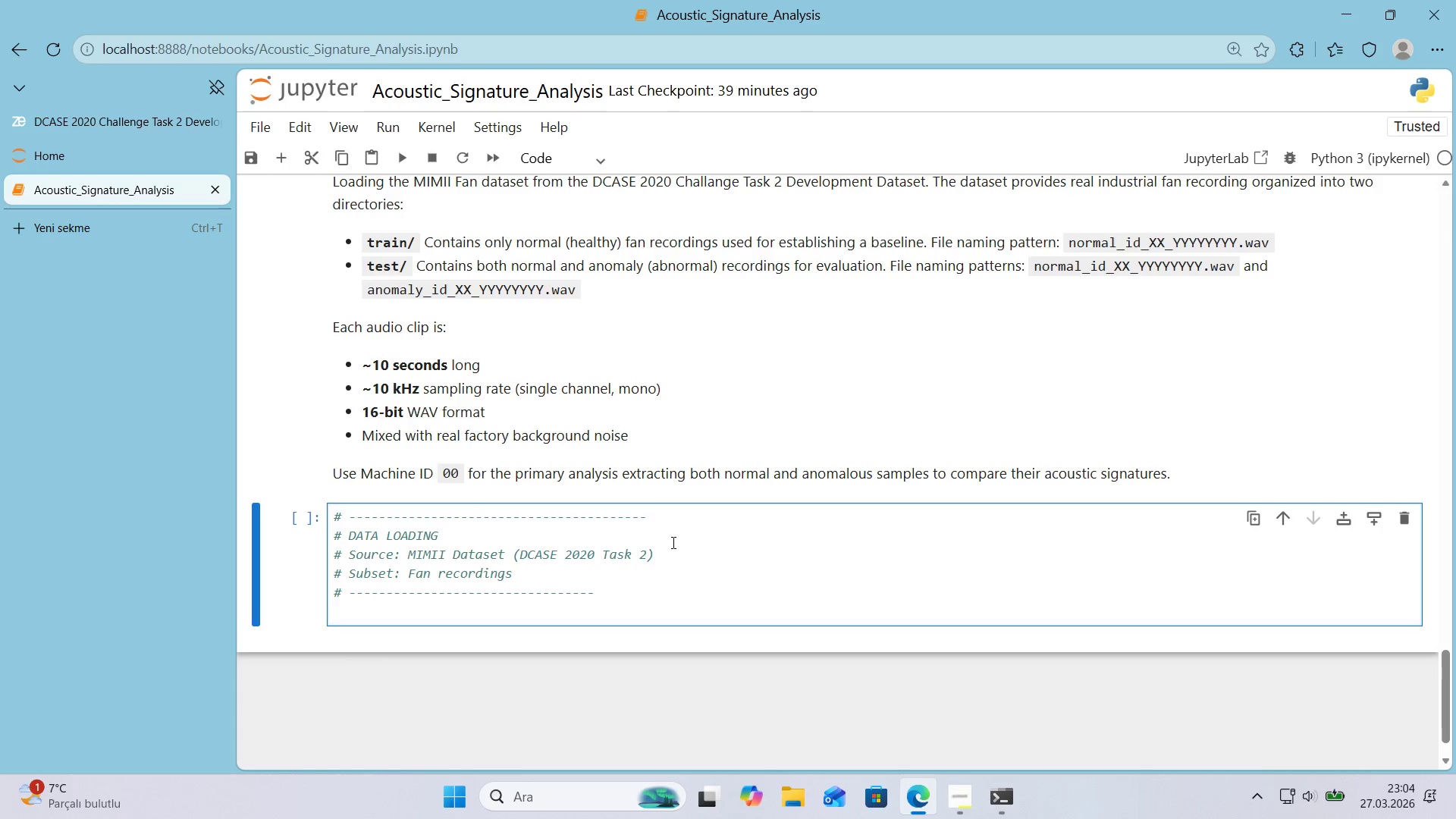 
key(NumpadSubtract)
 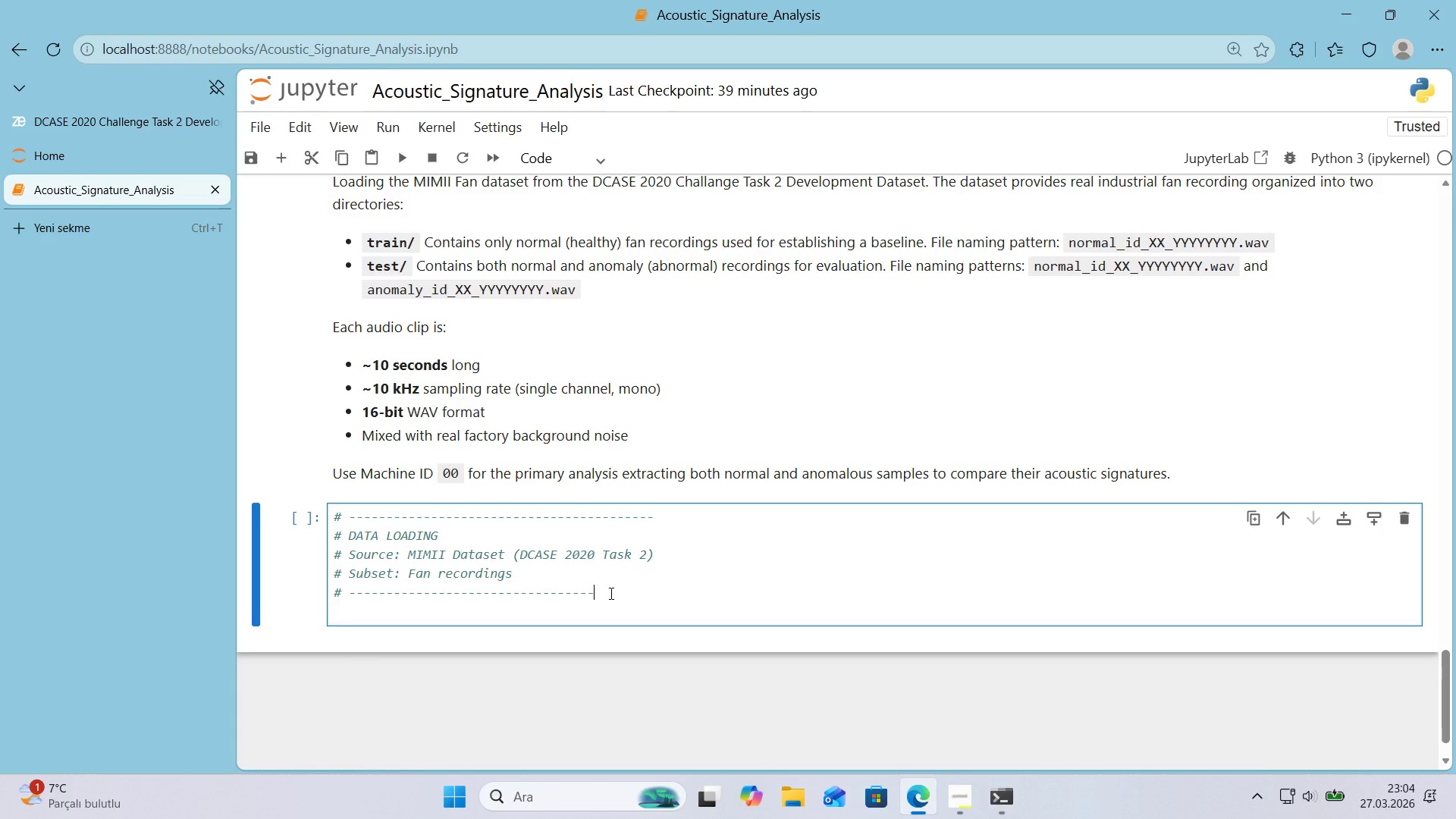 
key(NumpadSubtract)
 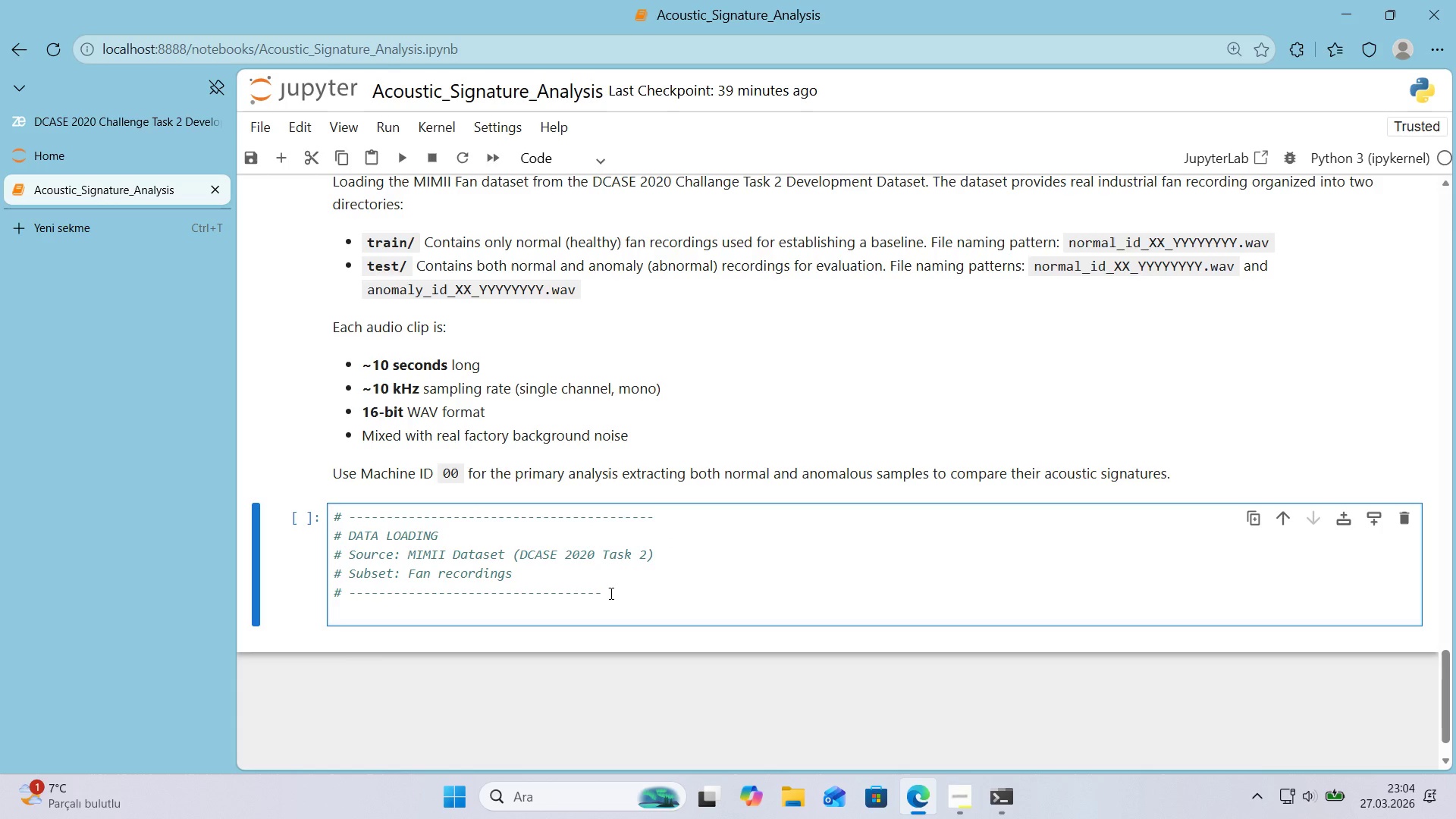 
key(NumpadSubtract)
 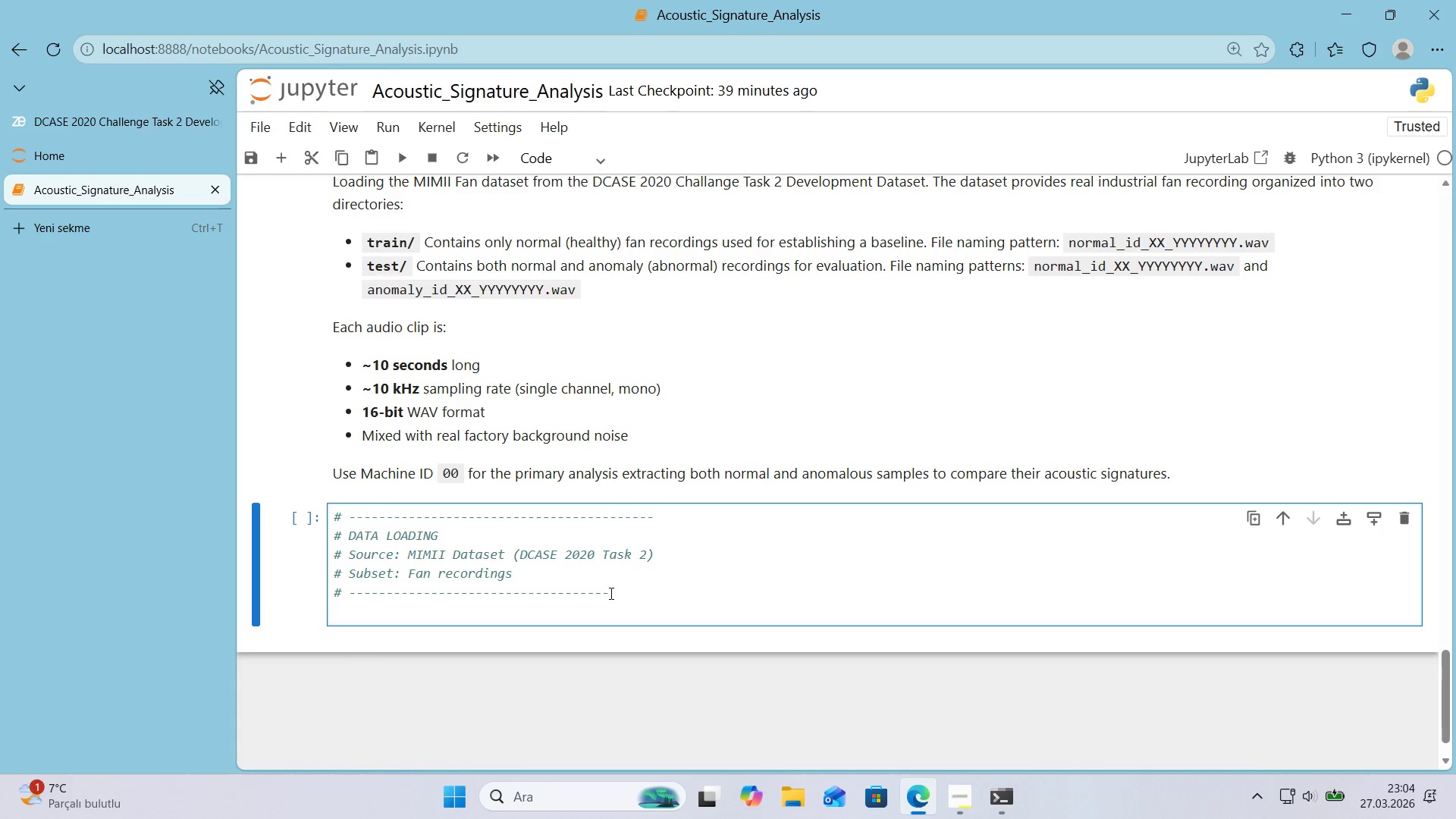 
key(NumpadSubtract)
 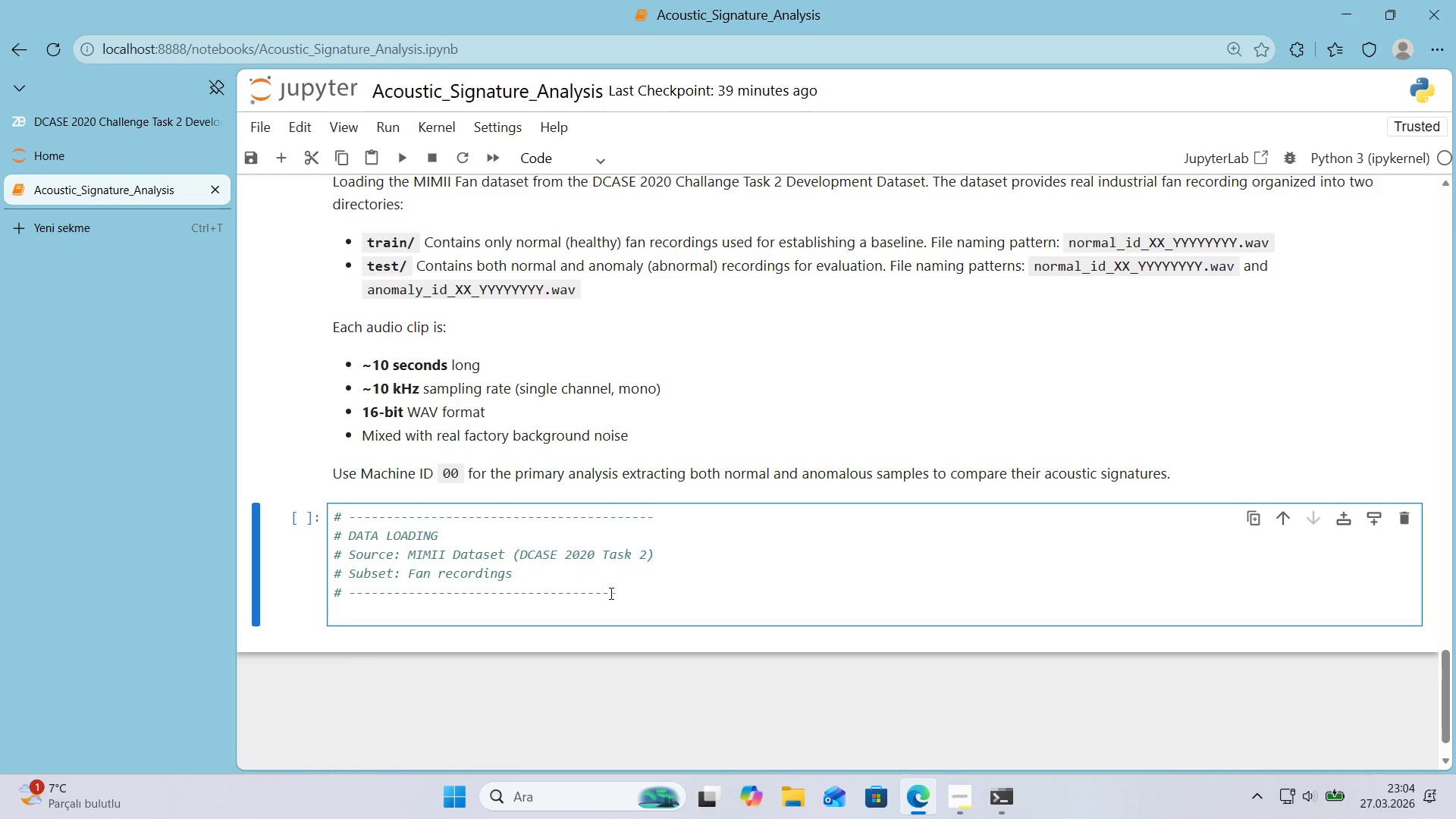 
key(NumpadSubtract)
 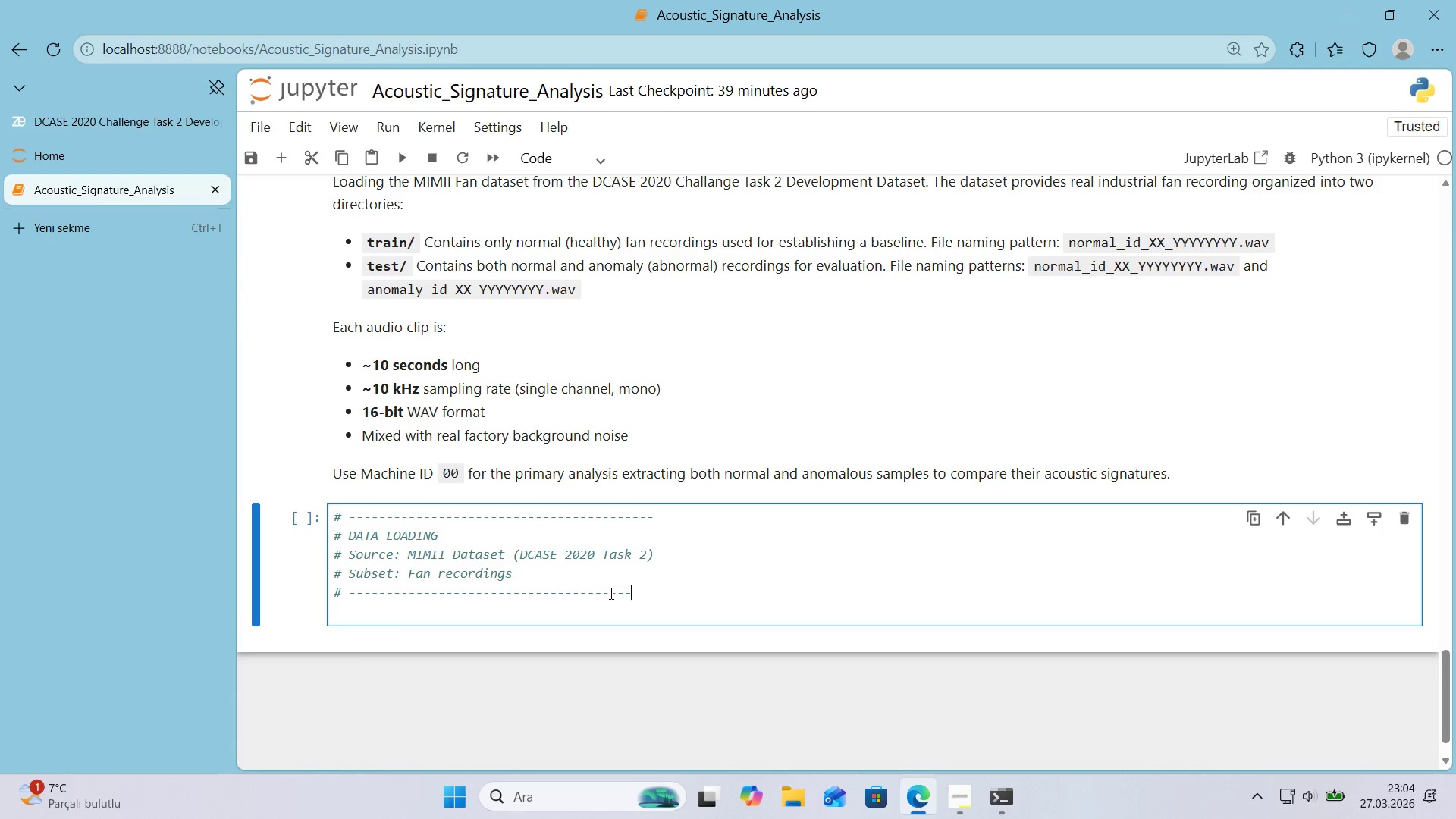 
key(NumpadSubtract)
 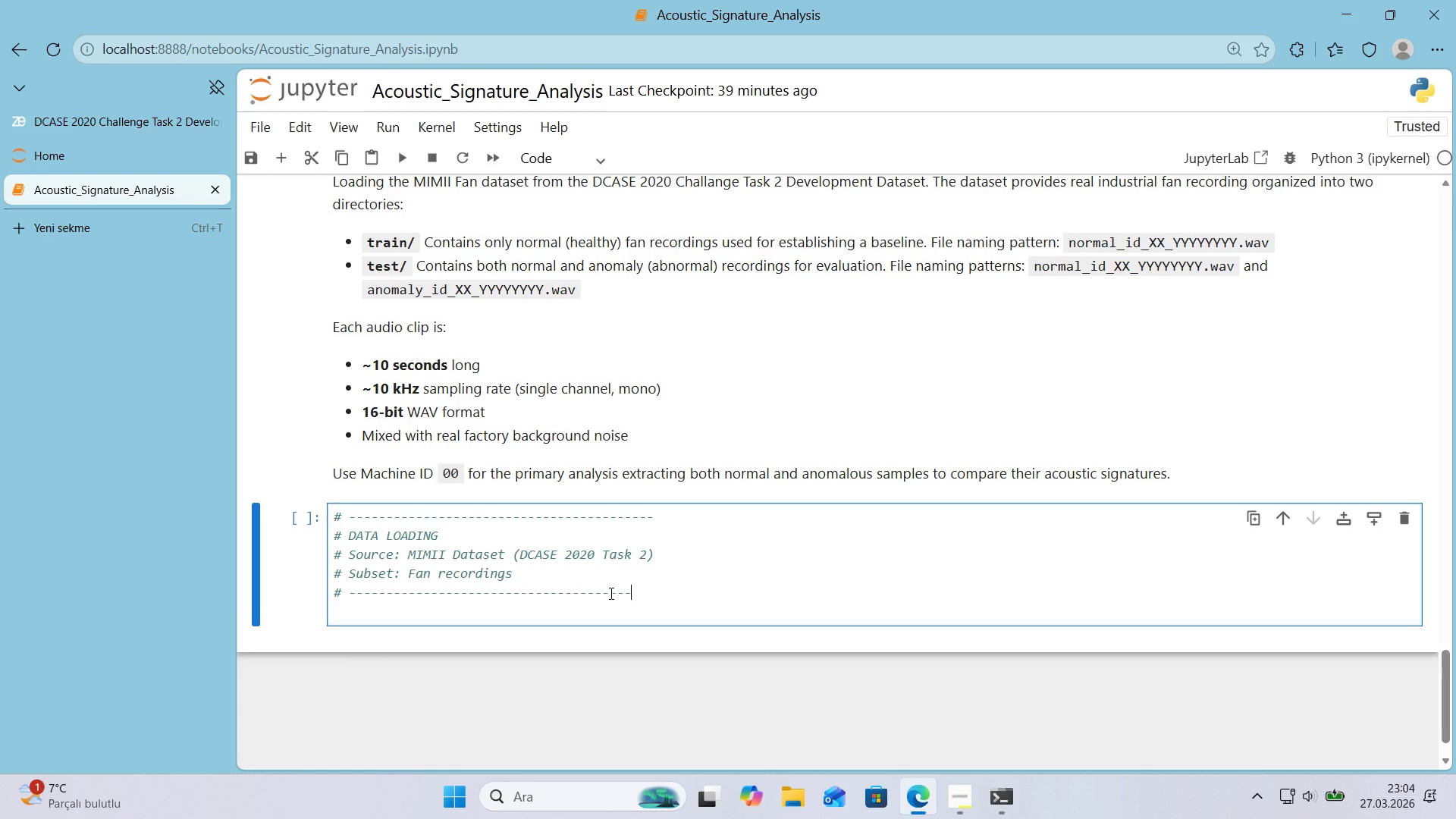 
key(NumpadSubtract)
 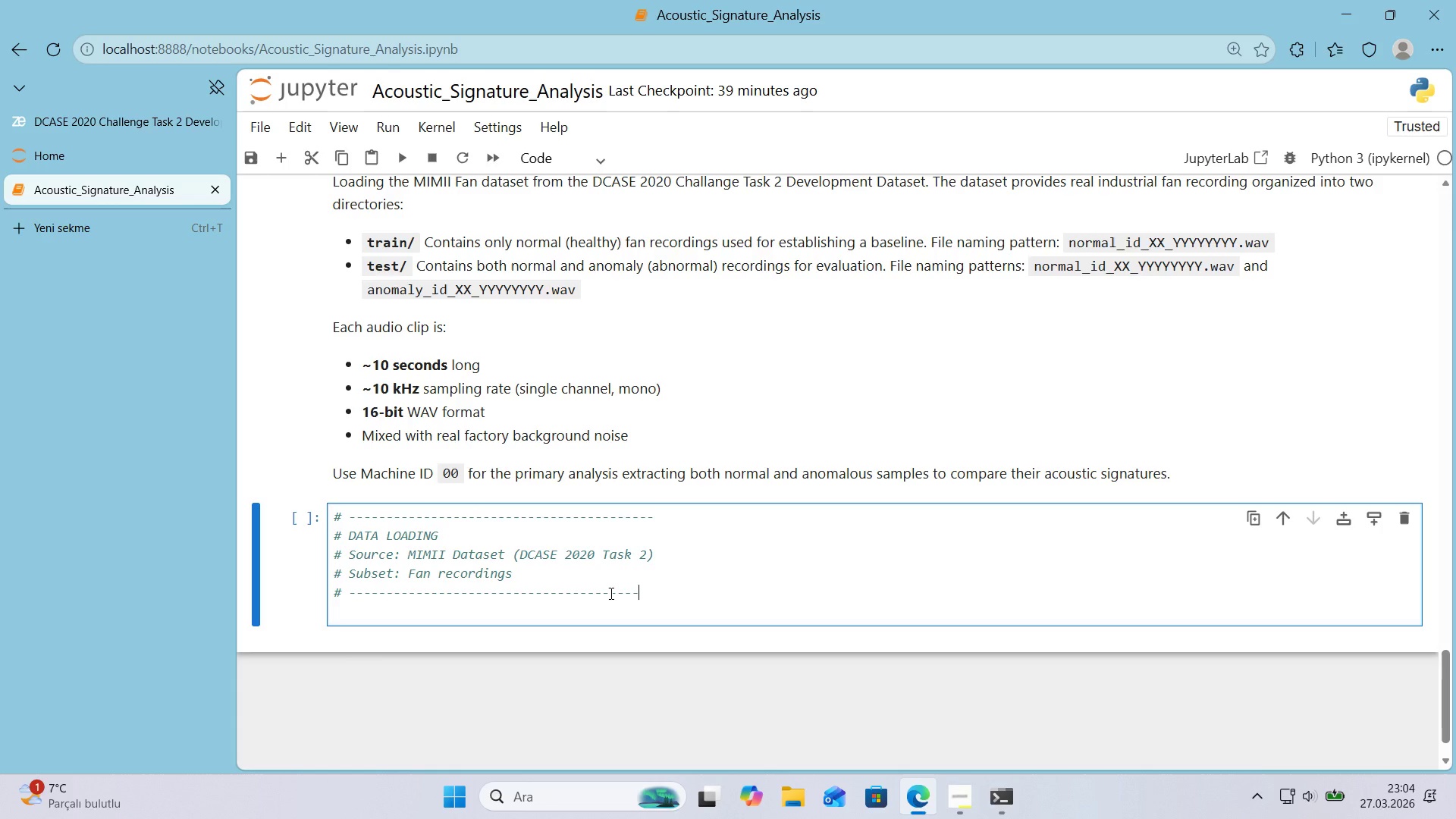 
key(NumpadSubtract)
 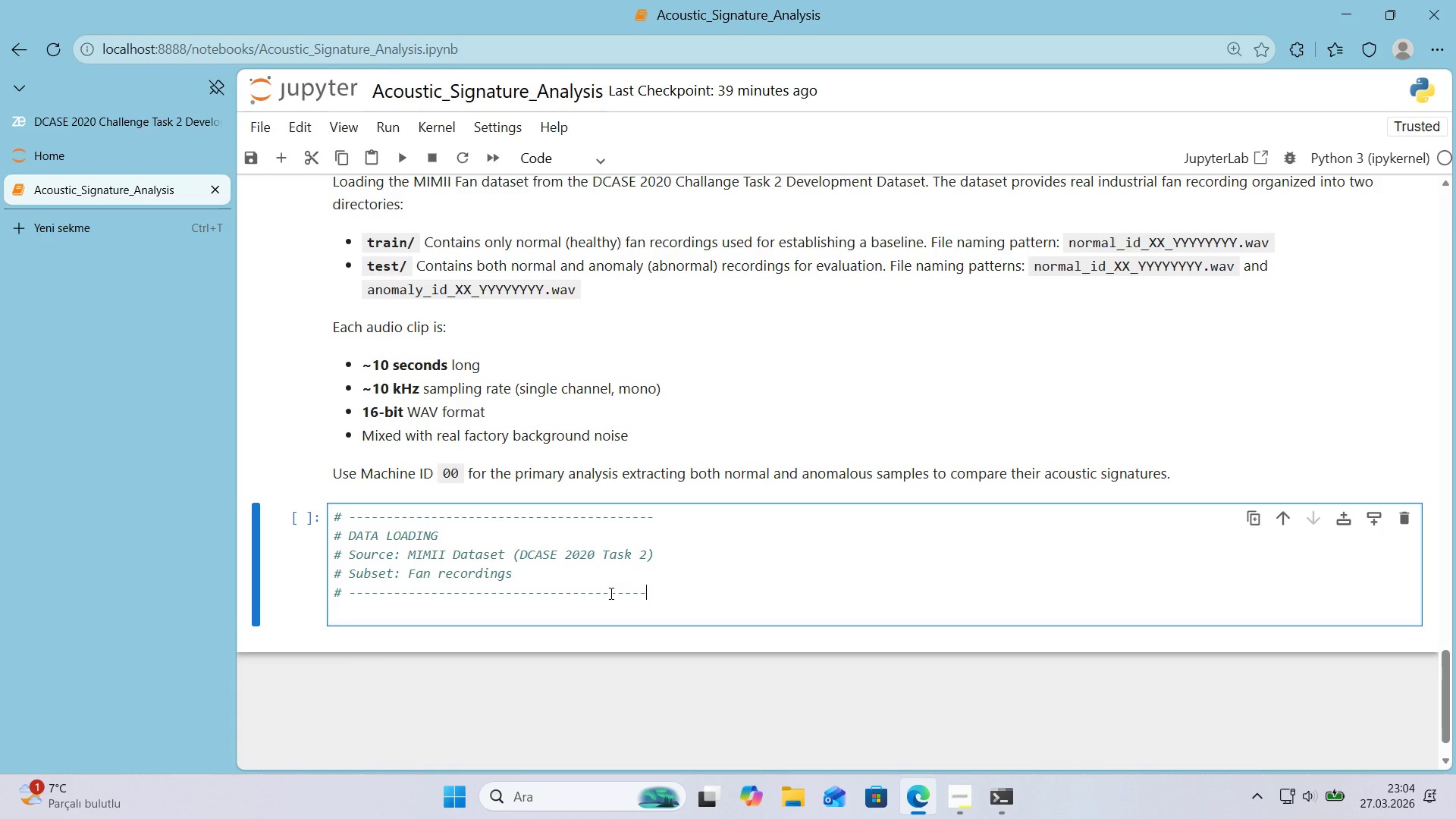 
key(NumpadSubtract)
 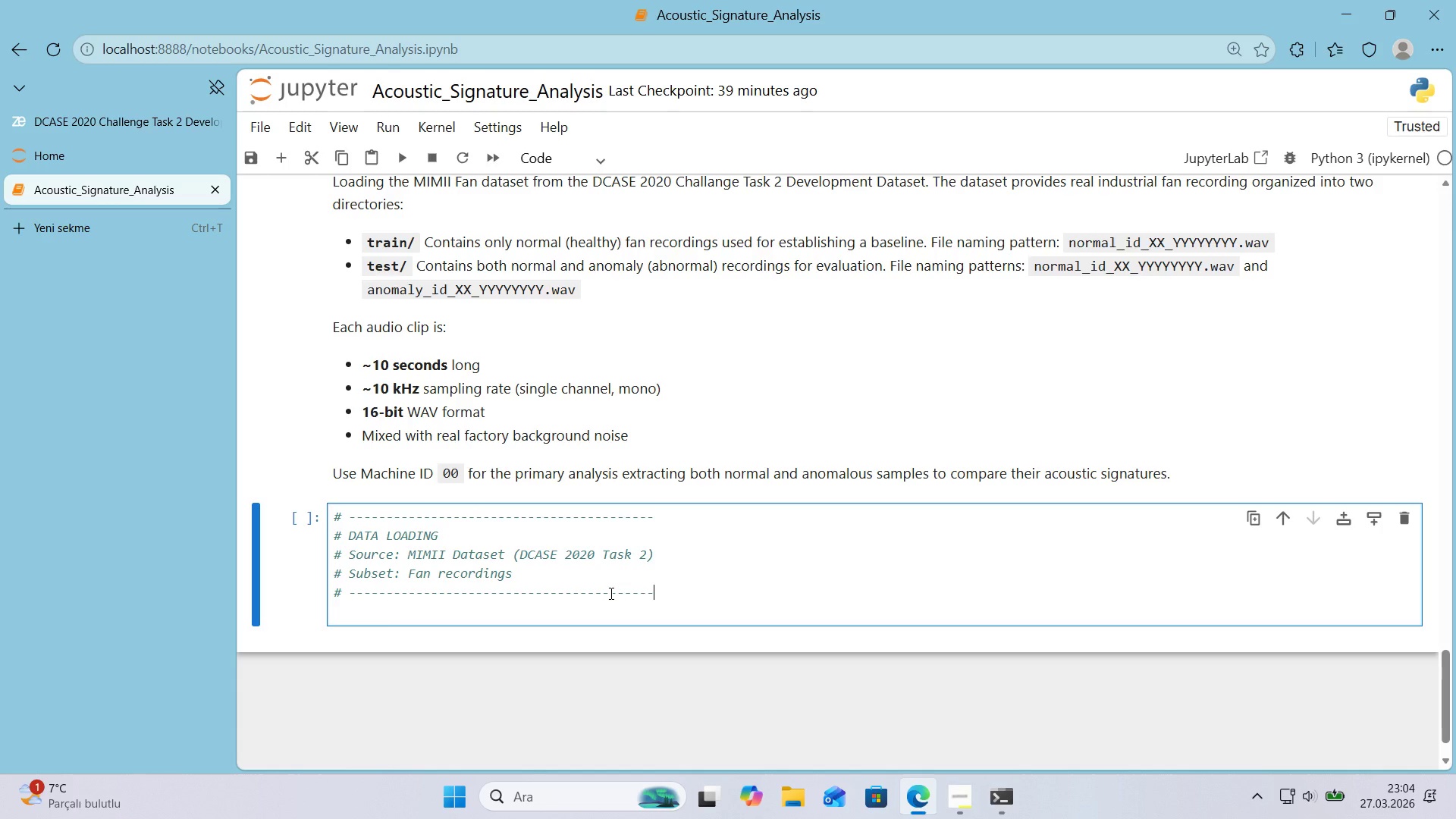 
key(Enter)
 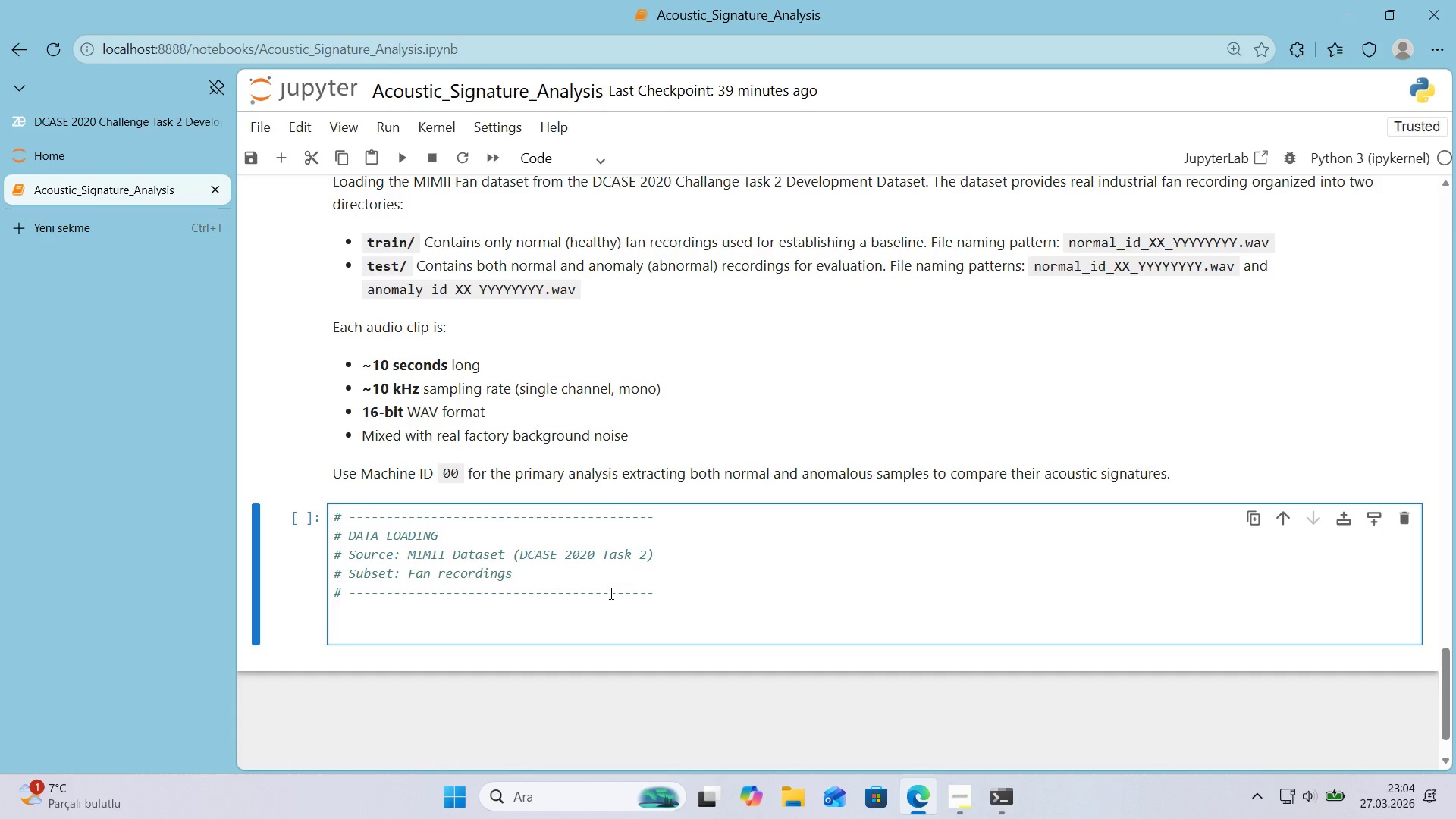 
key(Enter)
 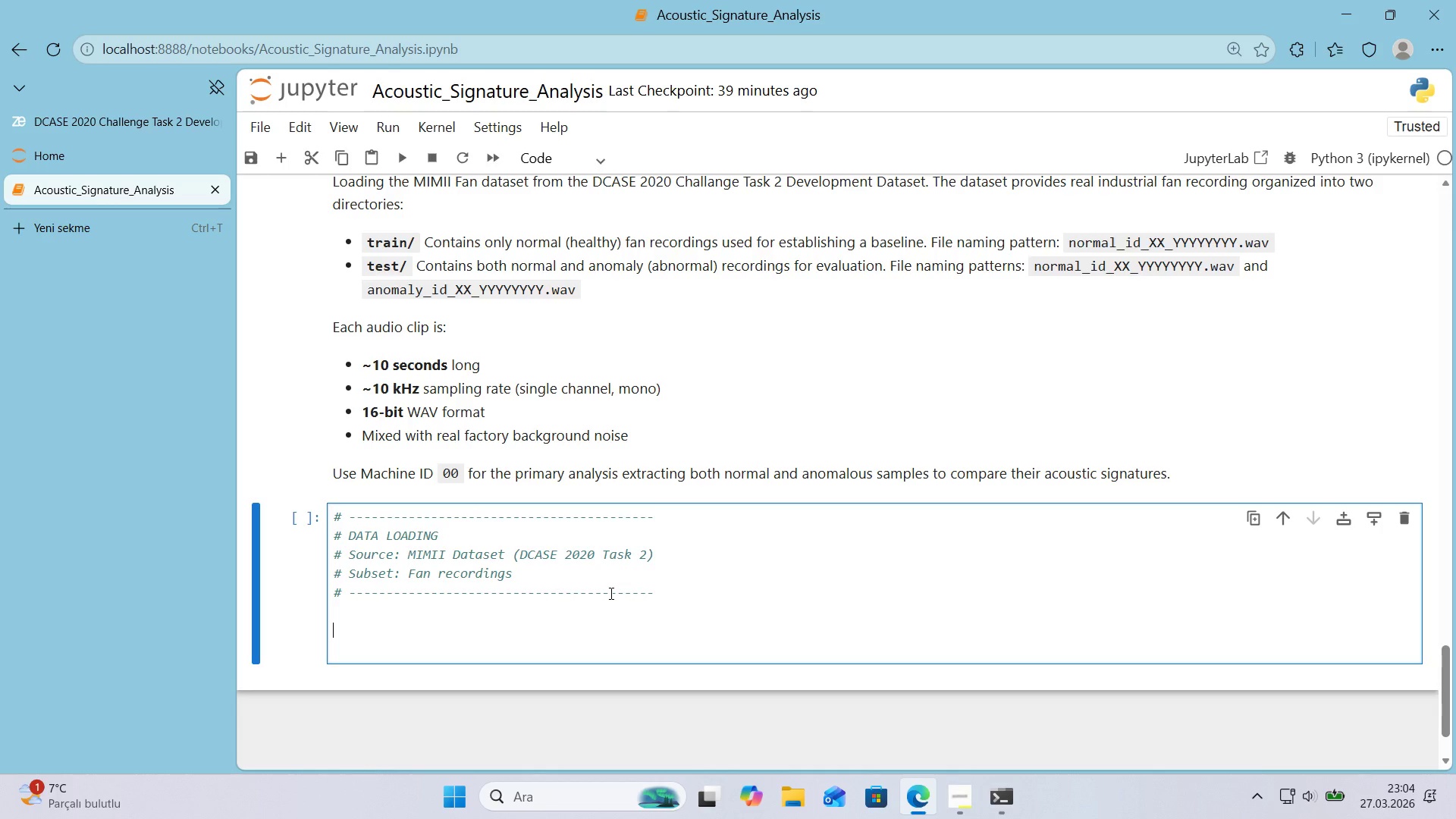 
key(Alt+Control+AltRight)
 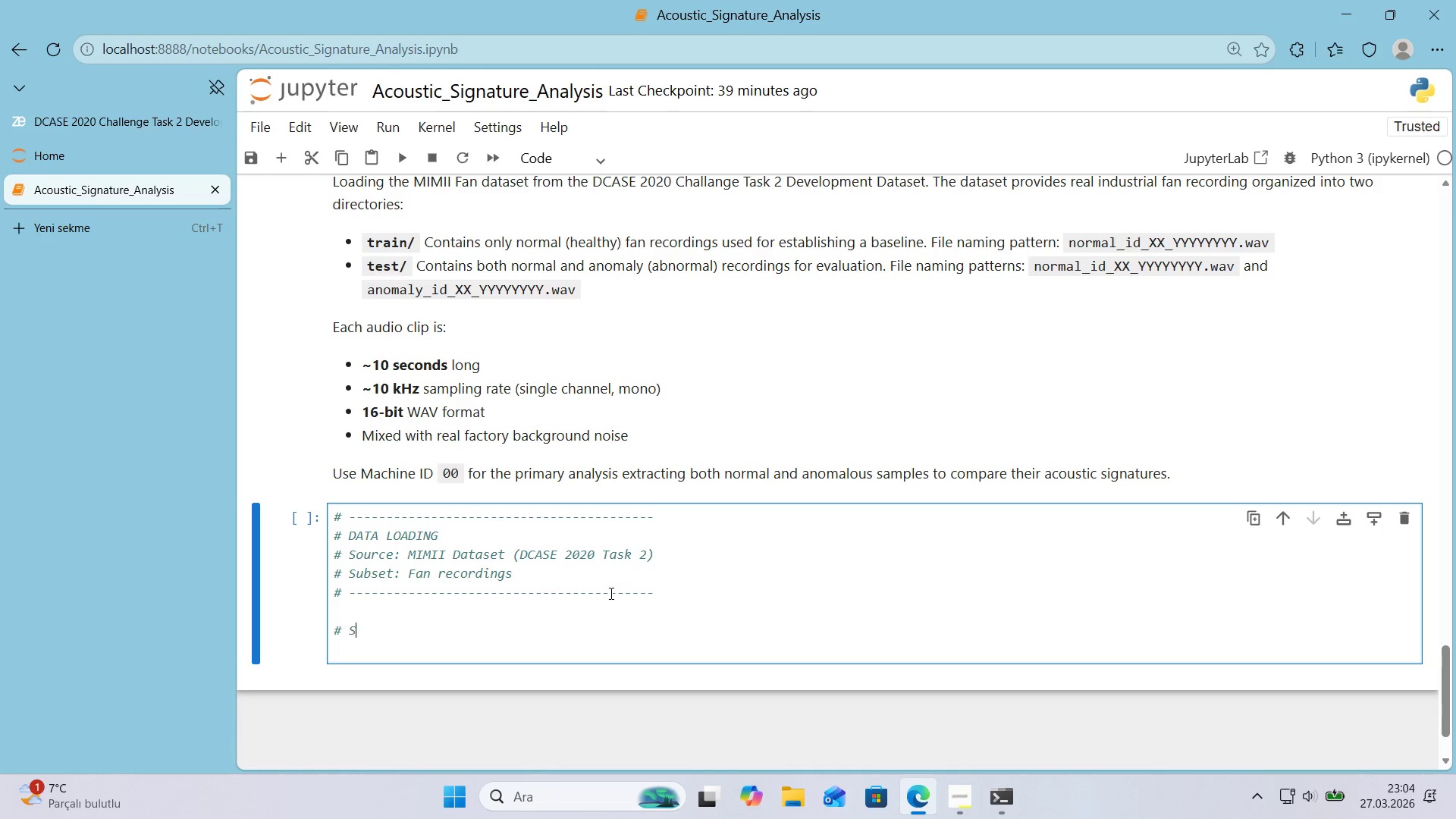 
key(Control+ControlLeft)
 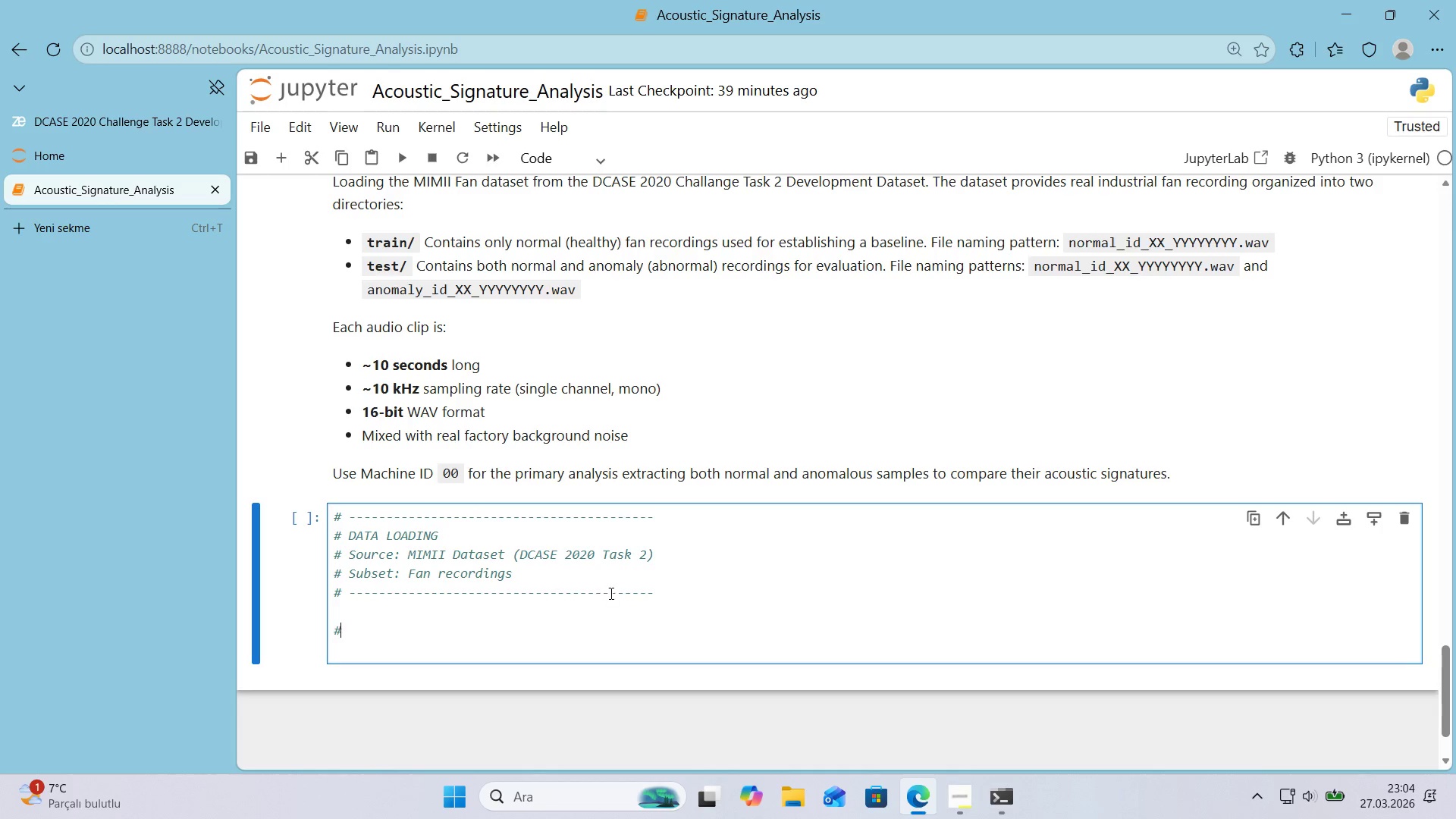 
key(Alt+Control+3)
 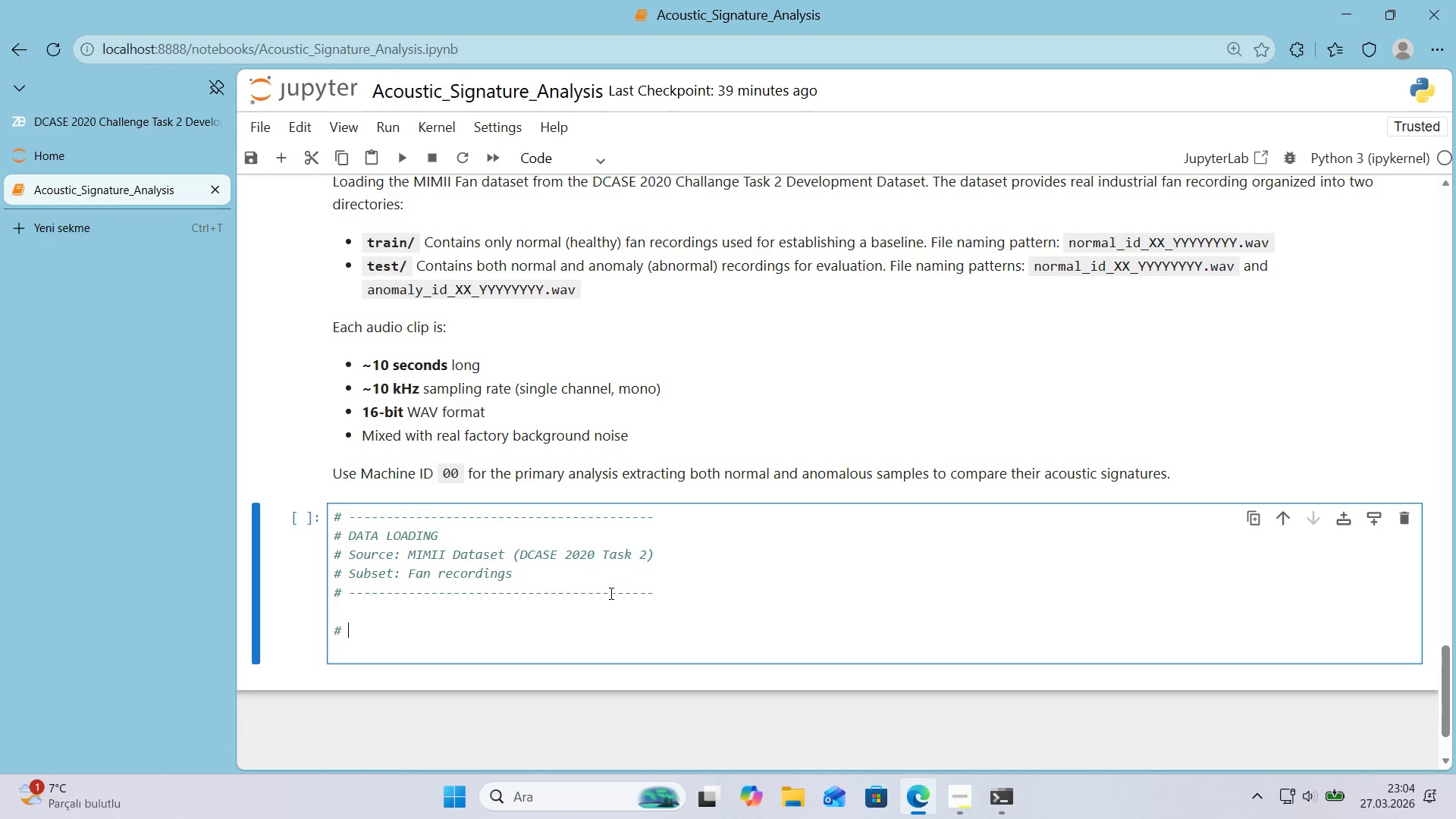 
type( Set base path)
 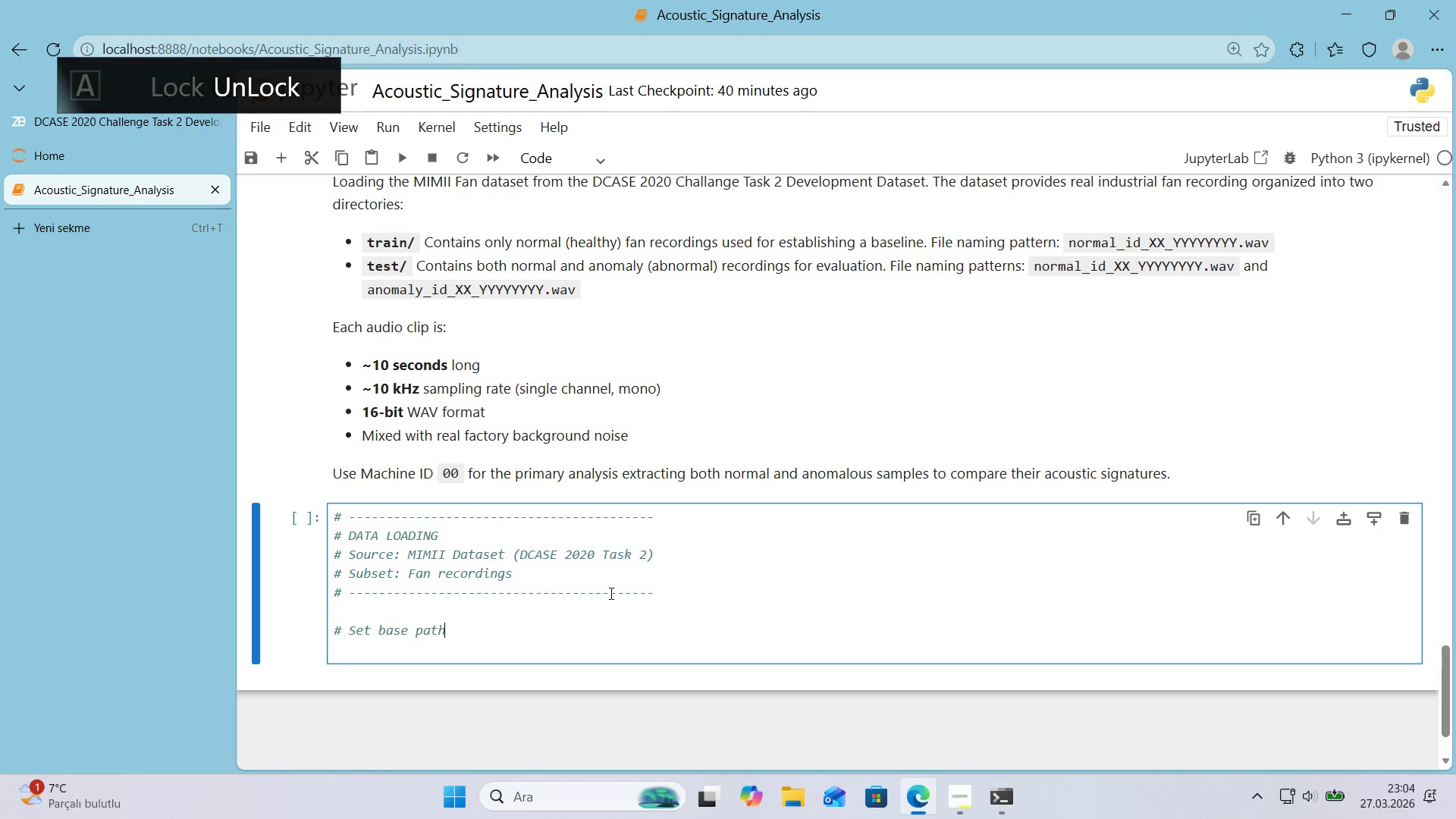 
hold_key(key=ShiftRight, duration=0.44)
 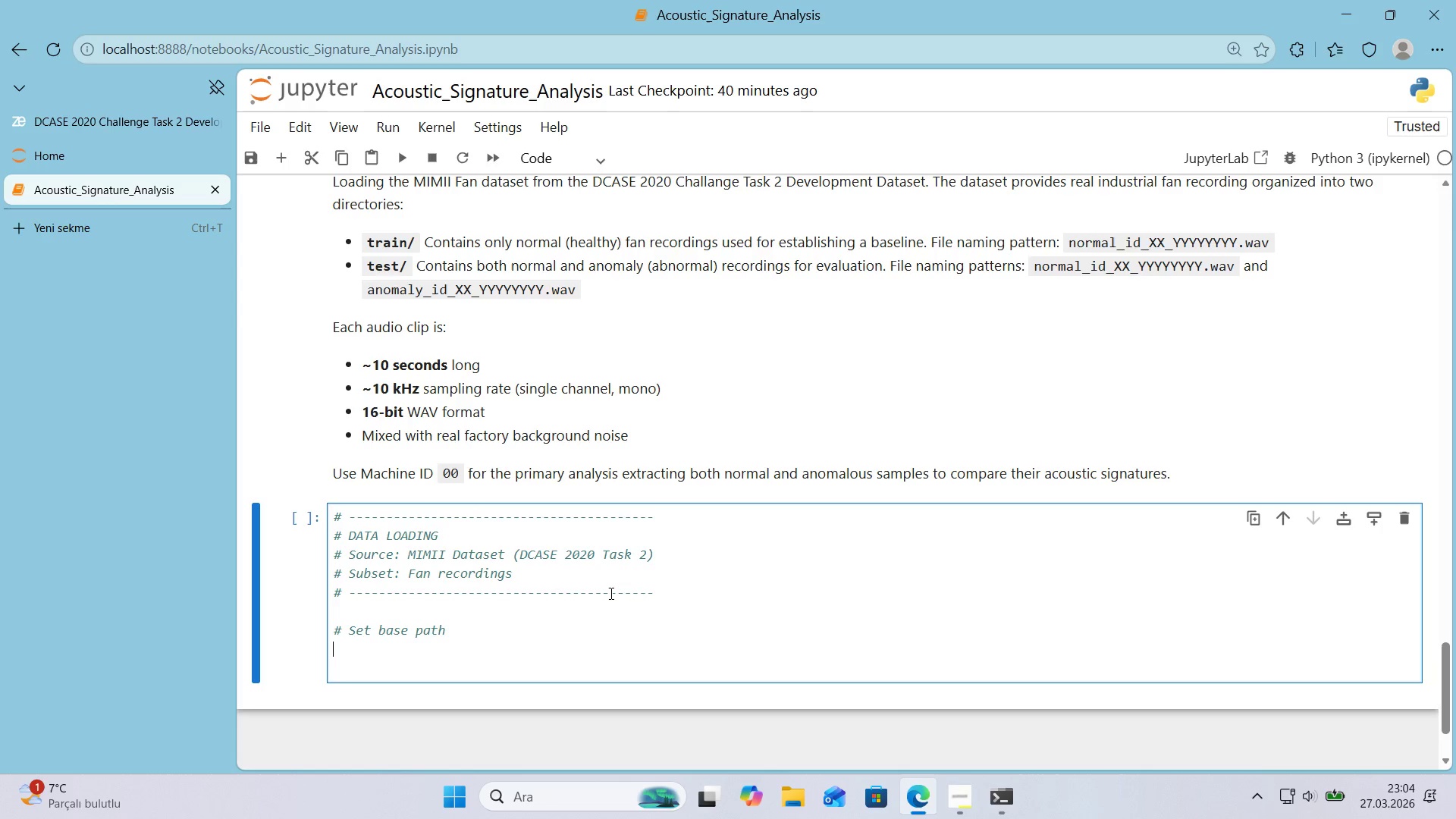 
key(Enter)
 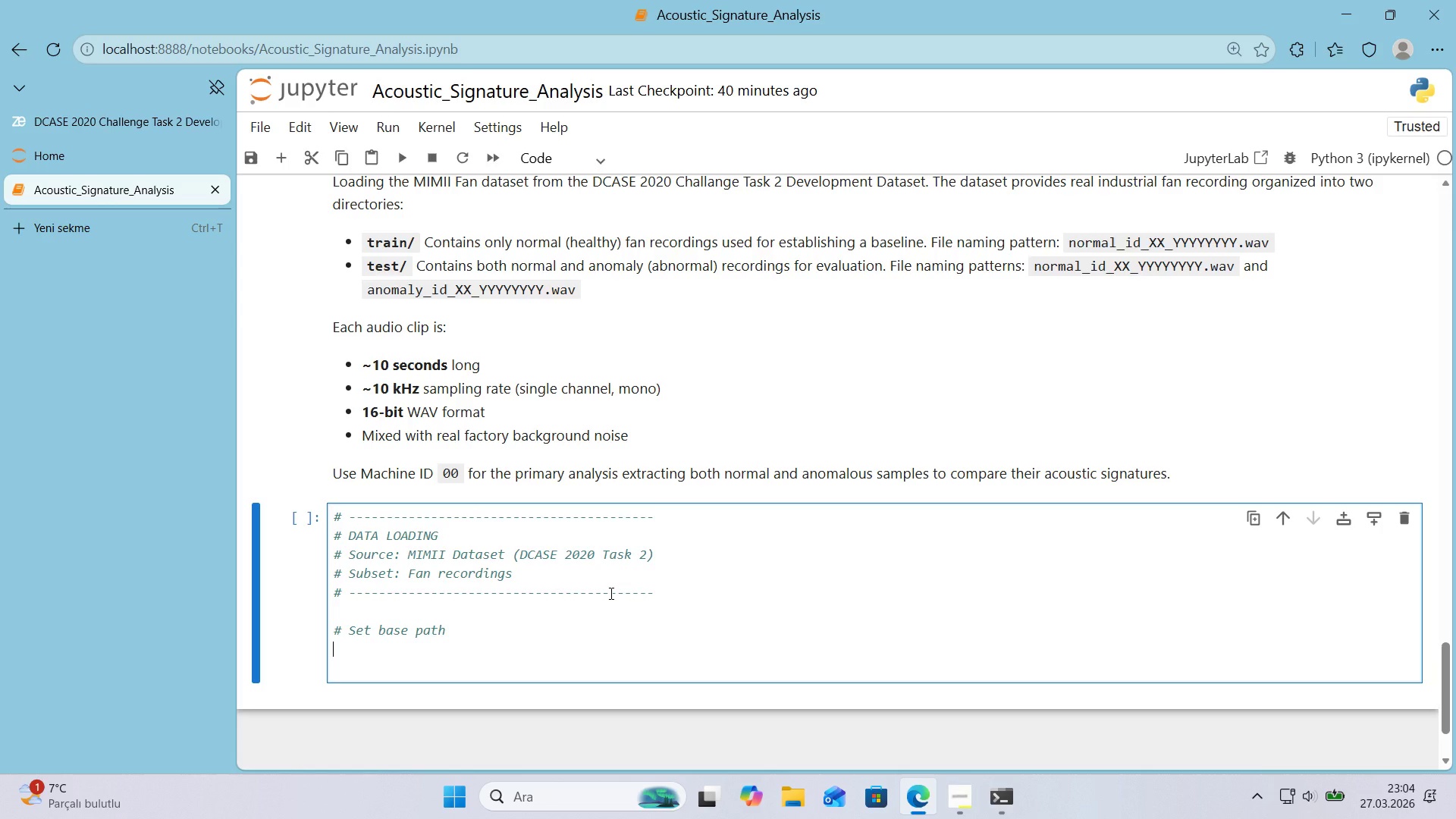 
type(BASSE )
key(Backspace)
key(Backspace)
key(Backspace)
type(E PATH>)
key(Backspace)
type( ) r@@)
 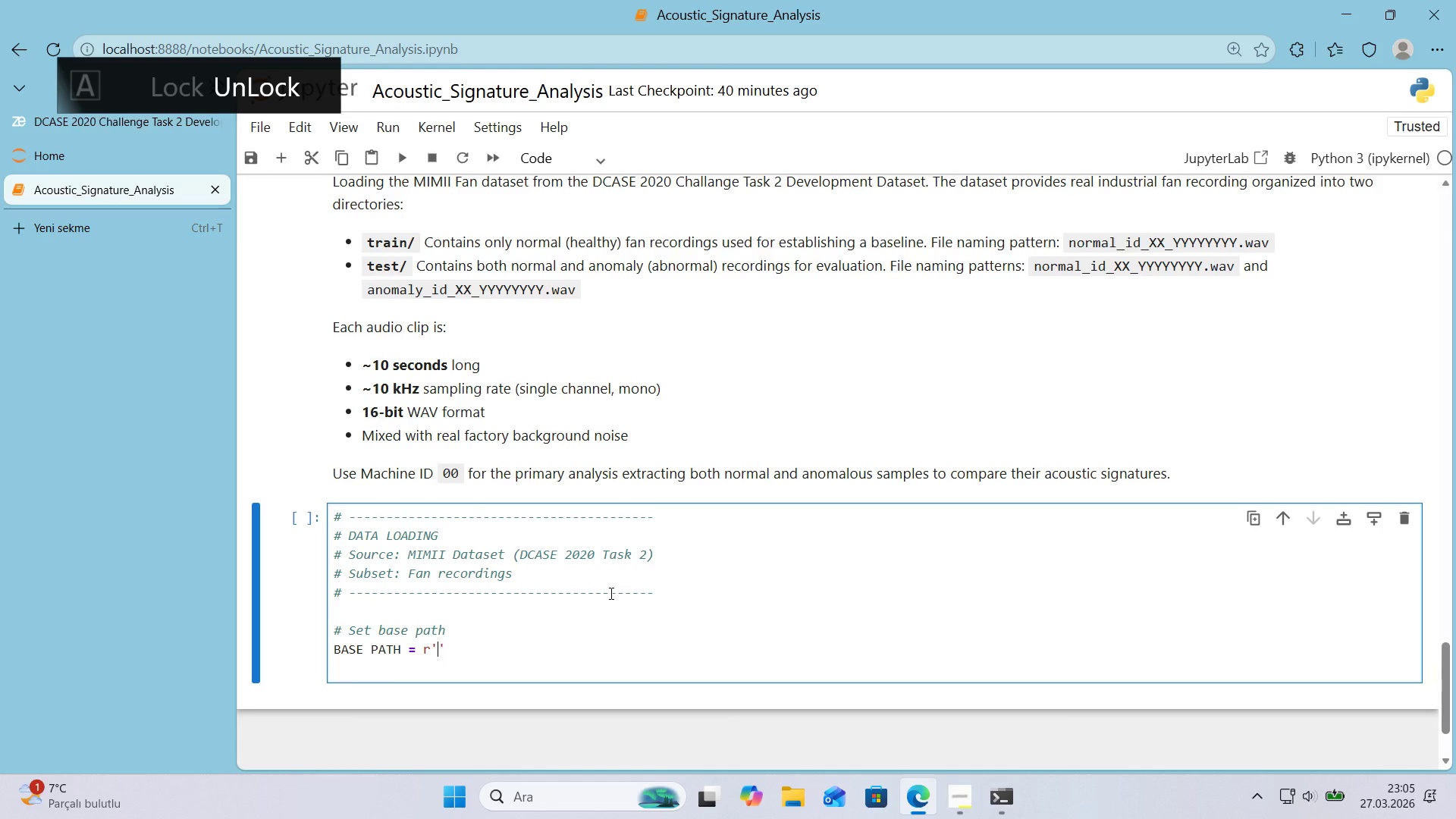 
 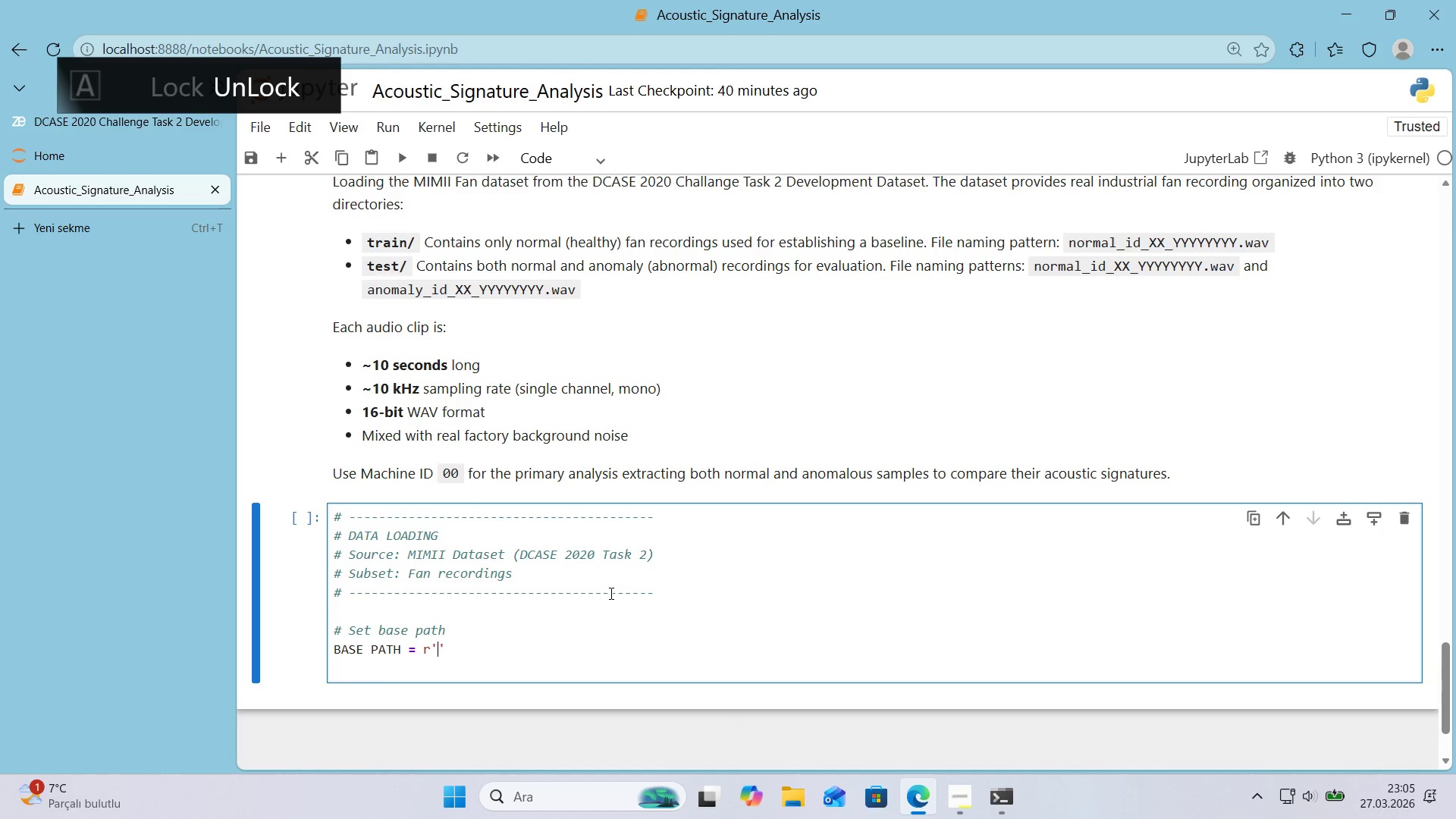 
key(ArrowLeft)
 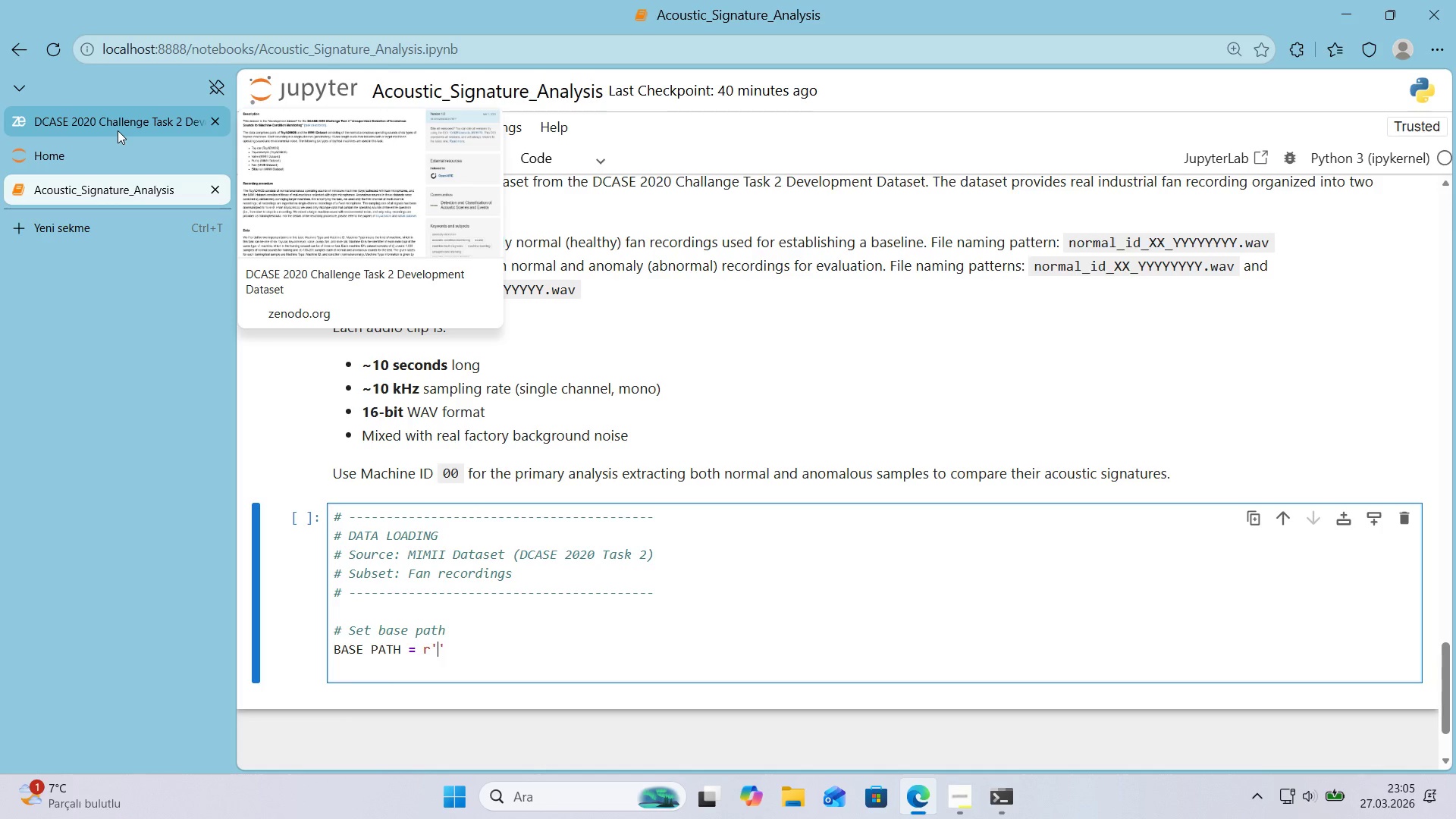 
wait(22.08)
 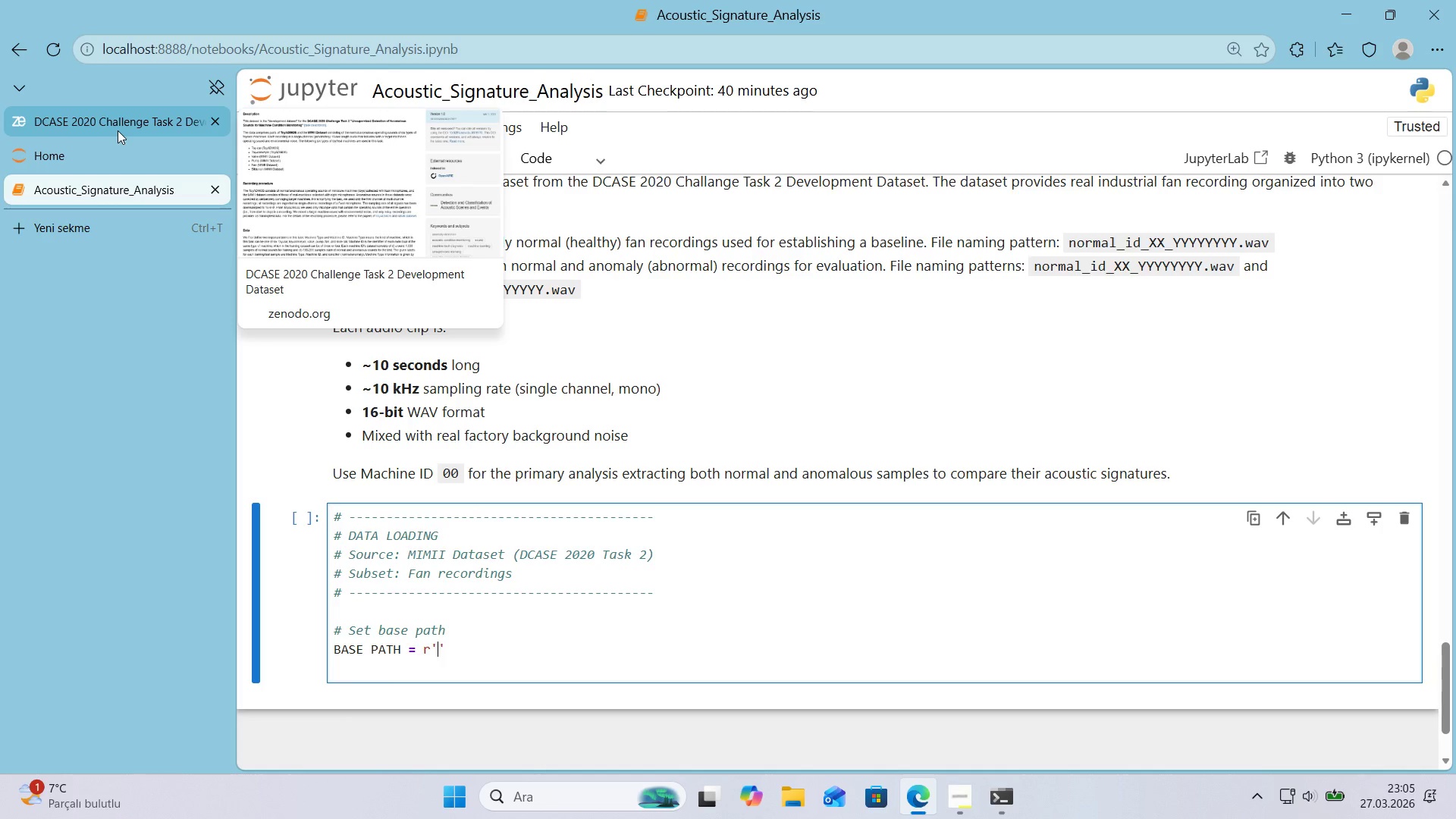 
scroll: coordinate [449, 324], scroll_direction: down, amount: 2.0
 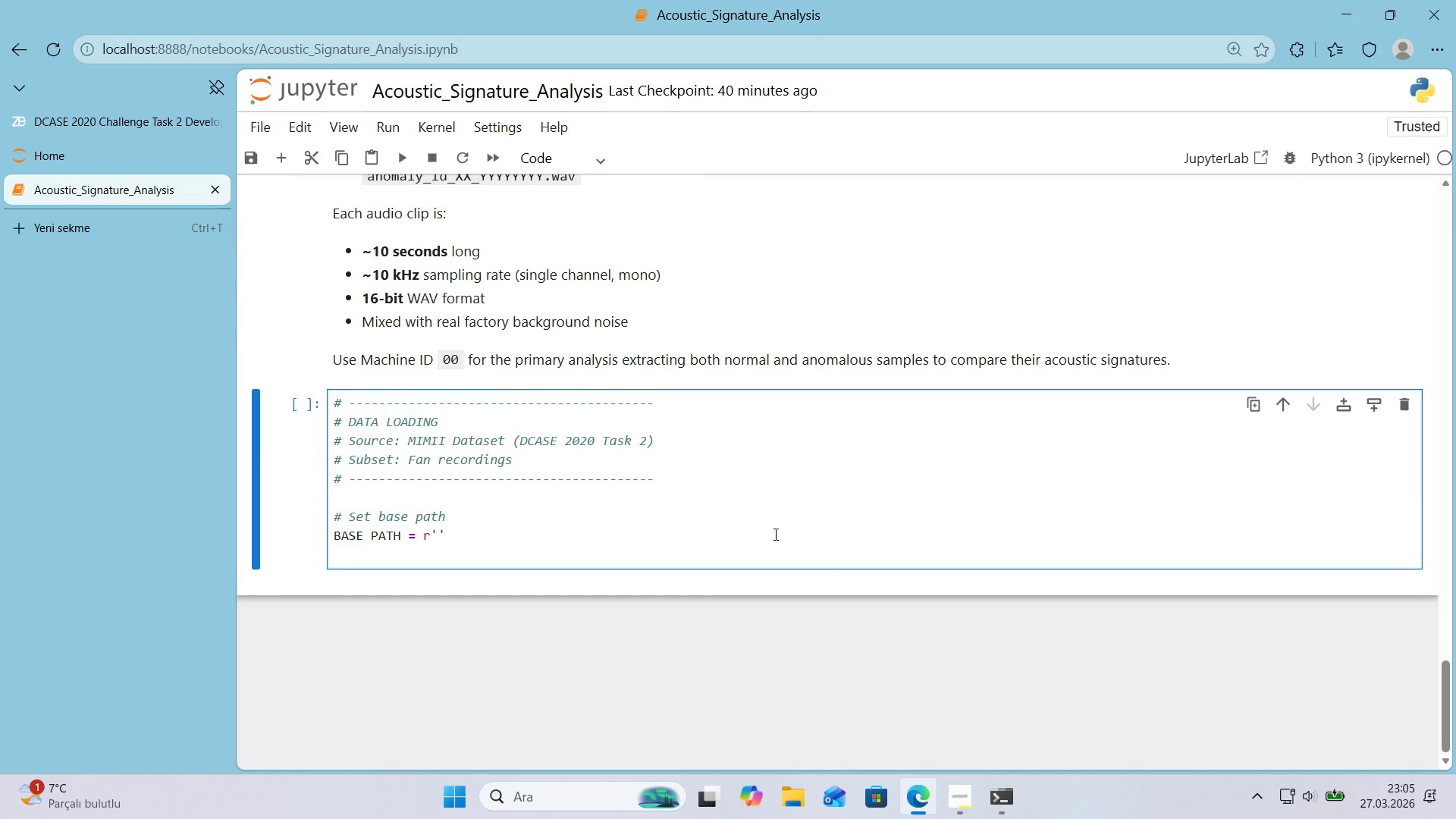 
left_click([415, 558])
 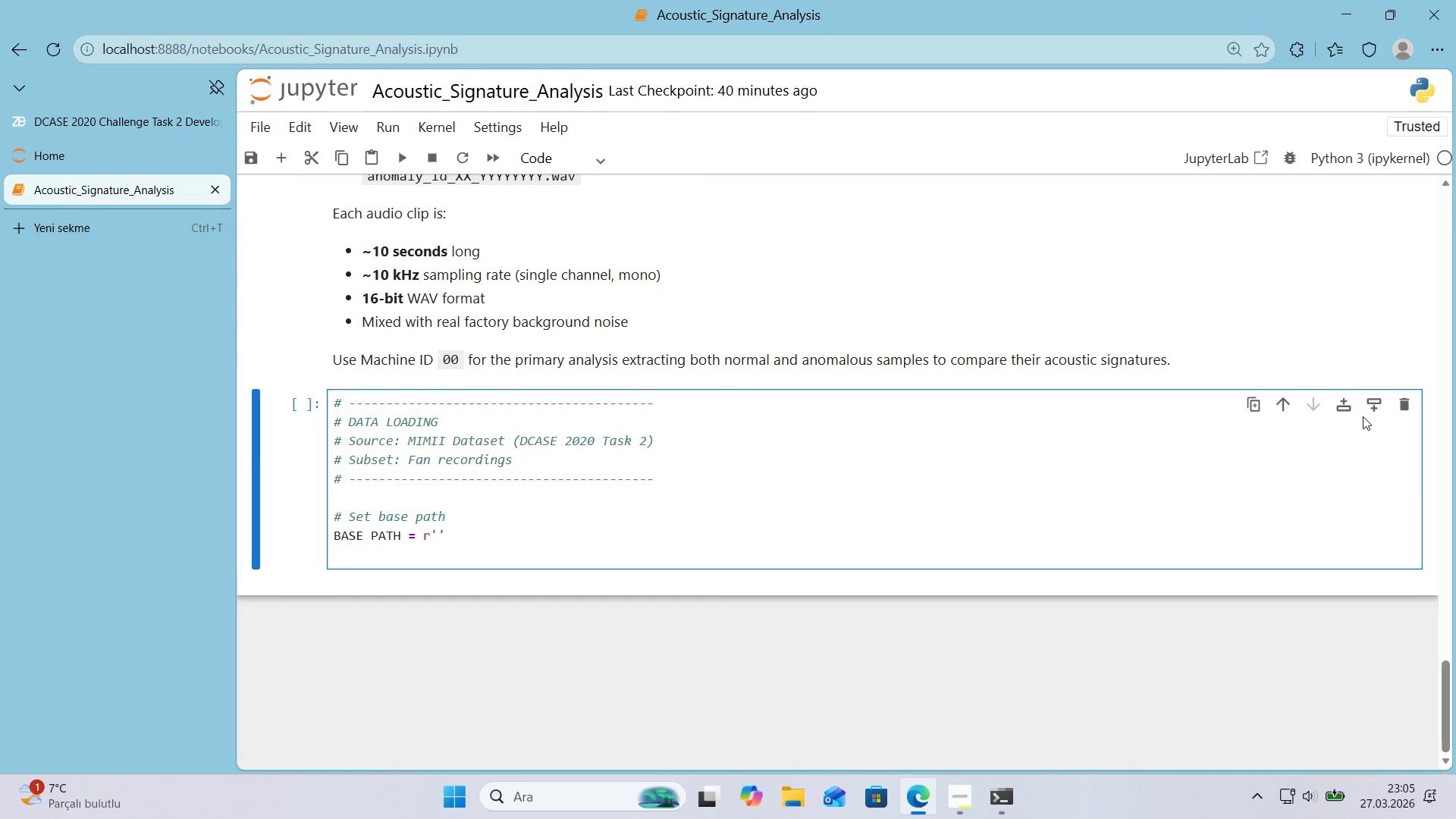 
left_click([1370, 410])
 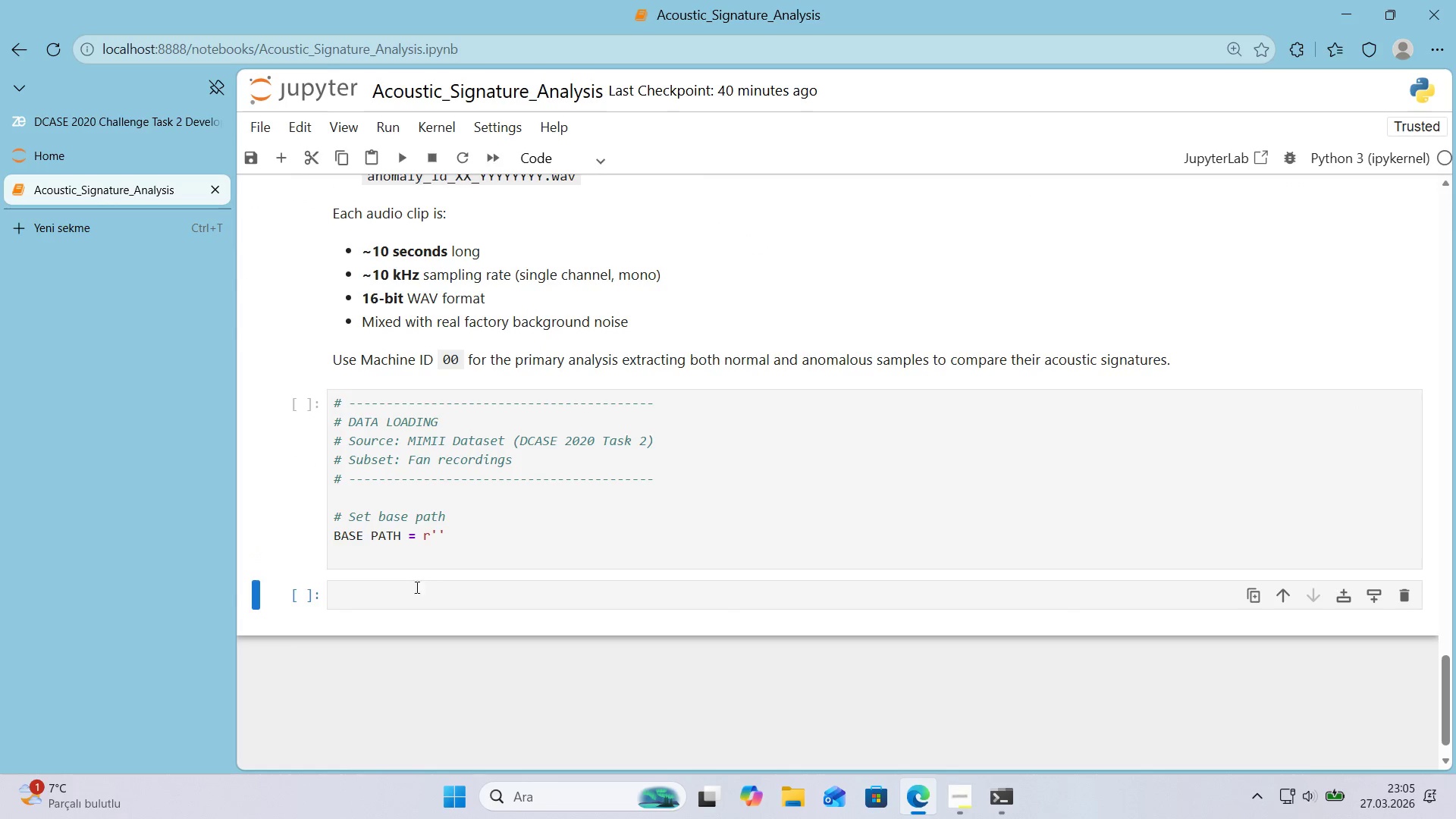 
left_click([408, 593])
 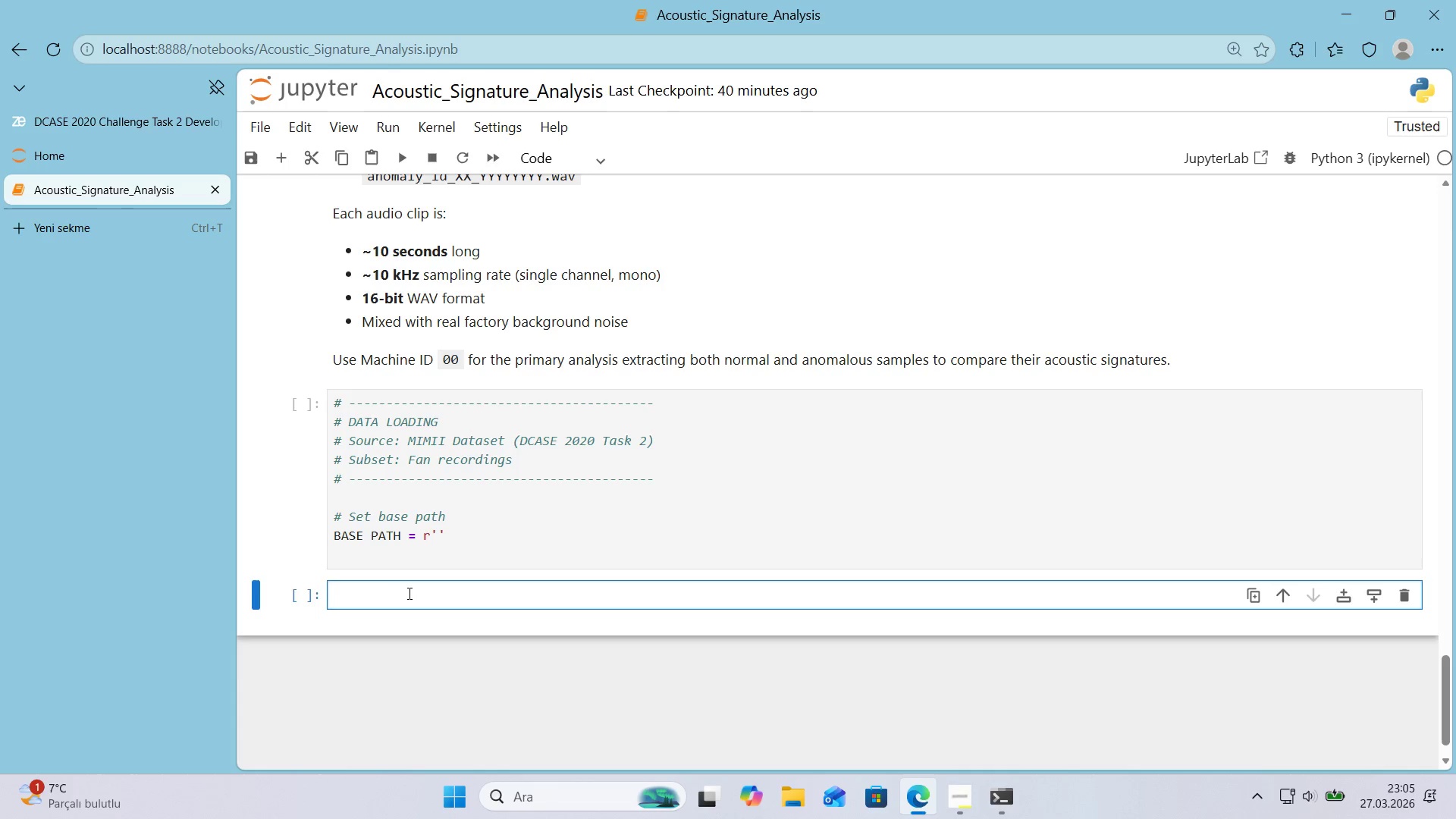 
type(os\)
key(Backspace)
type(.l'std'r*()
 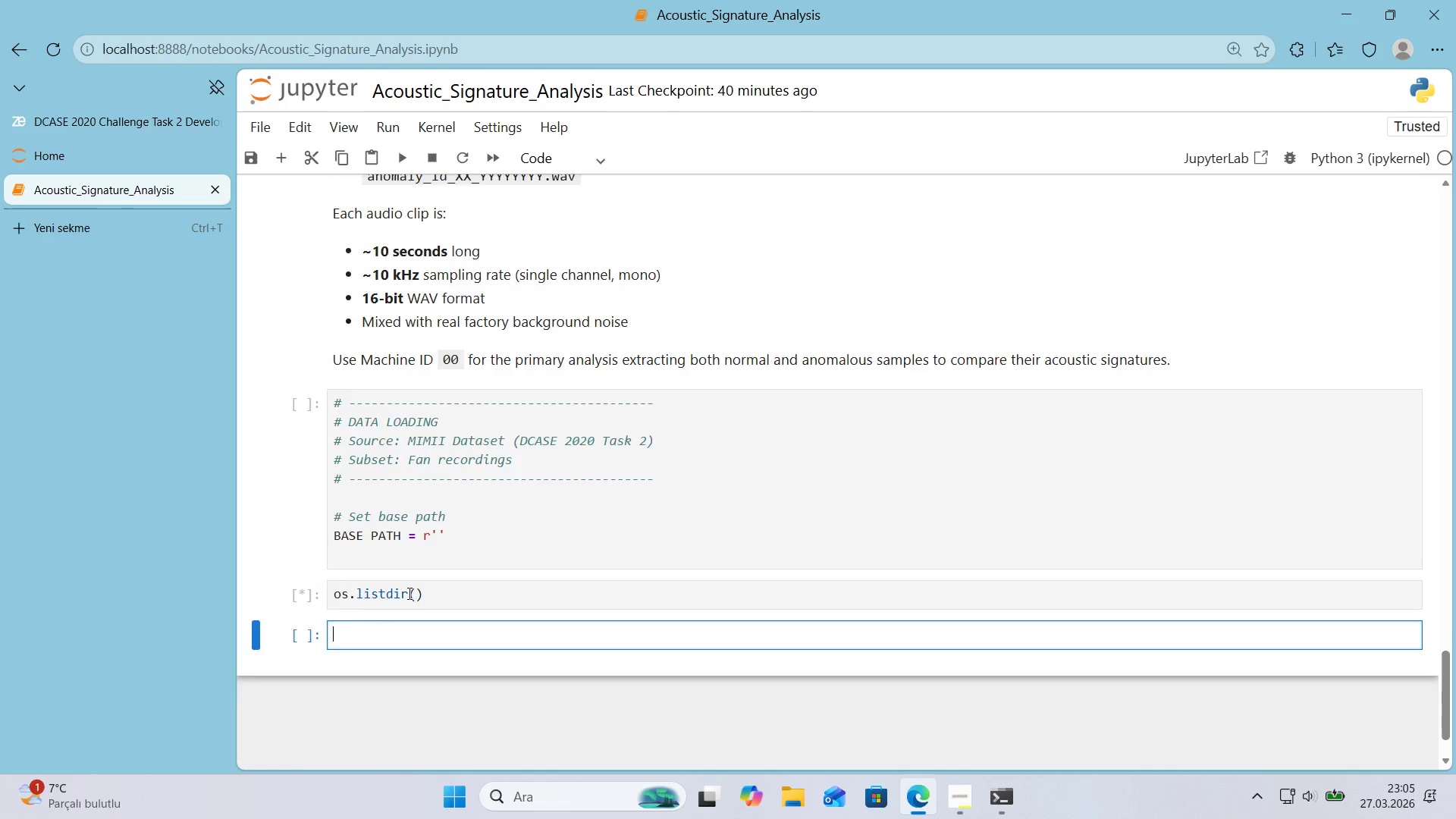 
key(Shift+Enter)
 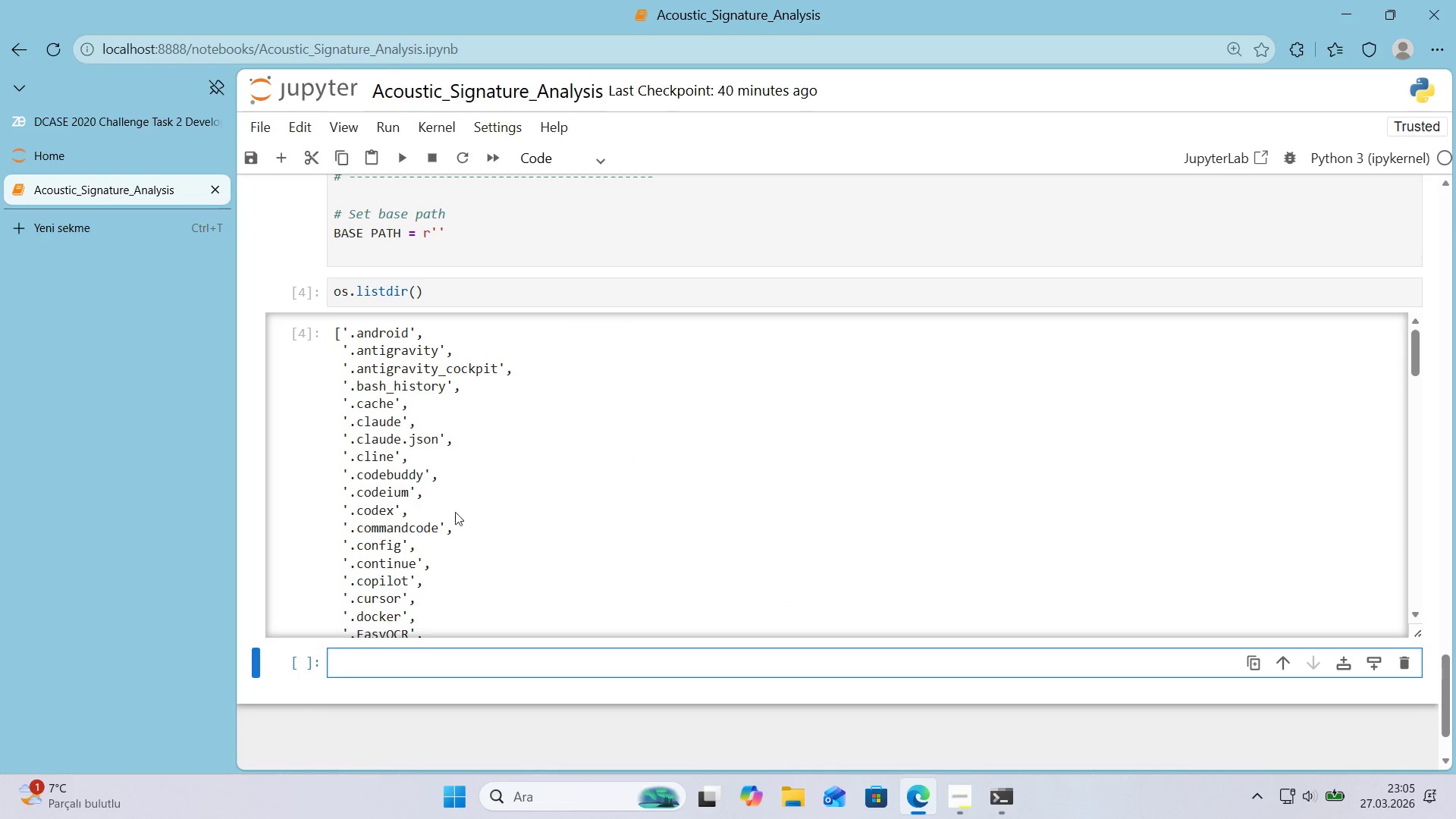 
scroll: coordinate [499, 511], scroll_direction: down, amount: 3.0
 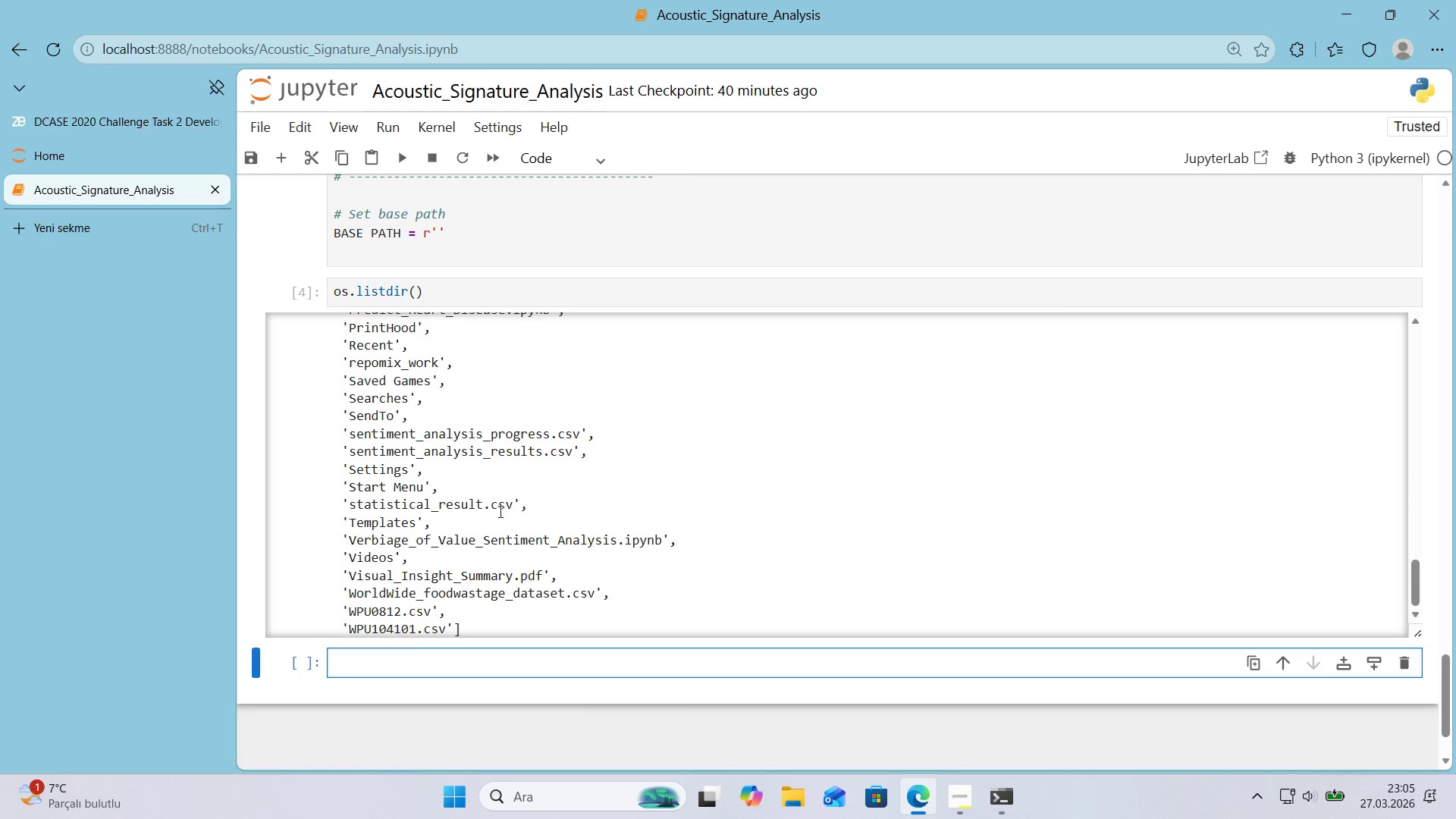 
scroll: coordinate [539, 434], scroll_direction: up, amount: 2.0
 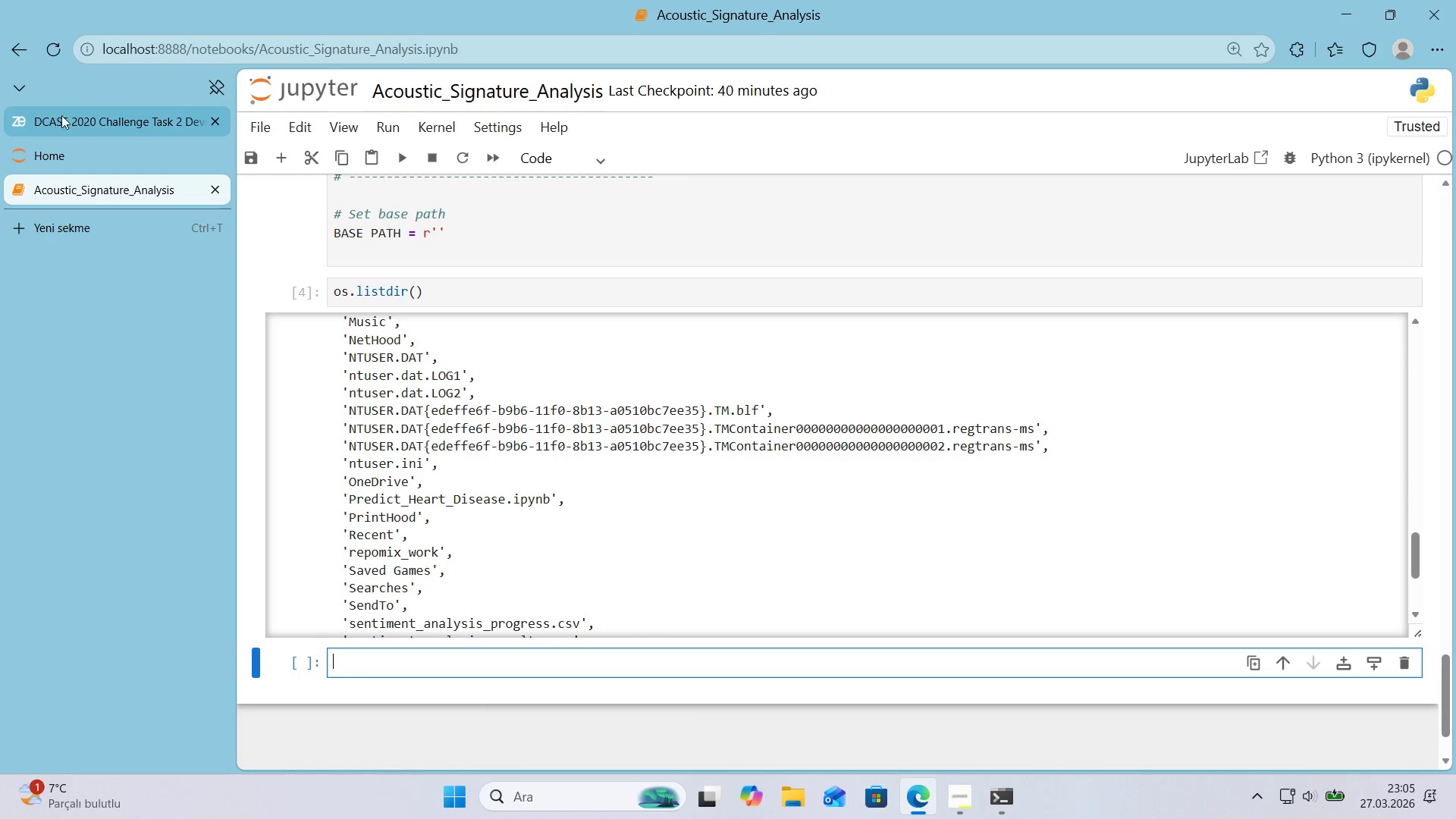 
left_click([80, 150])
 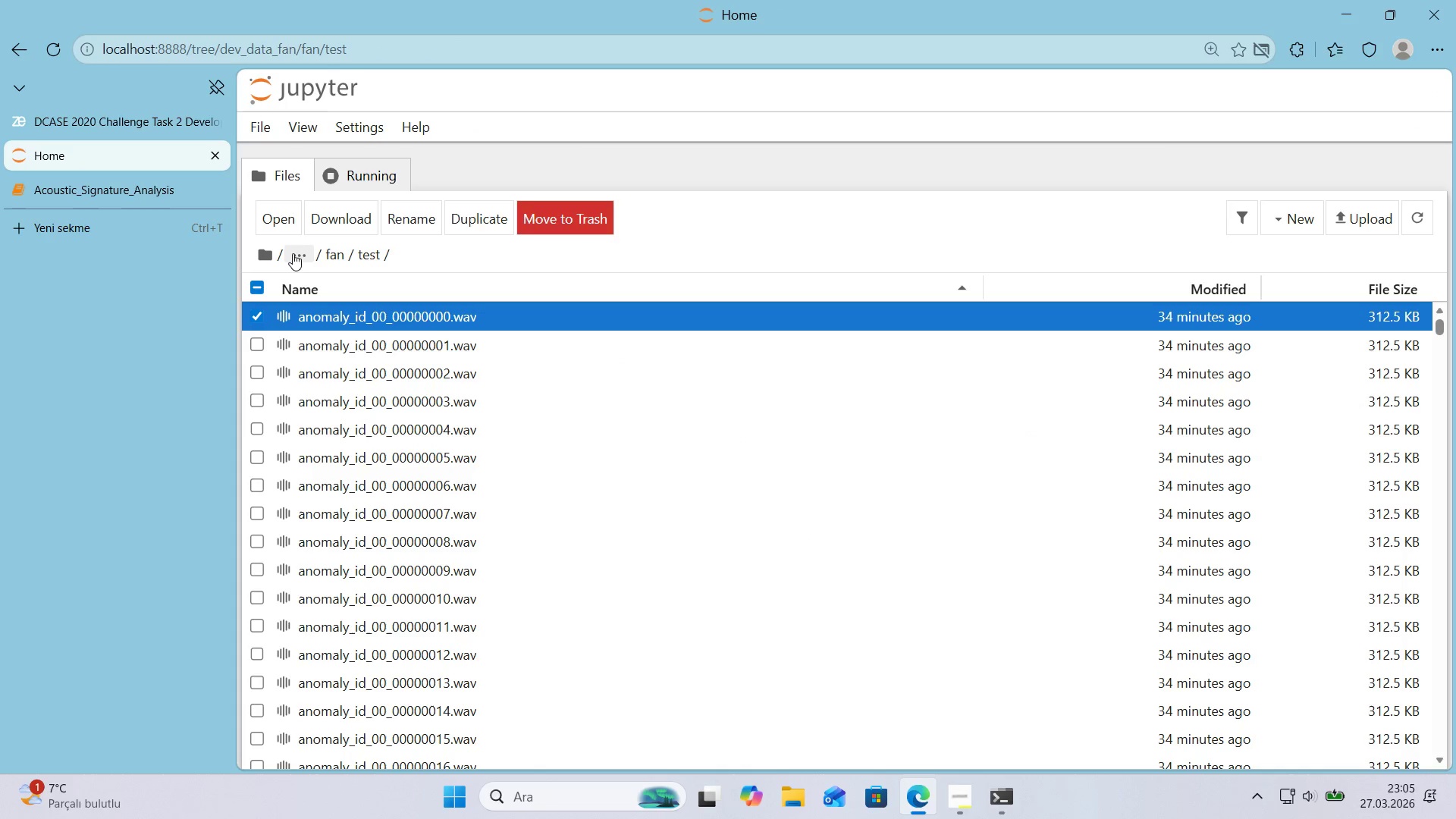 
left_click([260, 253])
 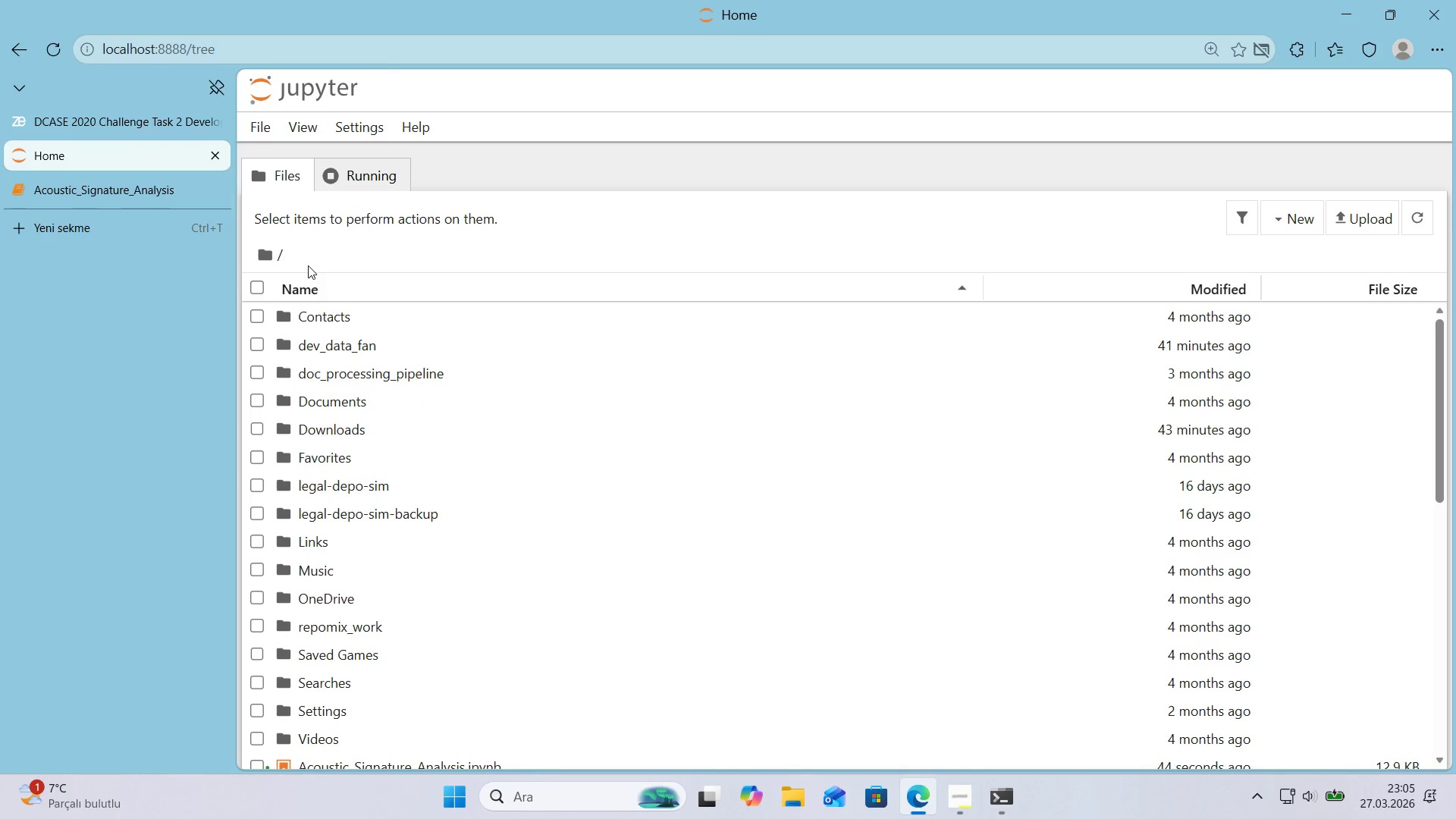 
left_click([144, 180])
 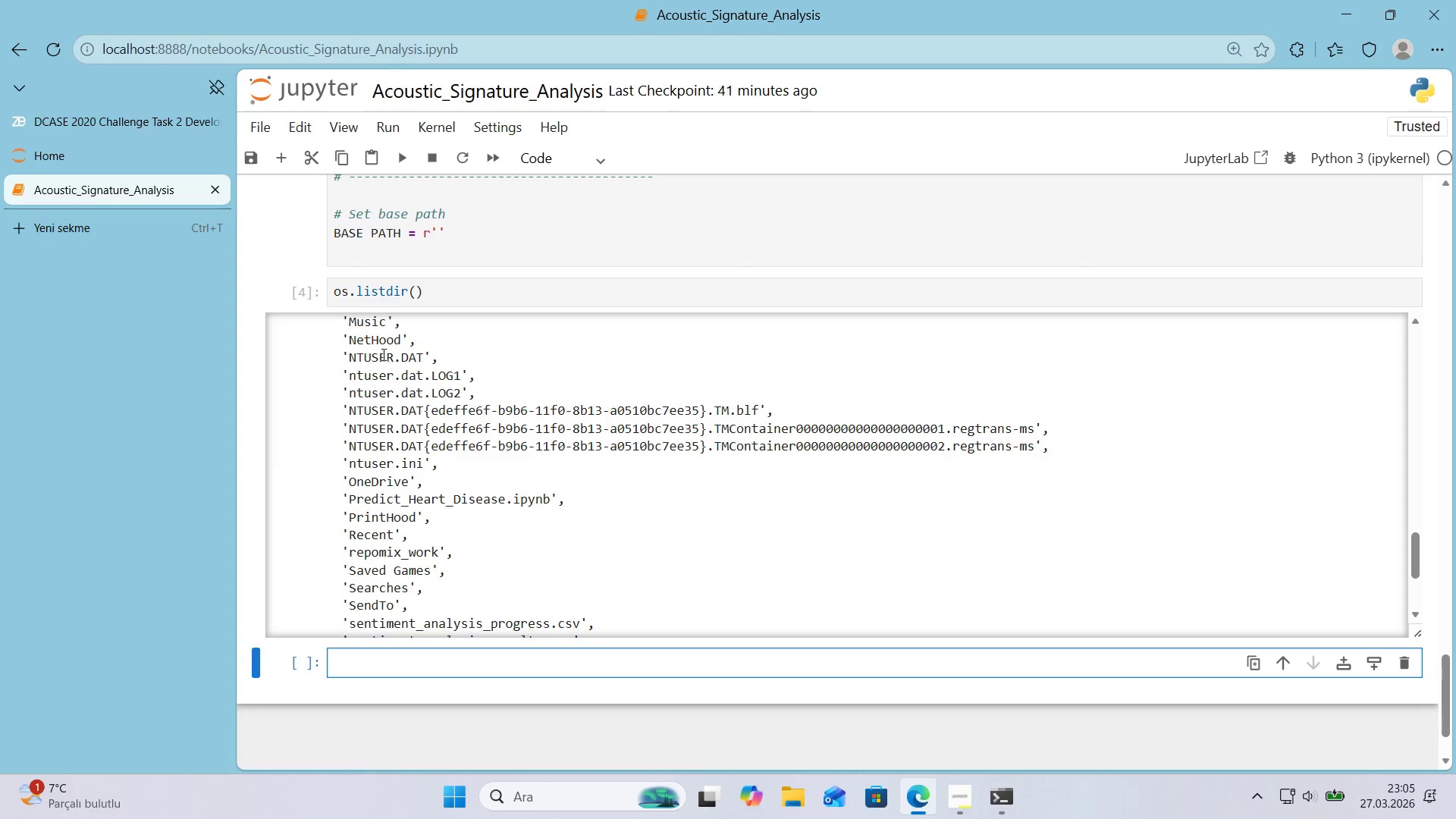 
scroll: coordinate [428, 388], scroll_direction: up, amount: 7.0
 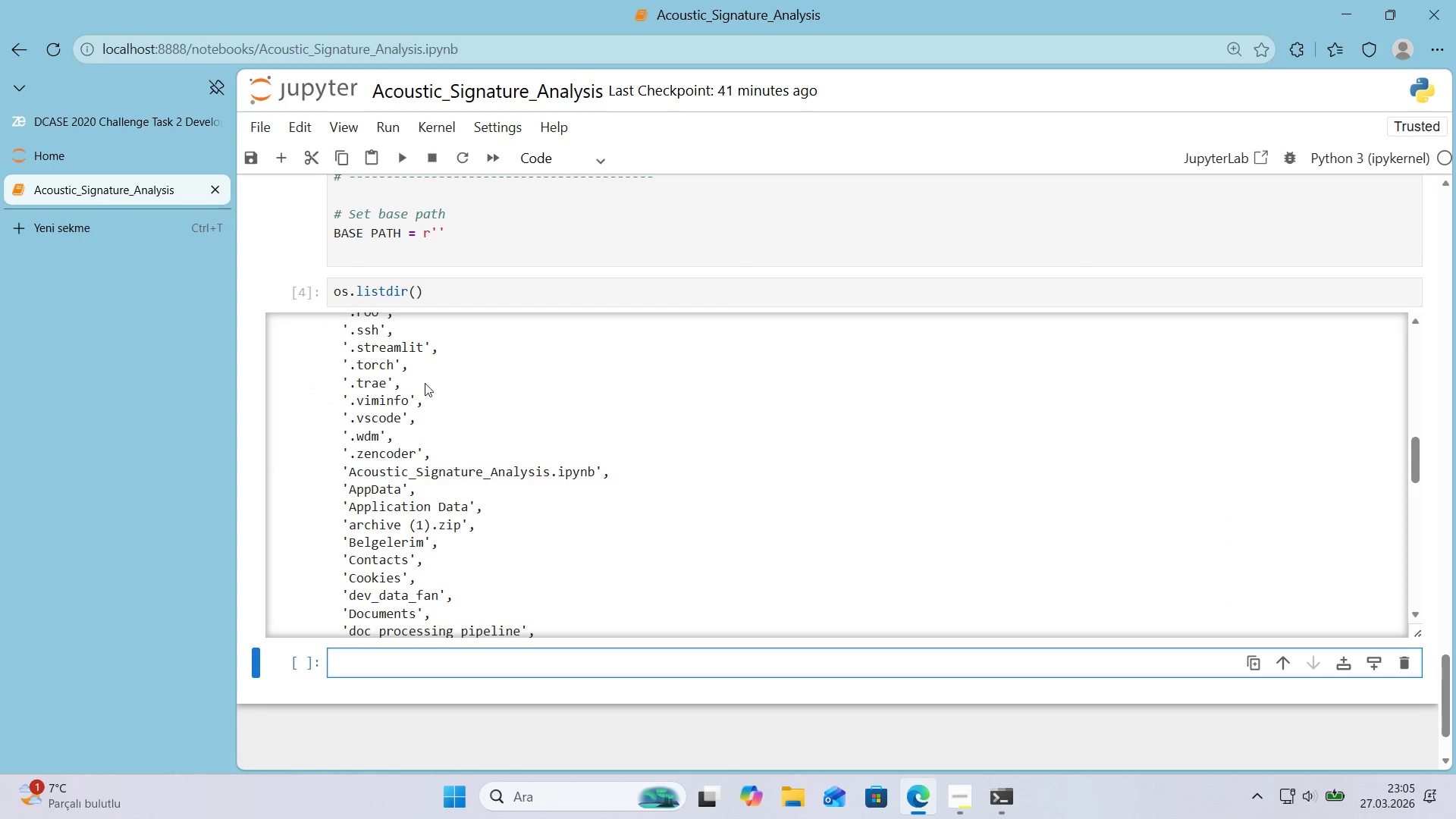 
scroll: coordinate [425, 383], scroll_direction: down, amount: 1.0
 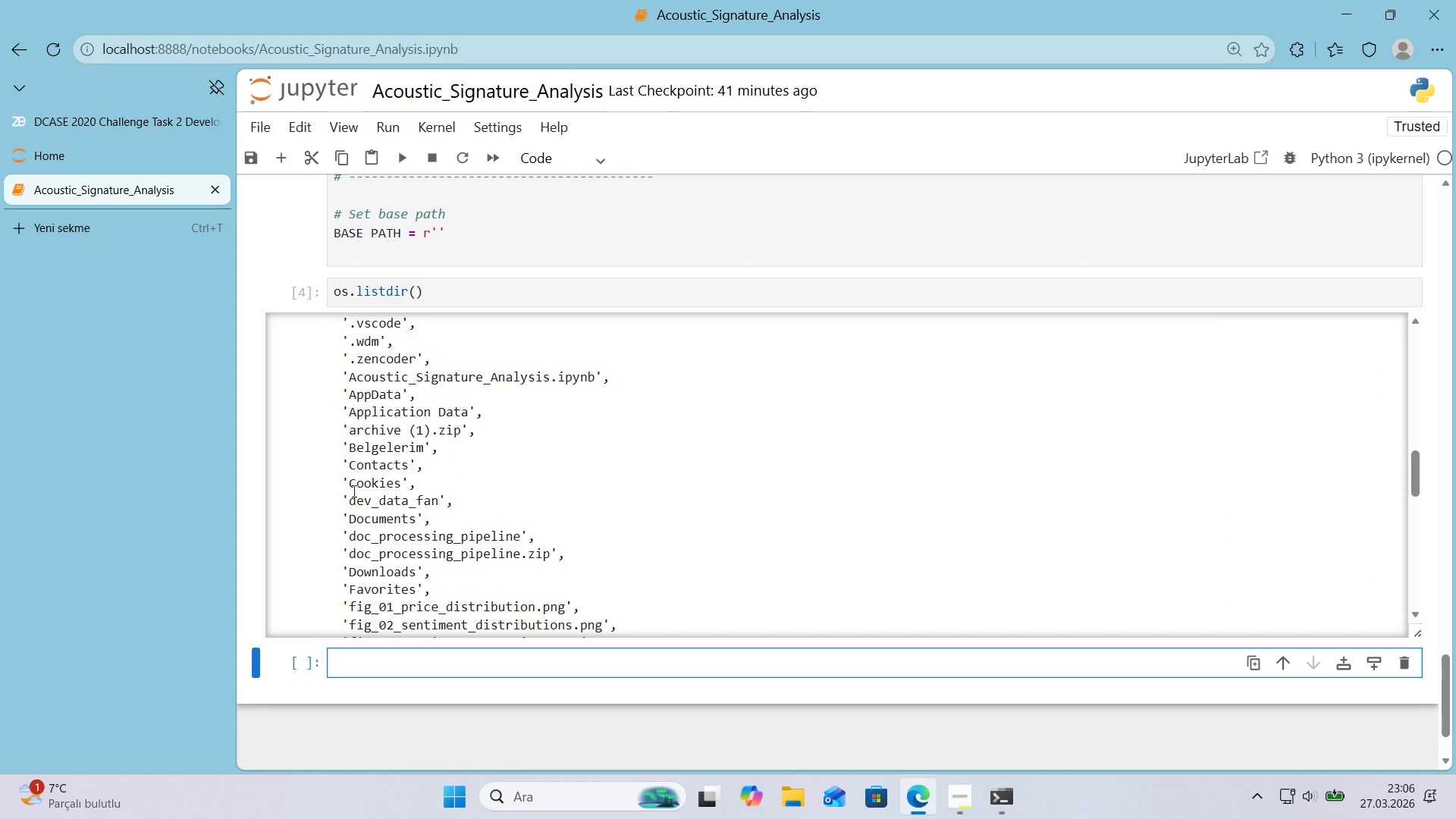 
left_click_drag(start_coordinate=[350, 499], to_coordinate=[436, 503])
 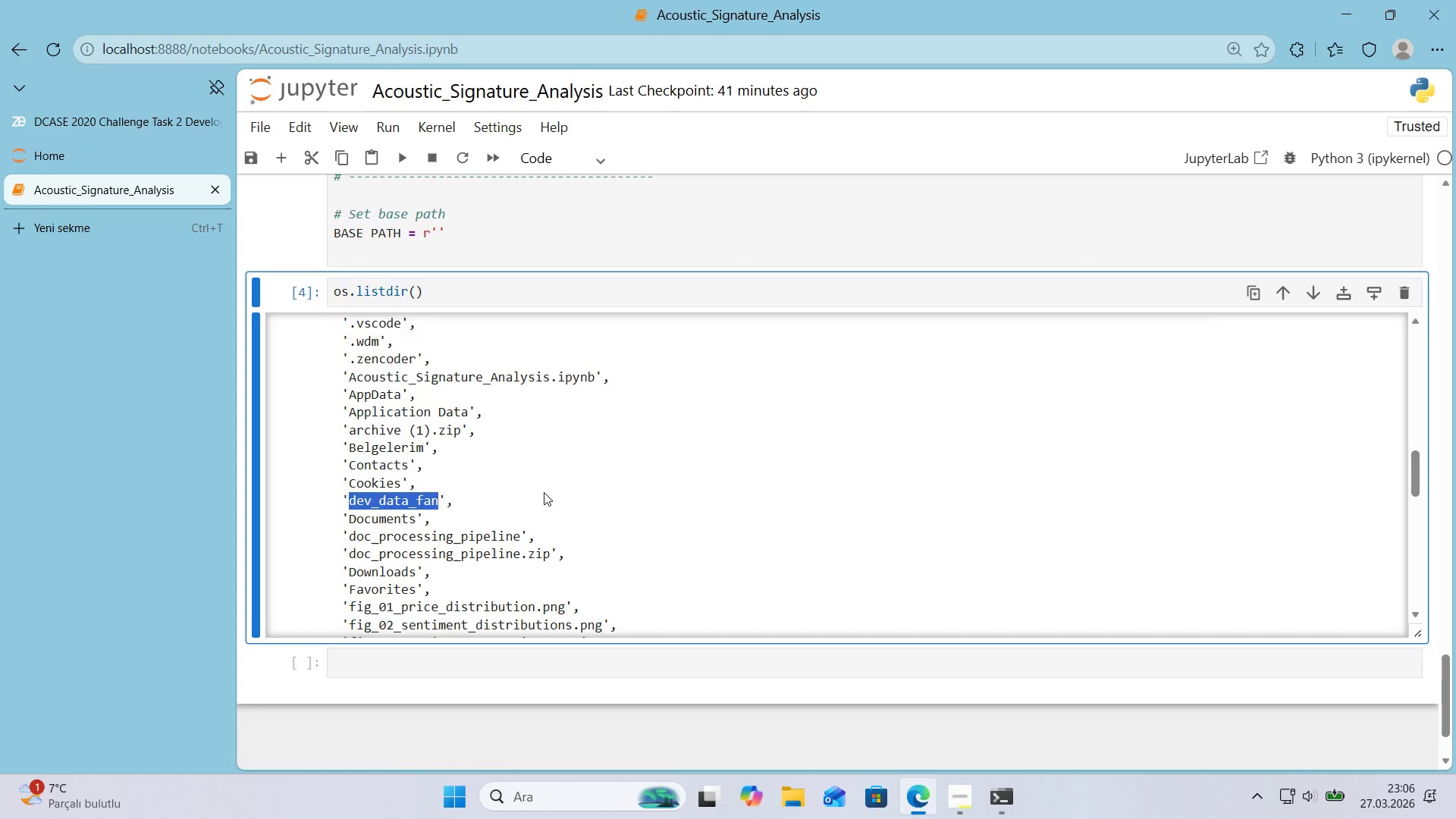 
key(C)
 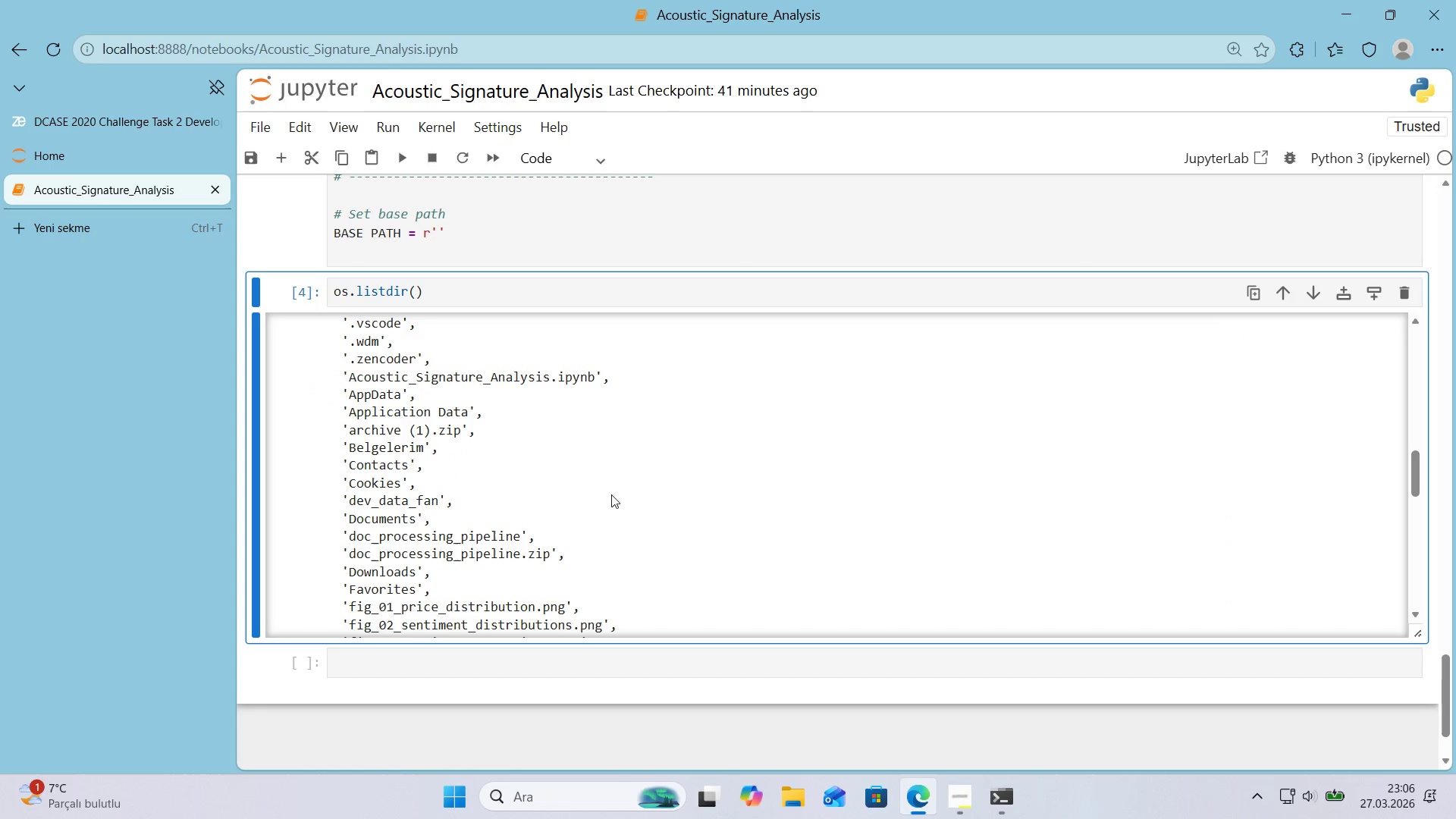 
left_click([611, 494])
 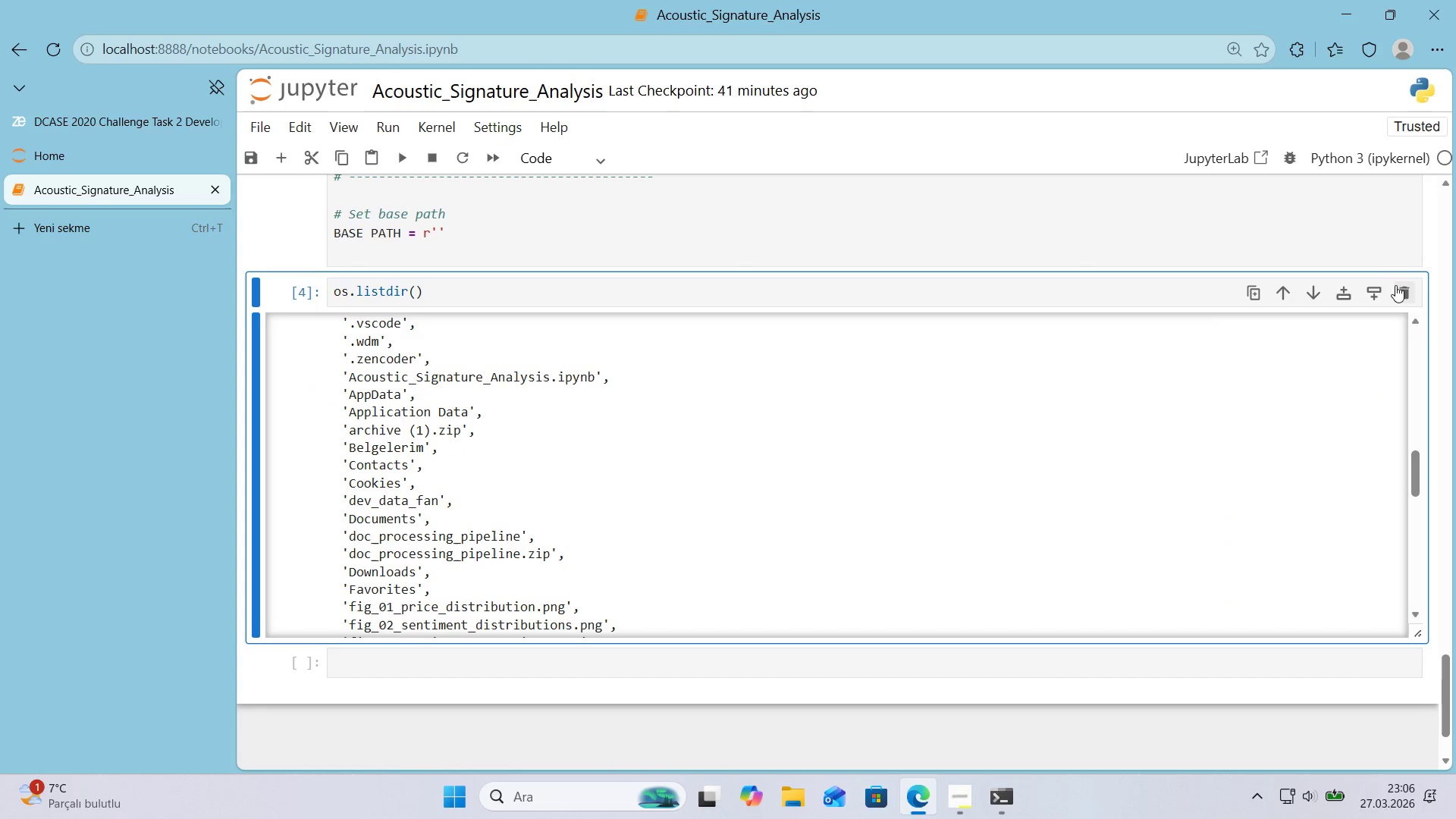 
left_click([1405, 294])
 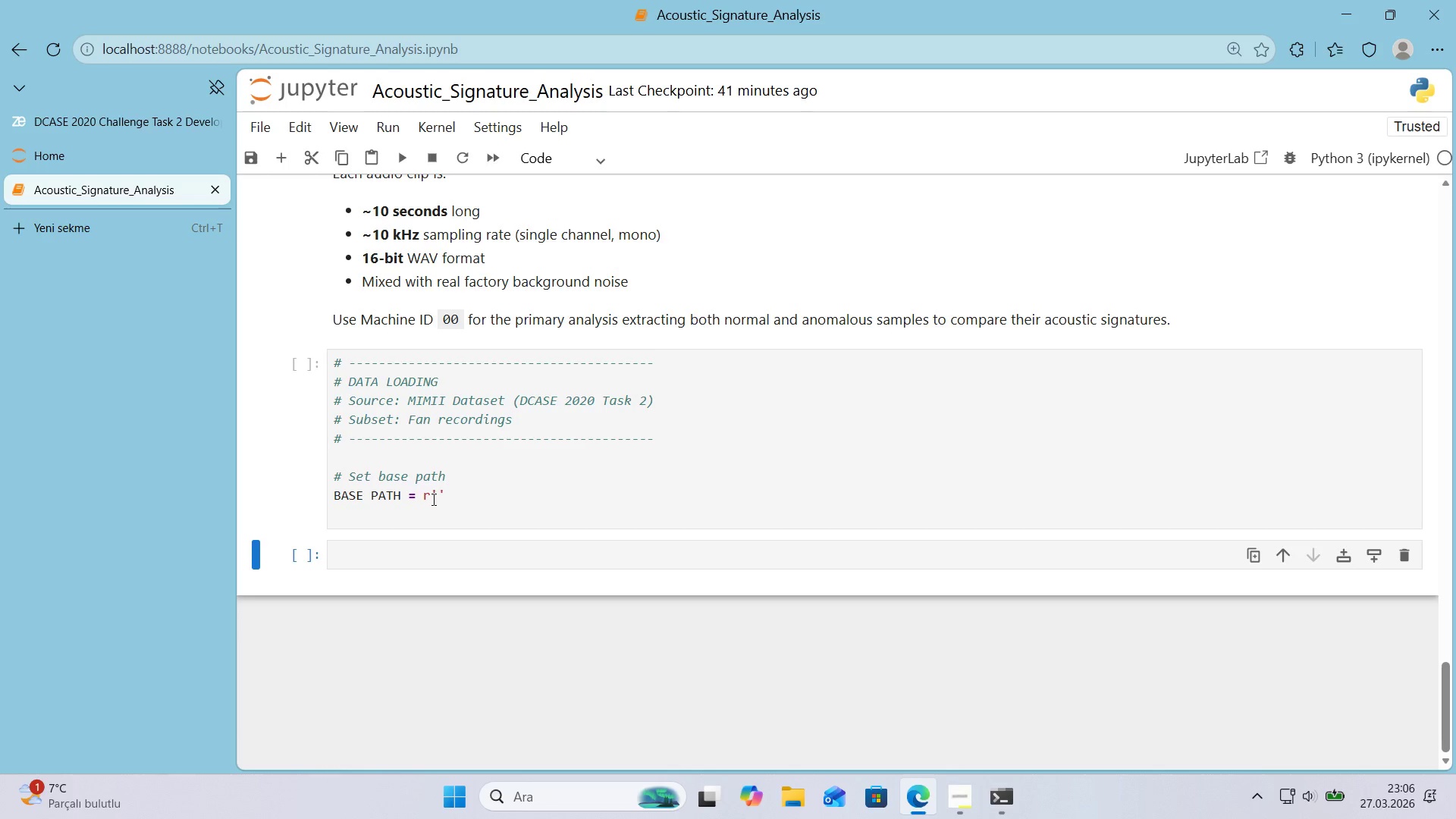 
left_click([118, 162])
 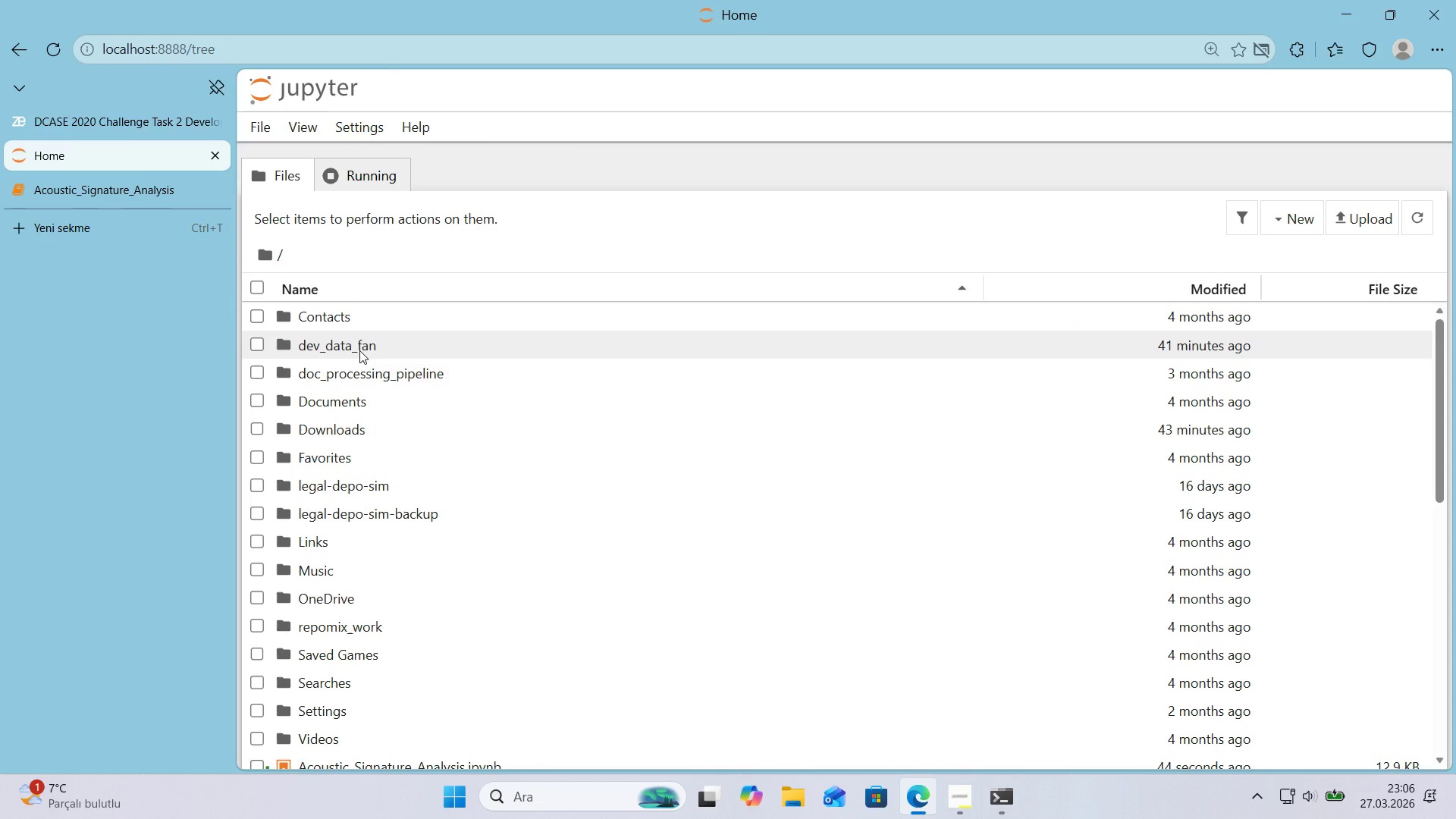 
right_click([359, 350])
 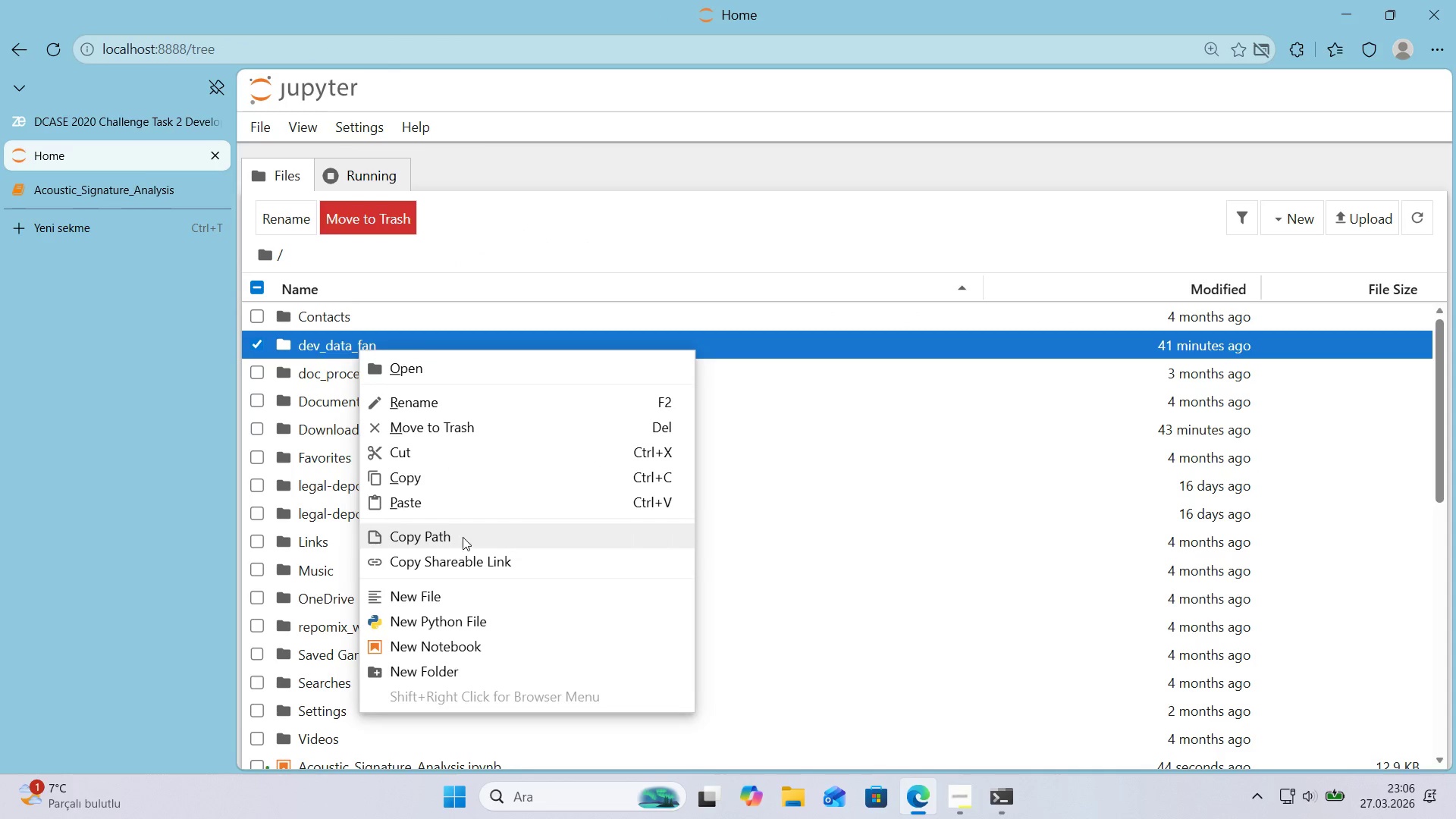 
left_click([463, 537])
 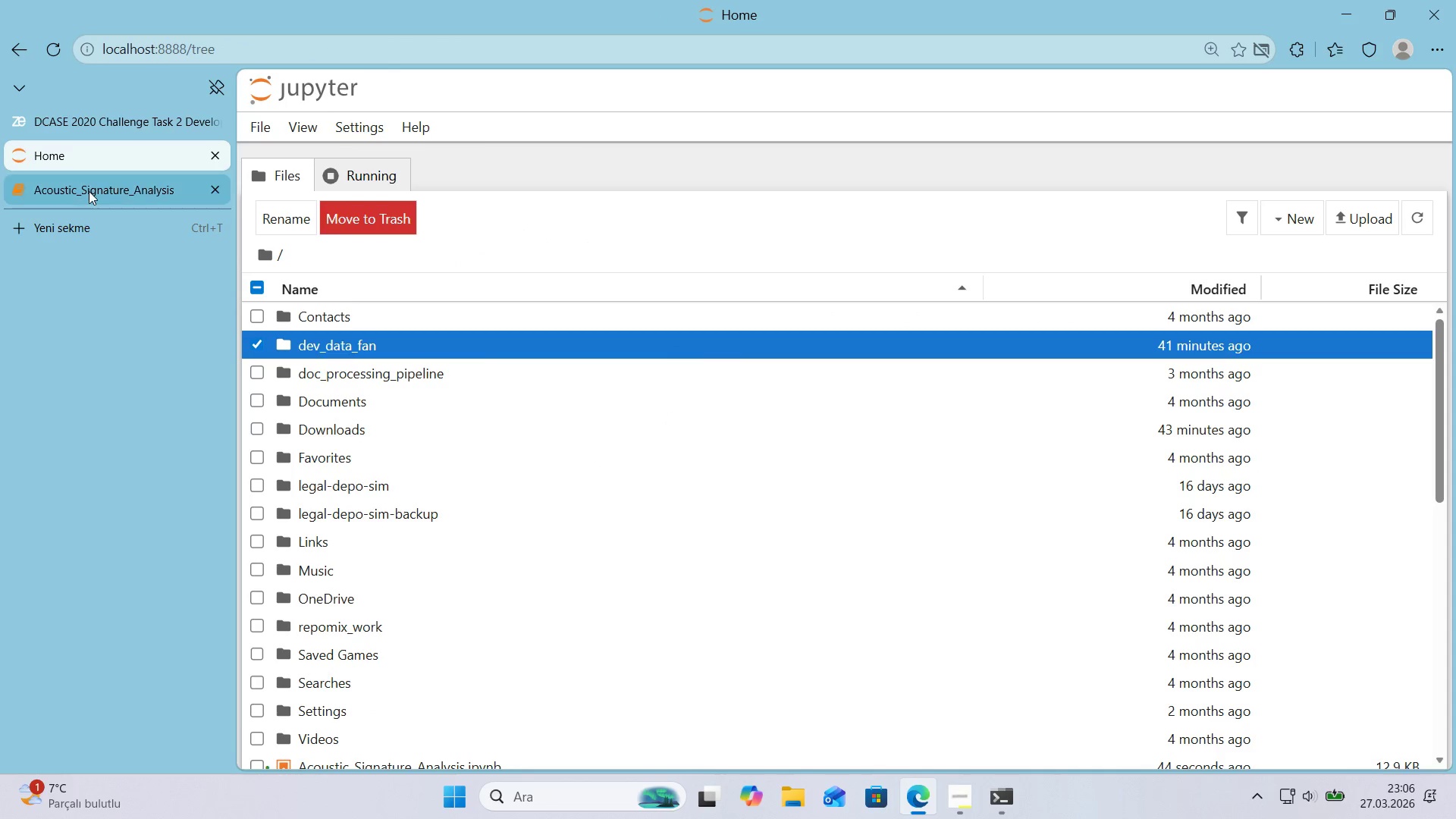 
left_click([89, 191])
 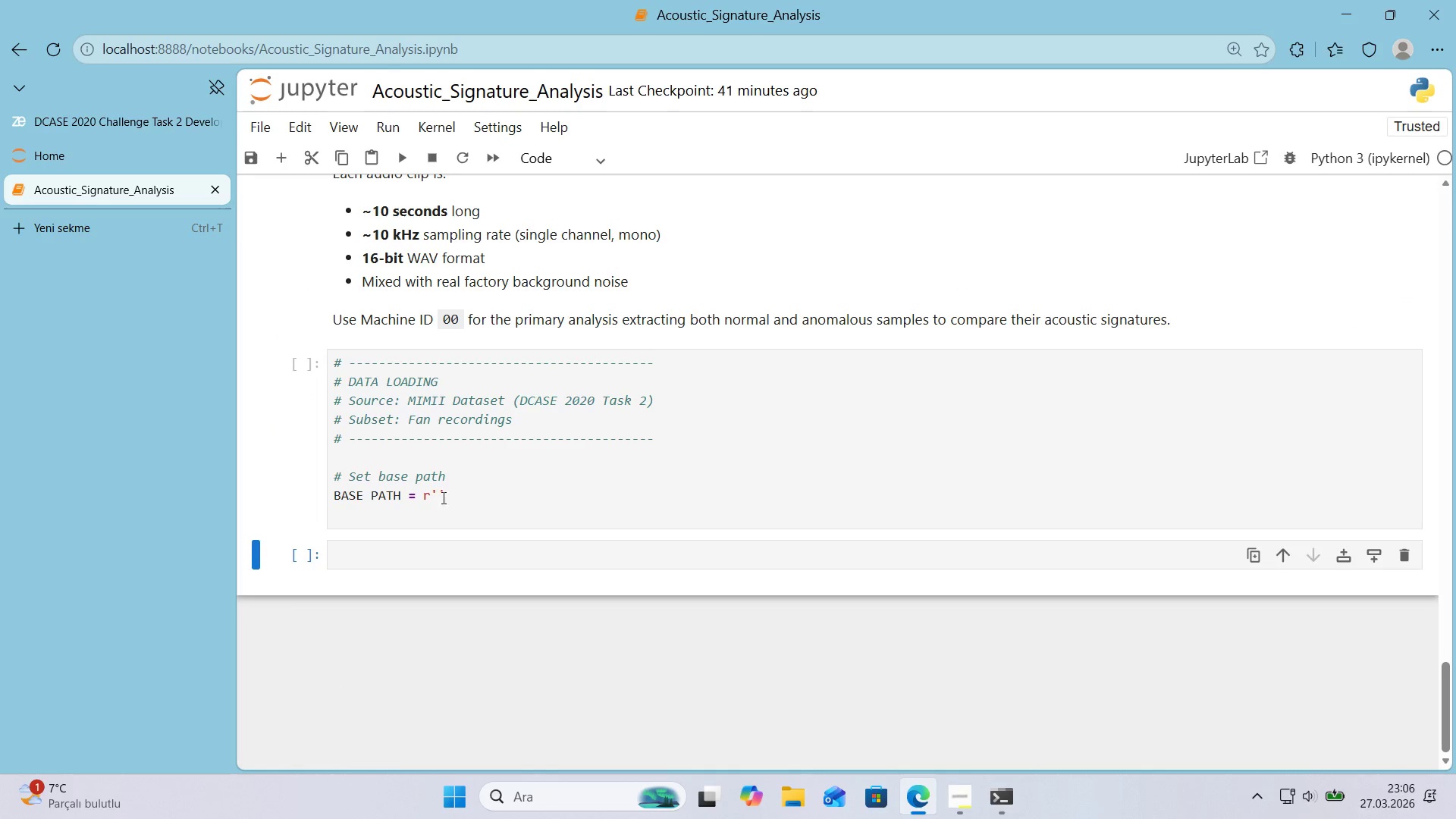 
left_click([437, 497])
 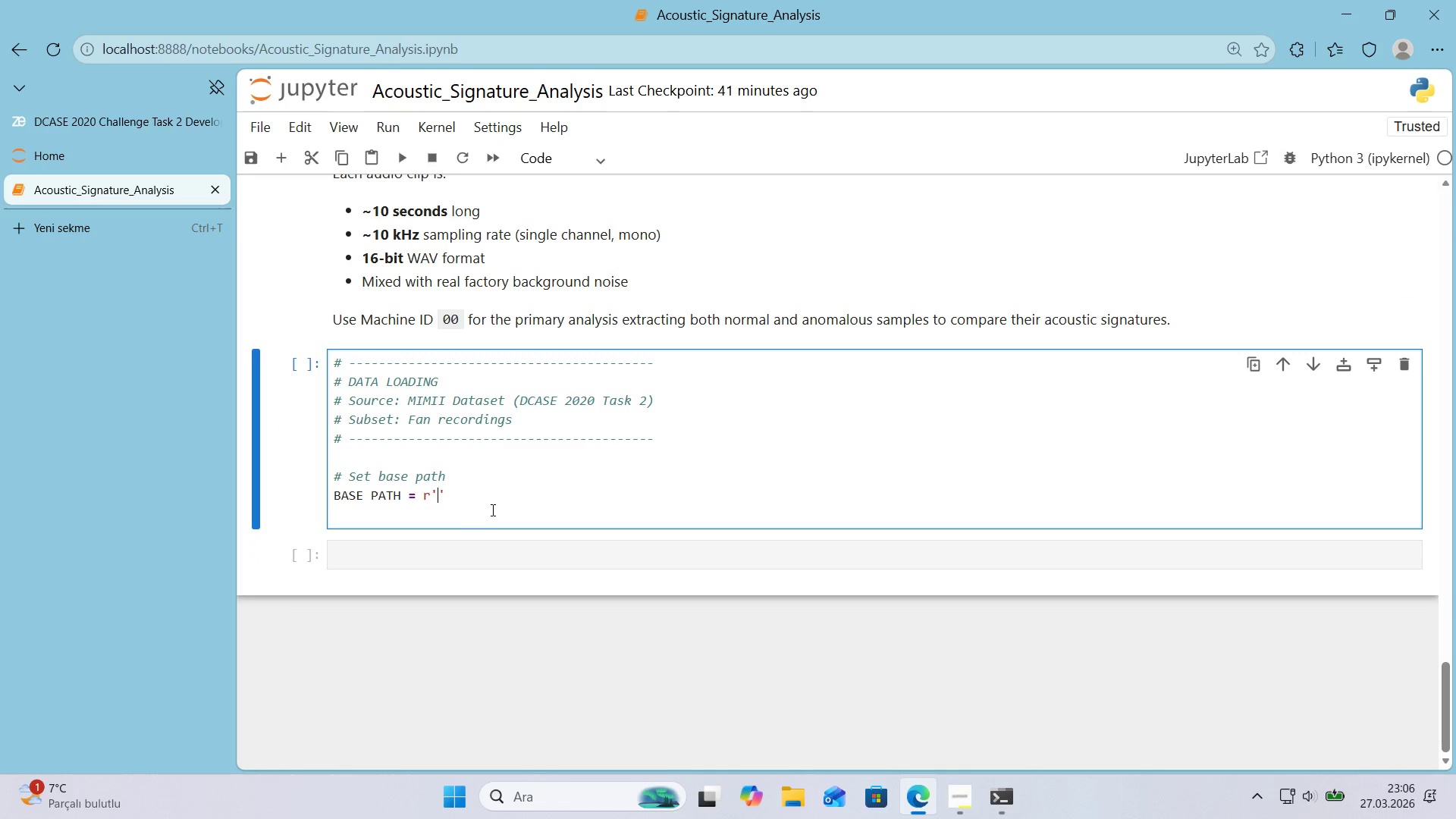 
key(Control+V)
 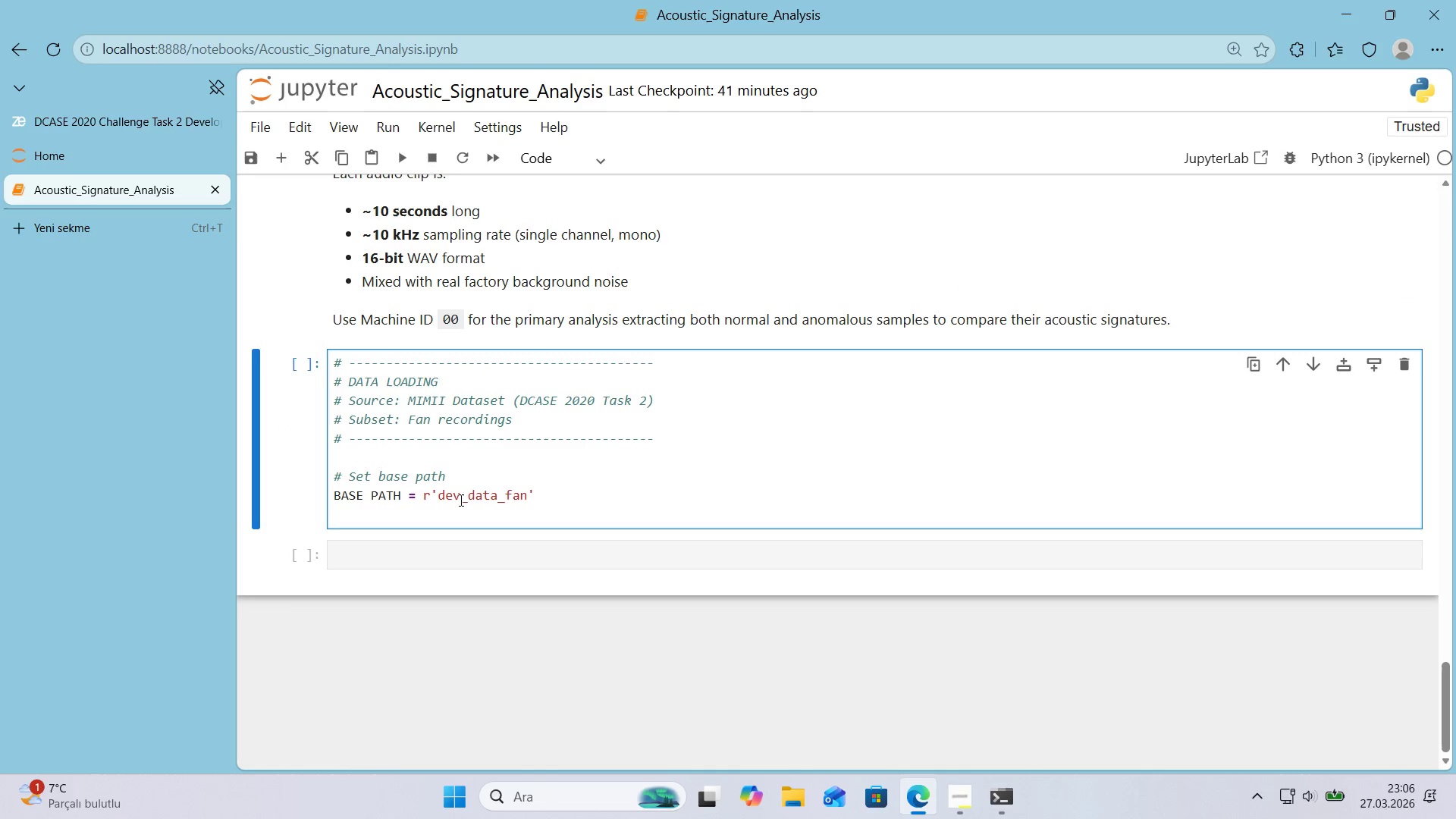 
mouse_move([166, 249])
 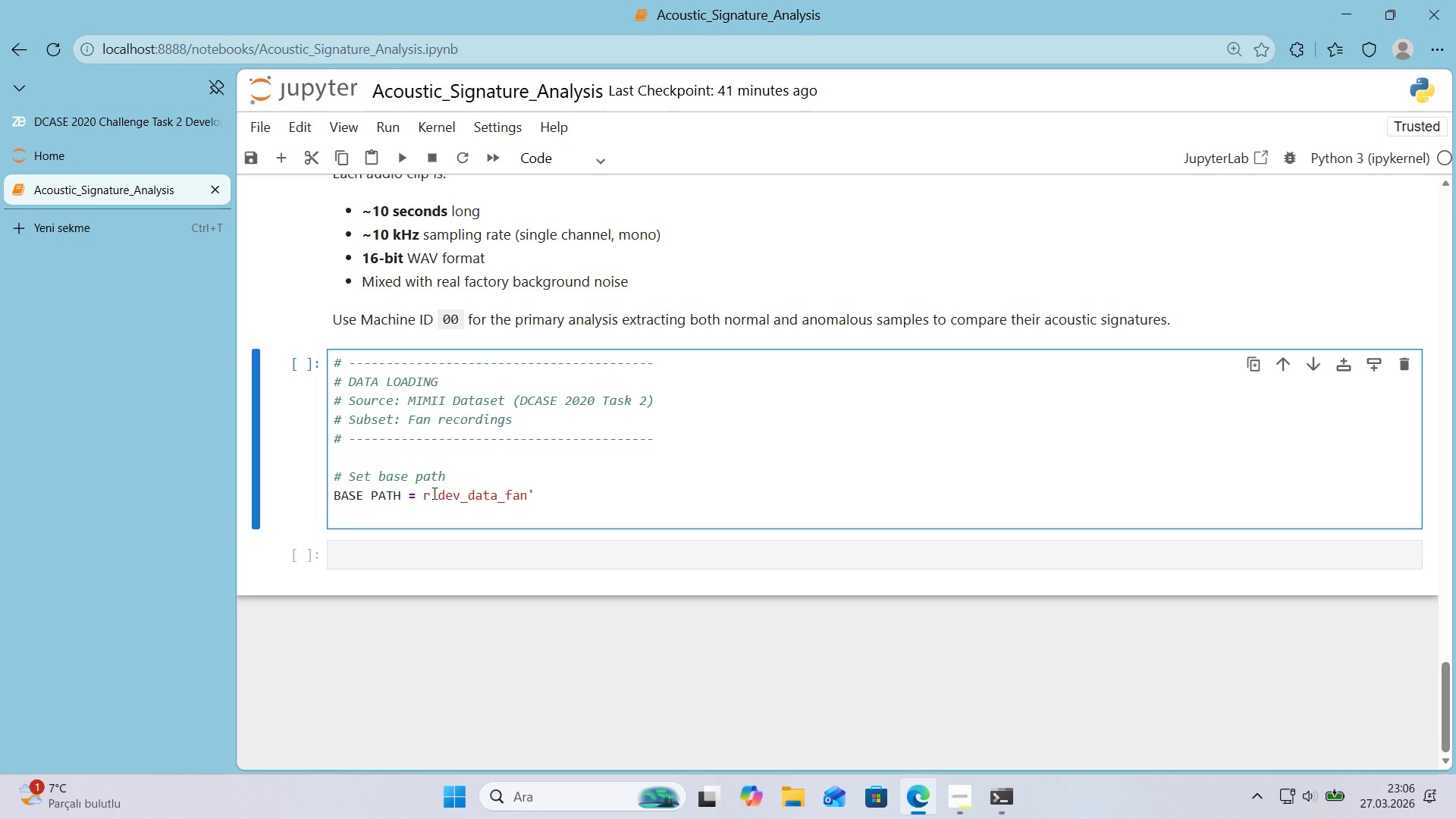 
left_click([438, 495])
 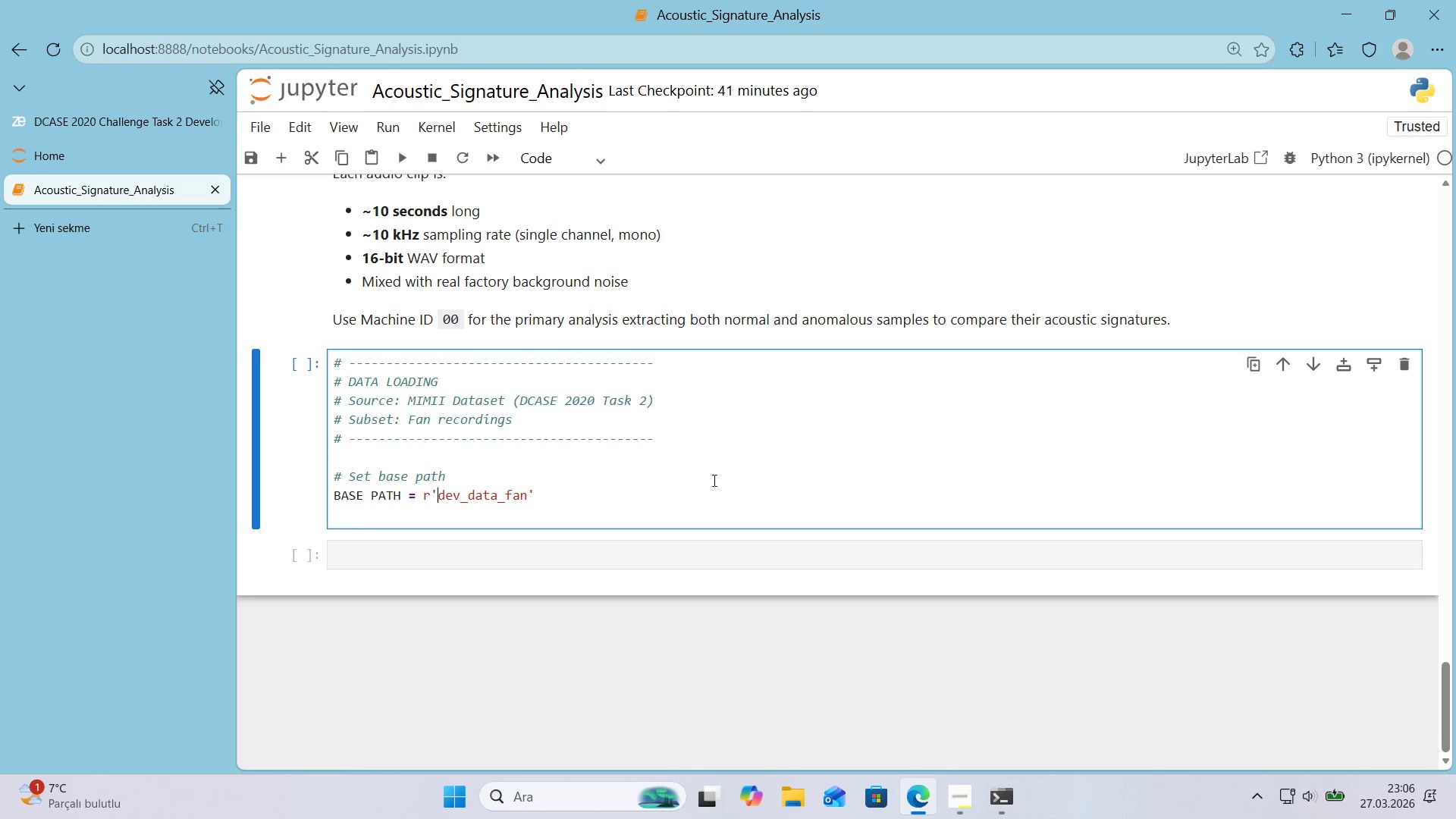 
key(CapsLock)
 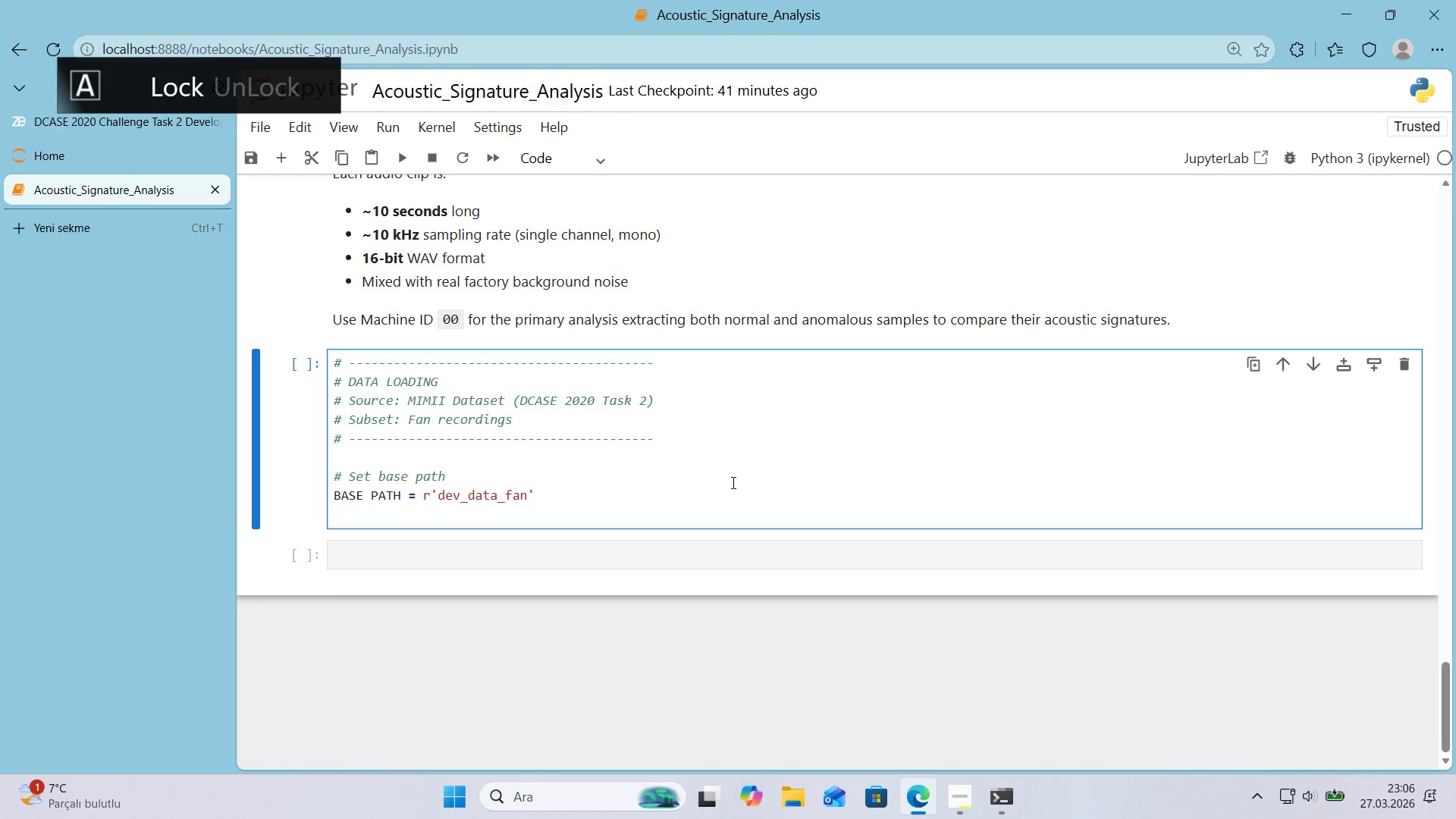 
key(C)
 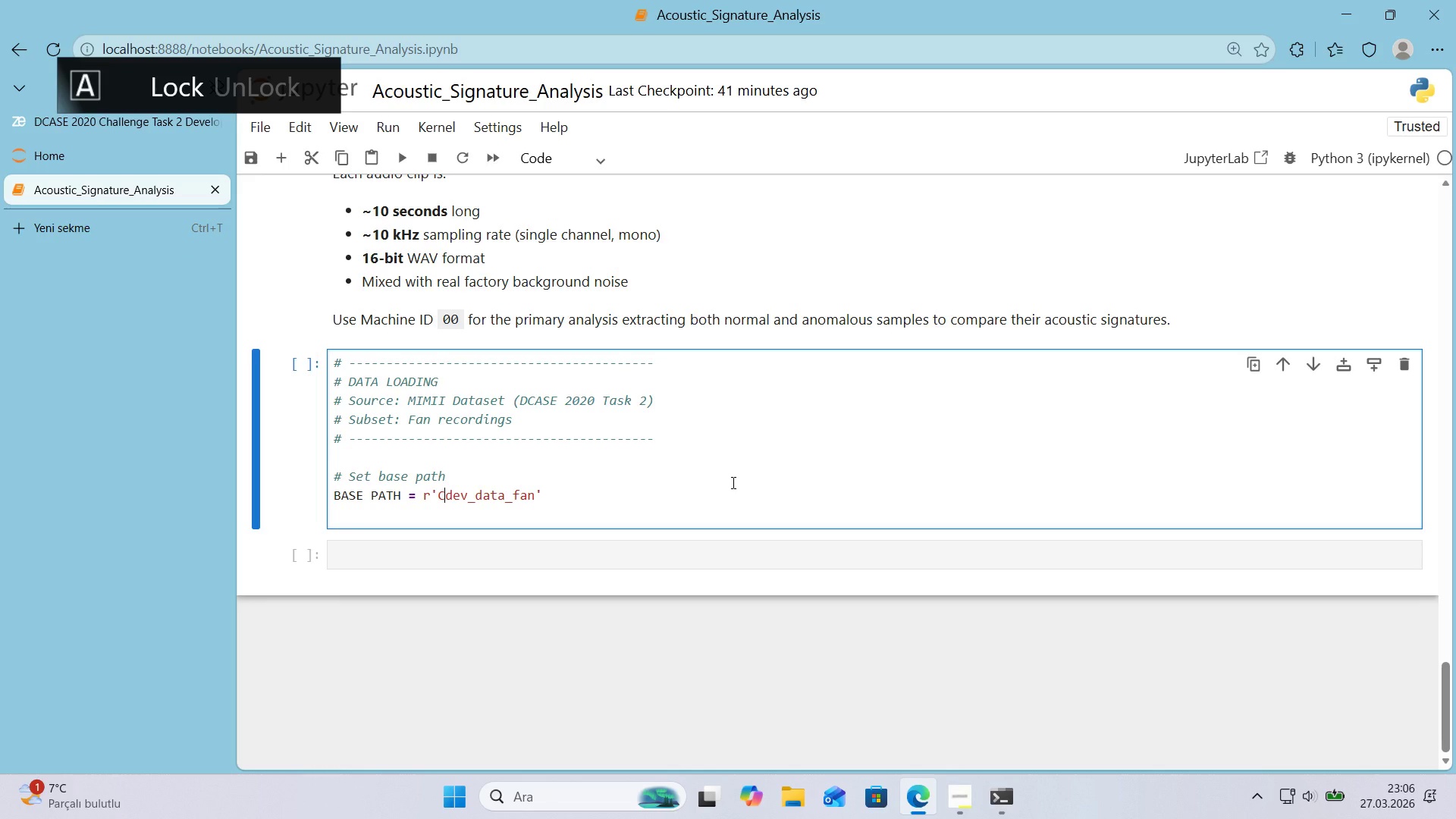 
key(Shift+Period)
 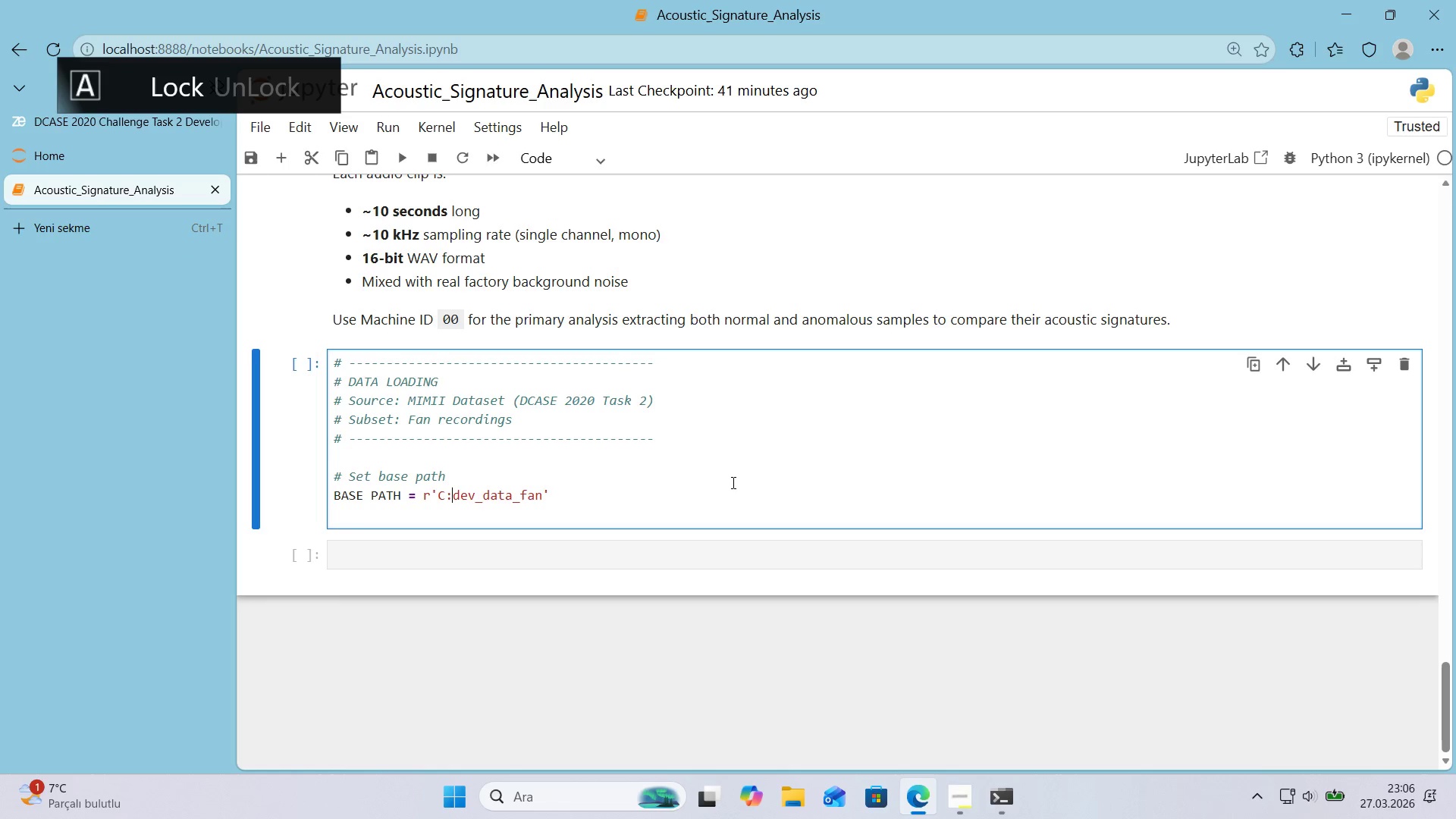 
key(Alt+Control+IntlYen)
 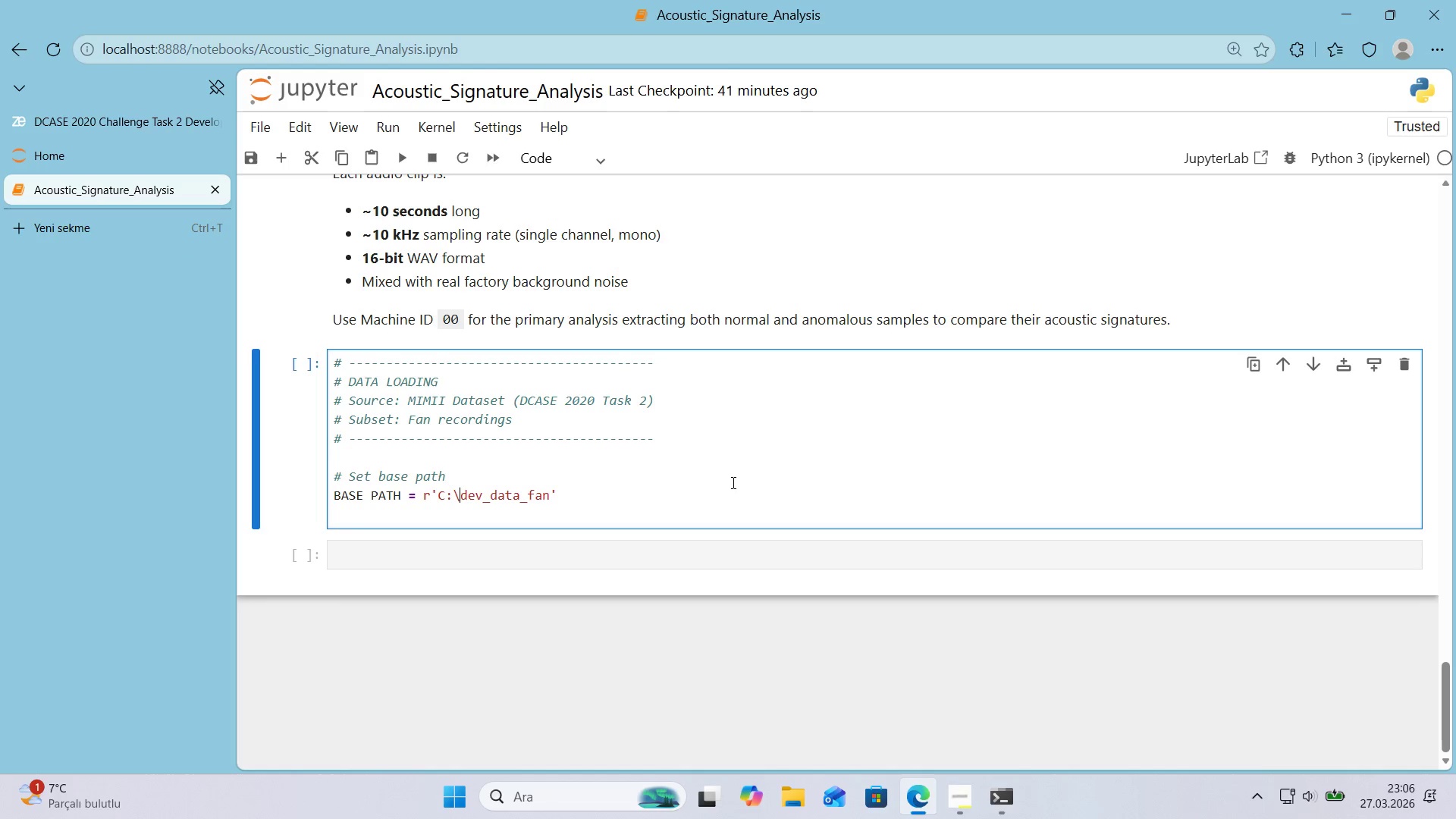 
type(Users)
 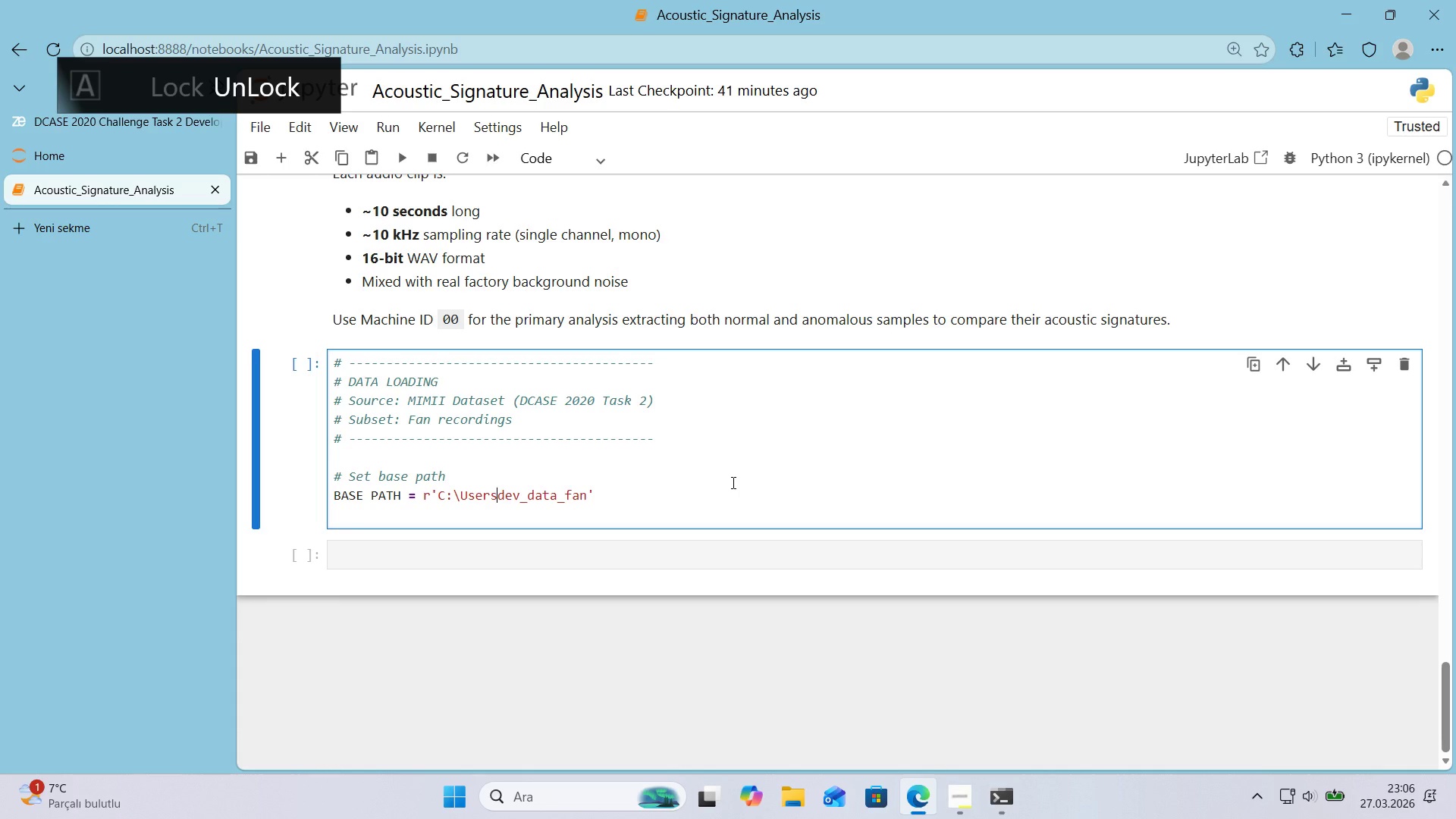 
key(Alt+Control+IntlYen)
 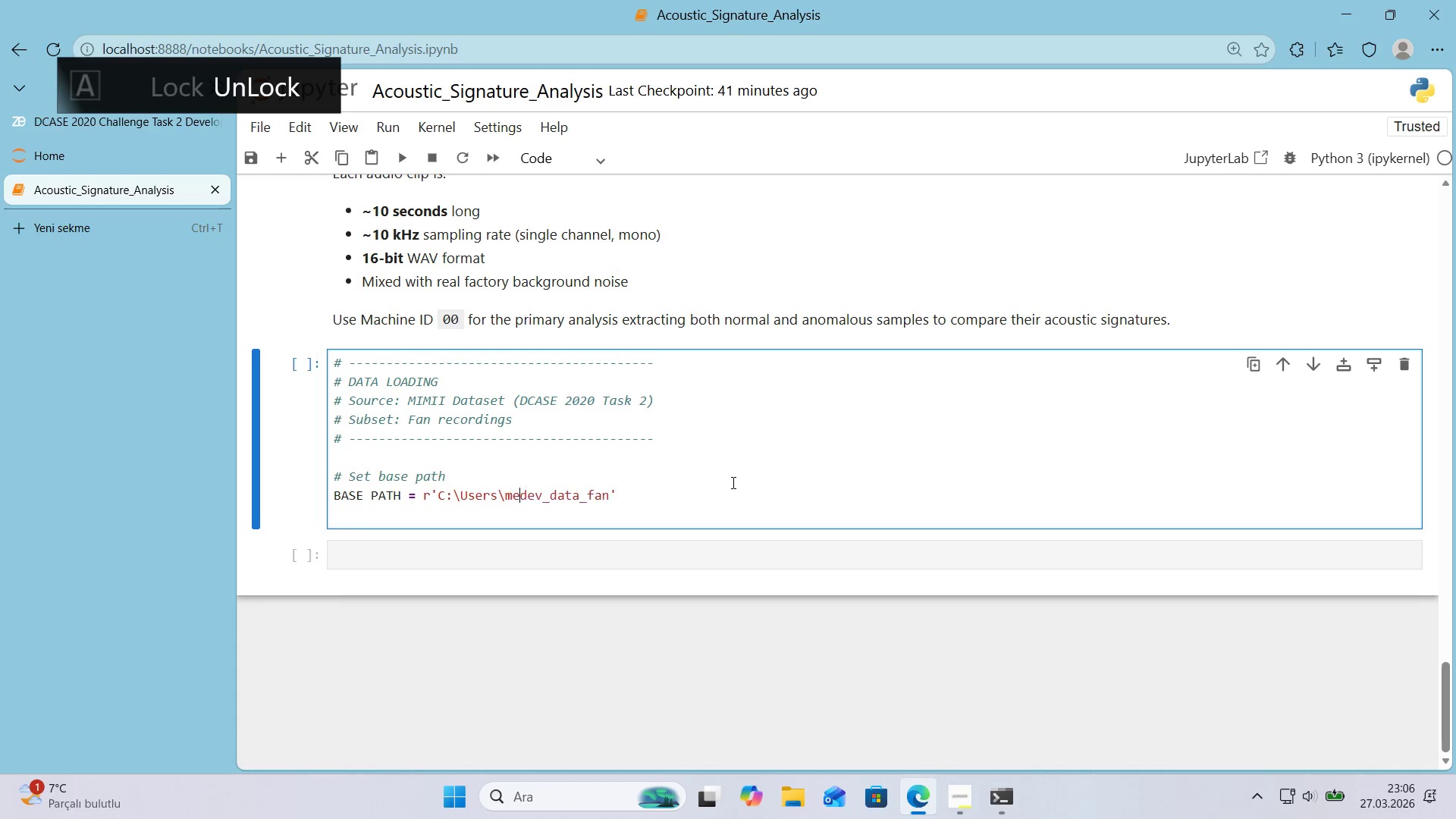 
type(merto)
 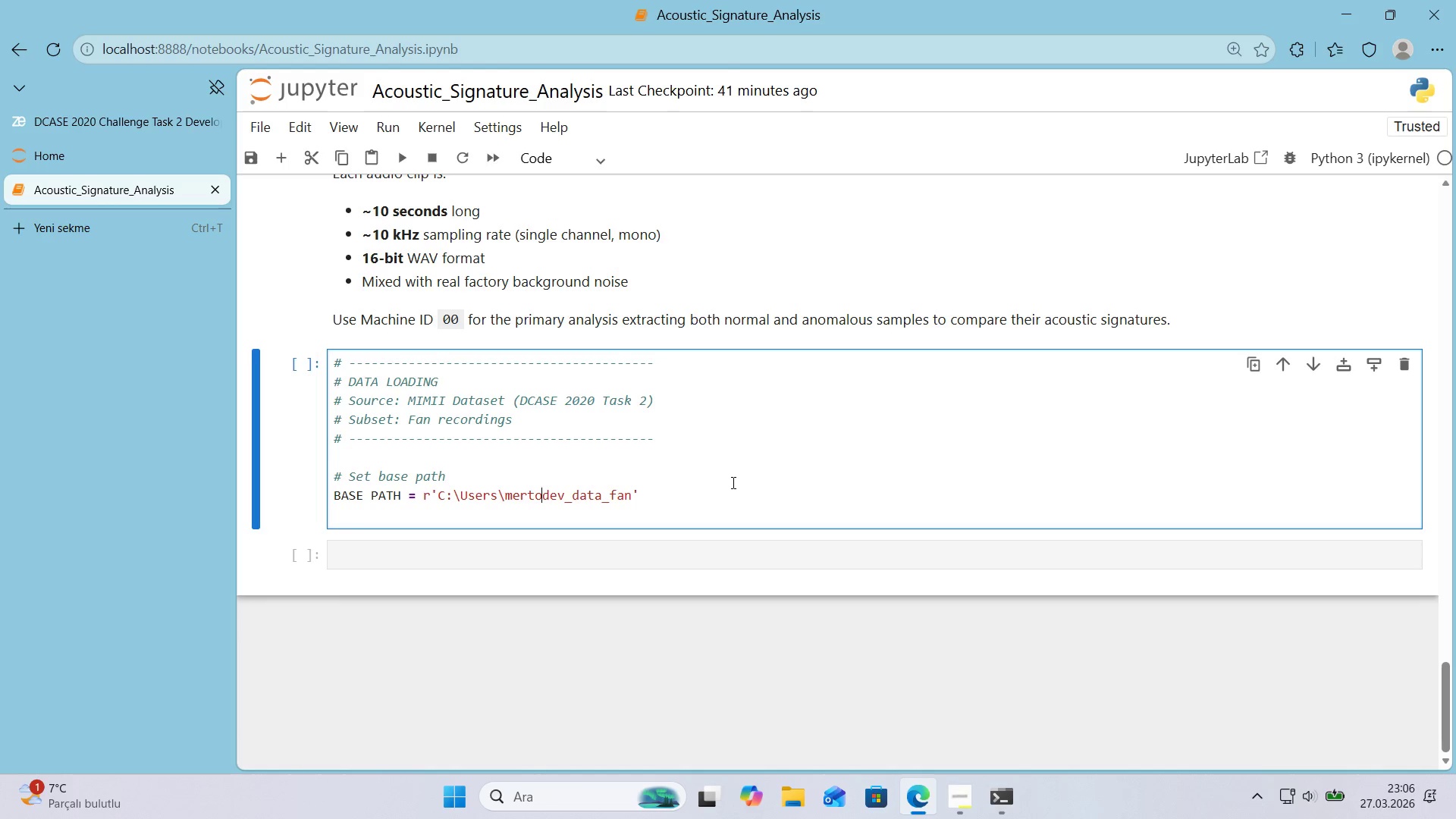 
key(Alt+Control+IntlYen)
 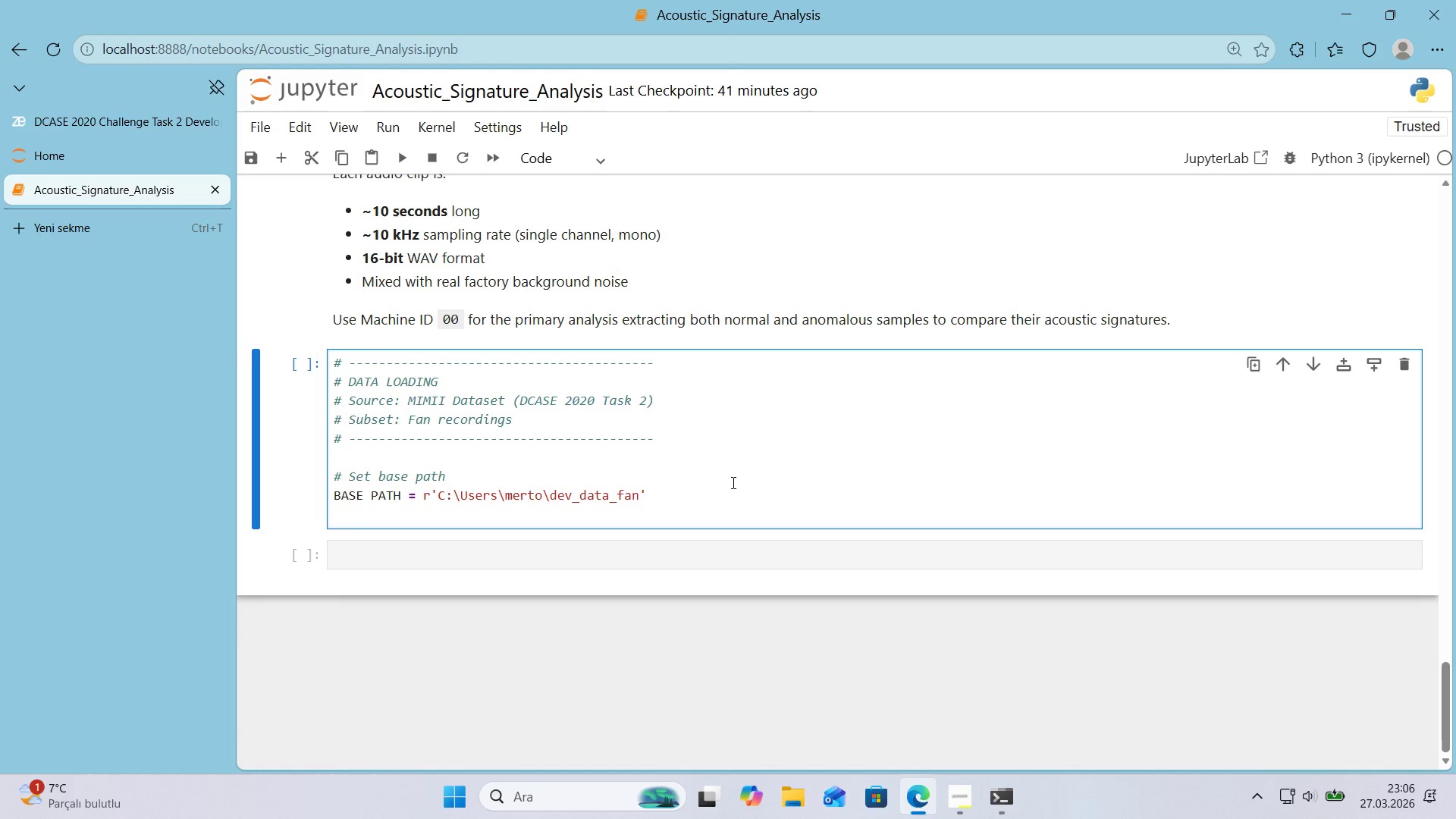 
type(acoust'c_project)
 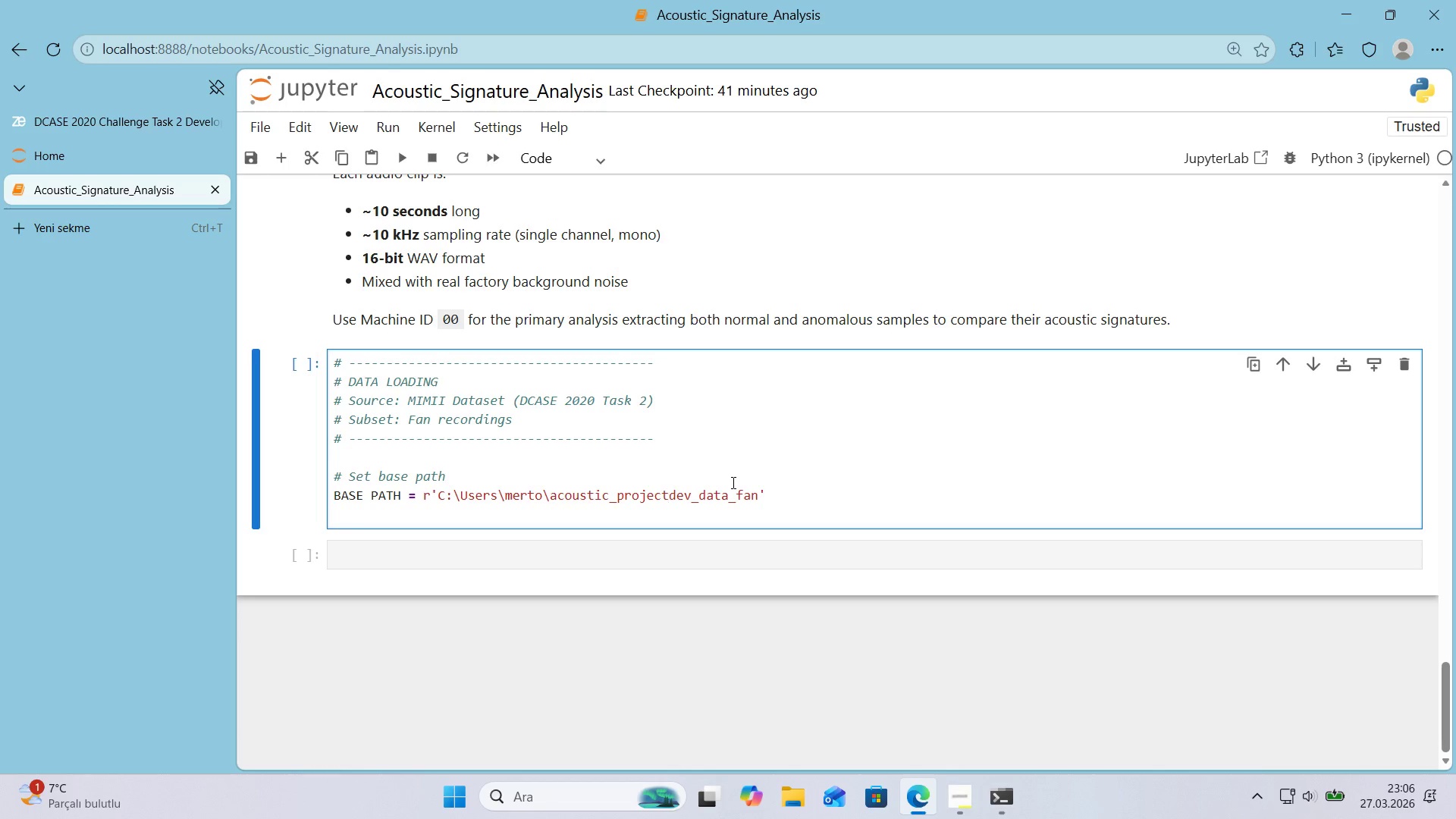 
key(Alt+Control+IntlYen)
 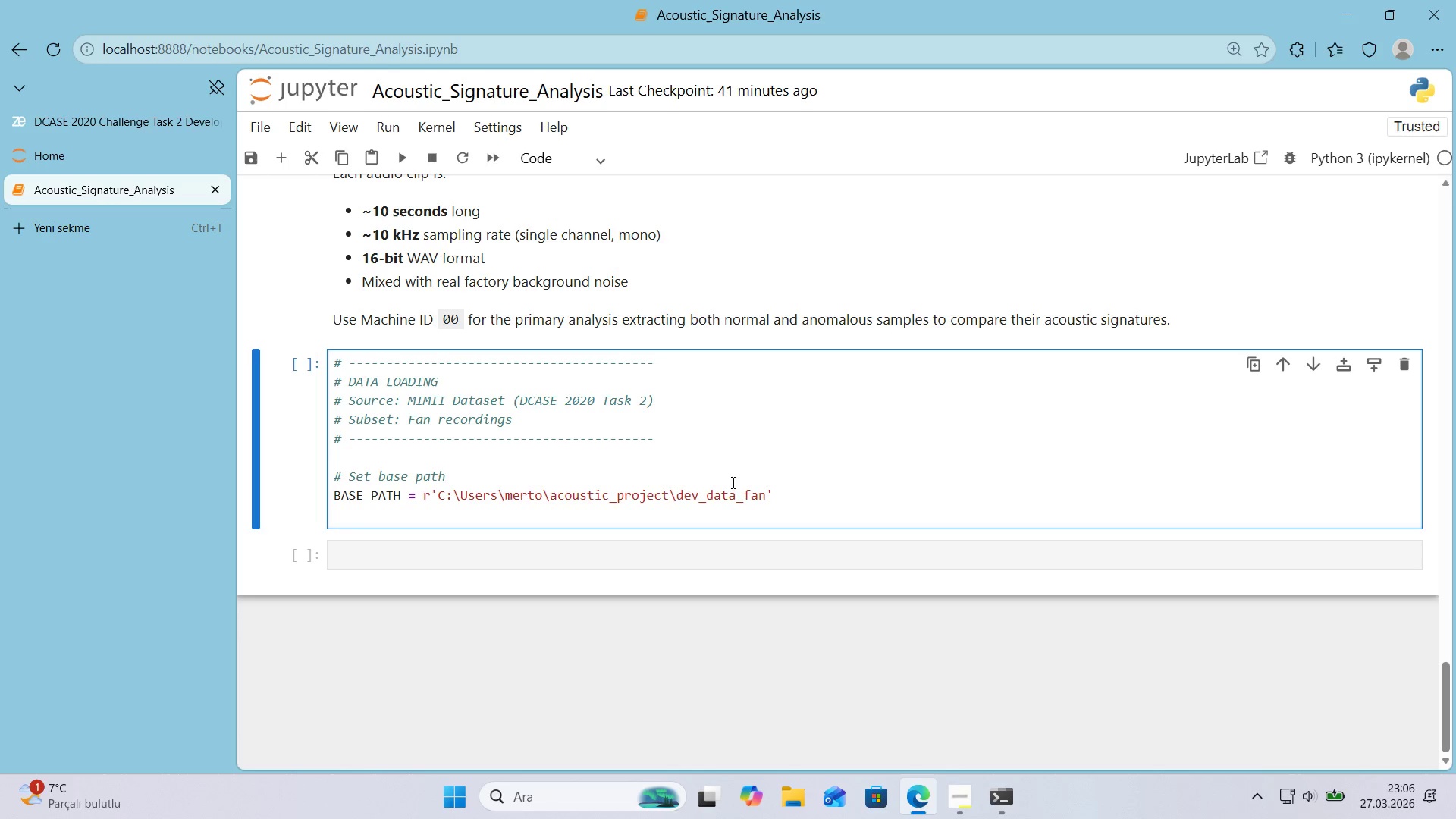 
wait(5.48)
 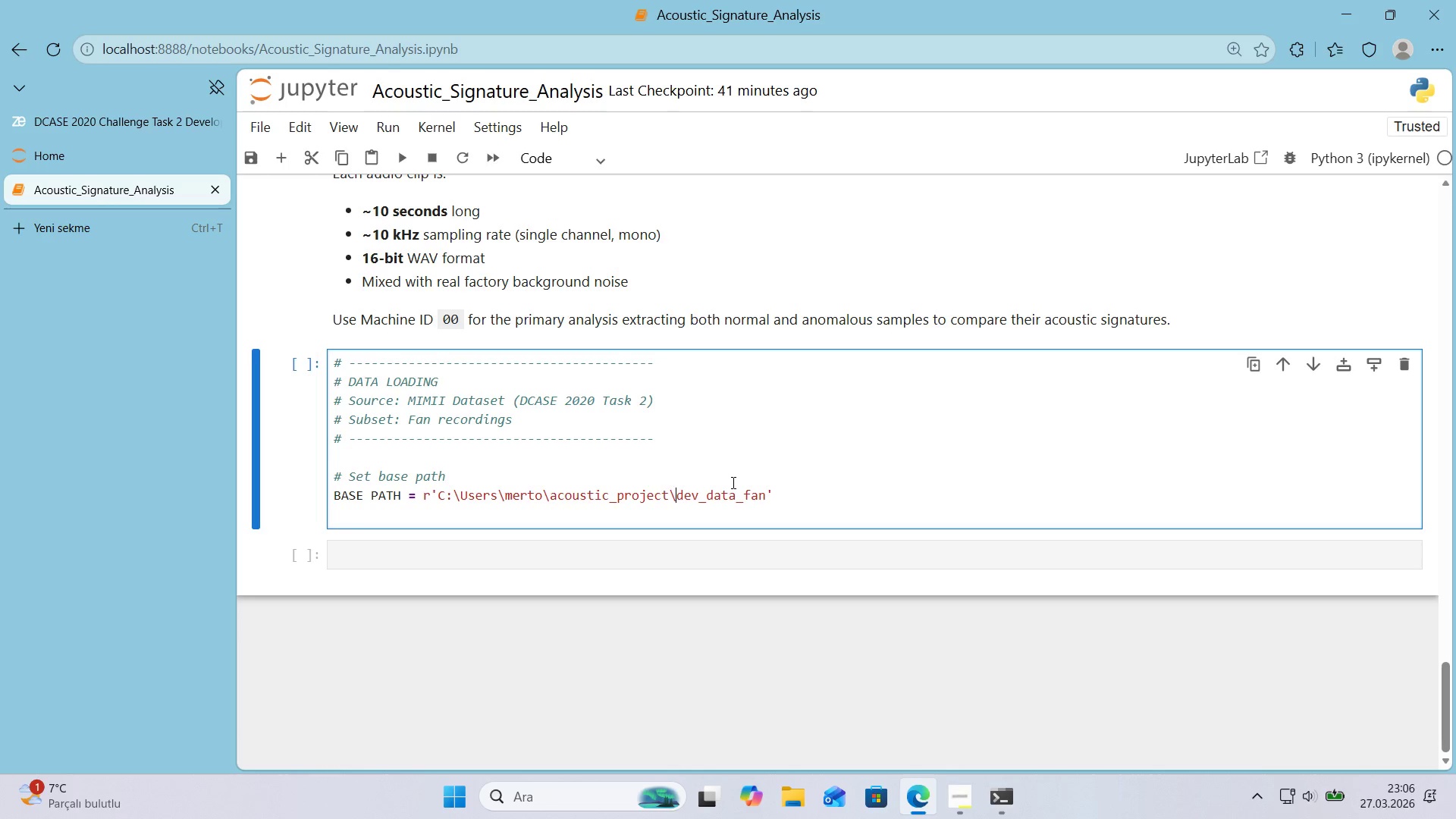 
double_click([627, 496])
 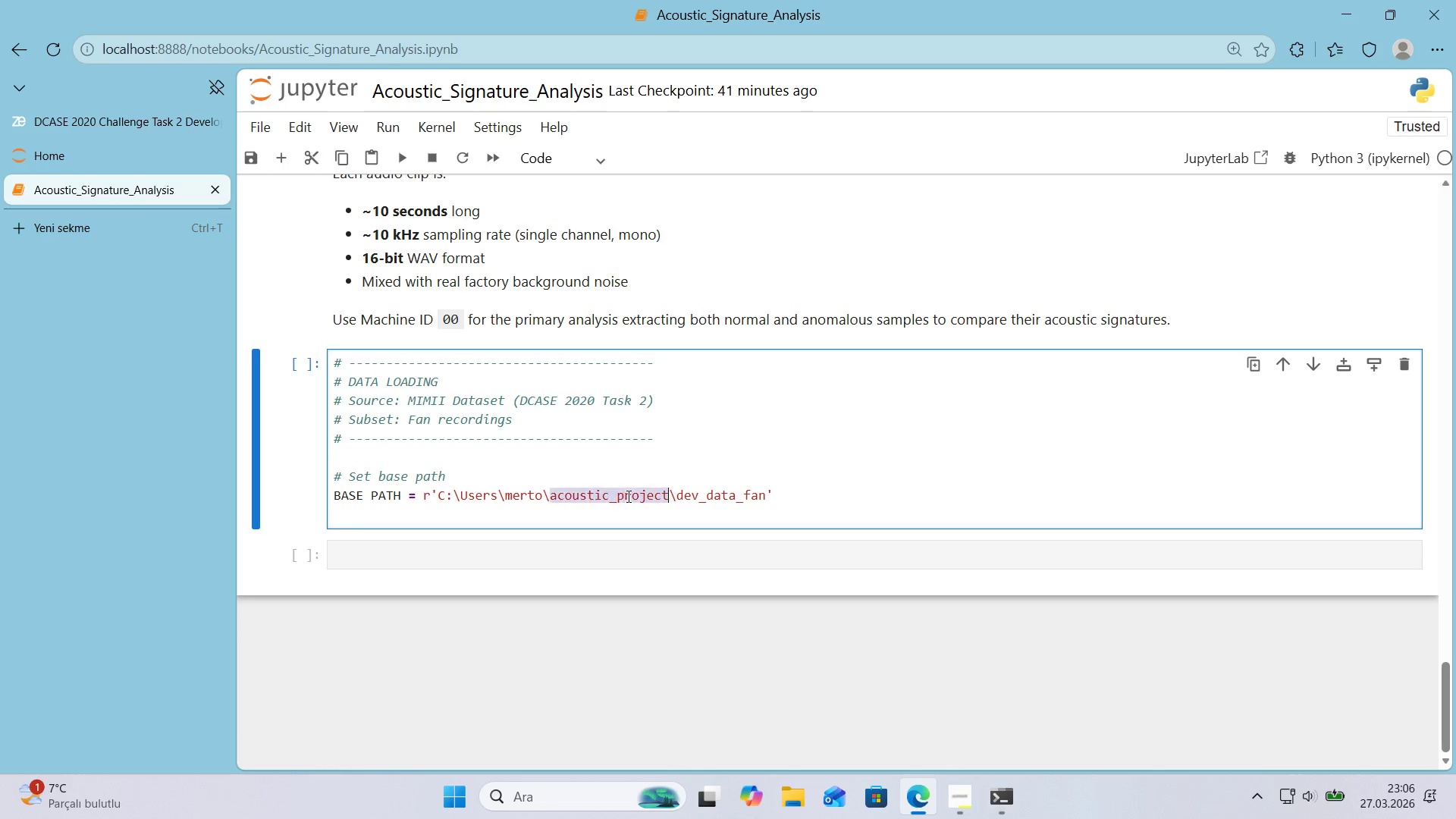 
key(Control+ControlLeft)
 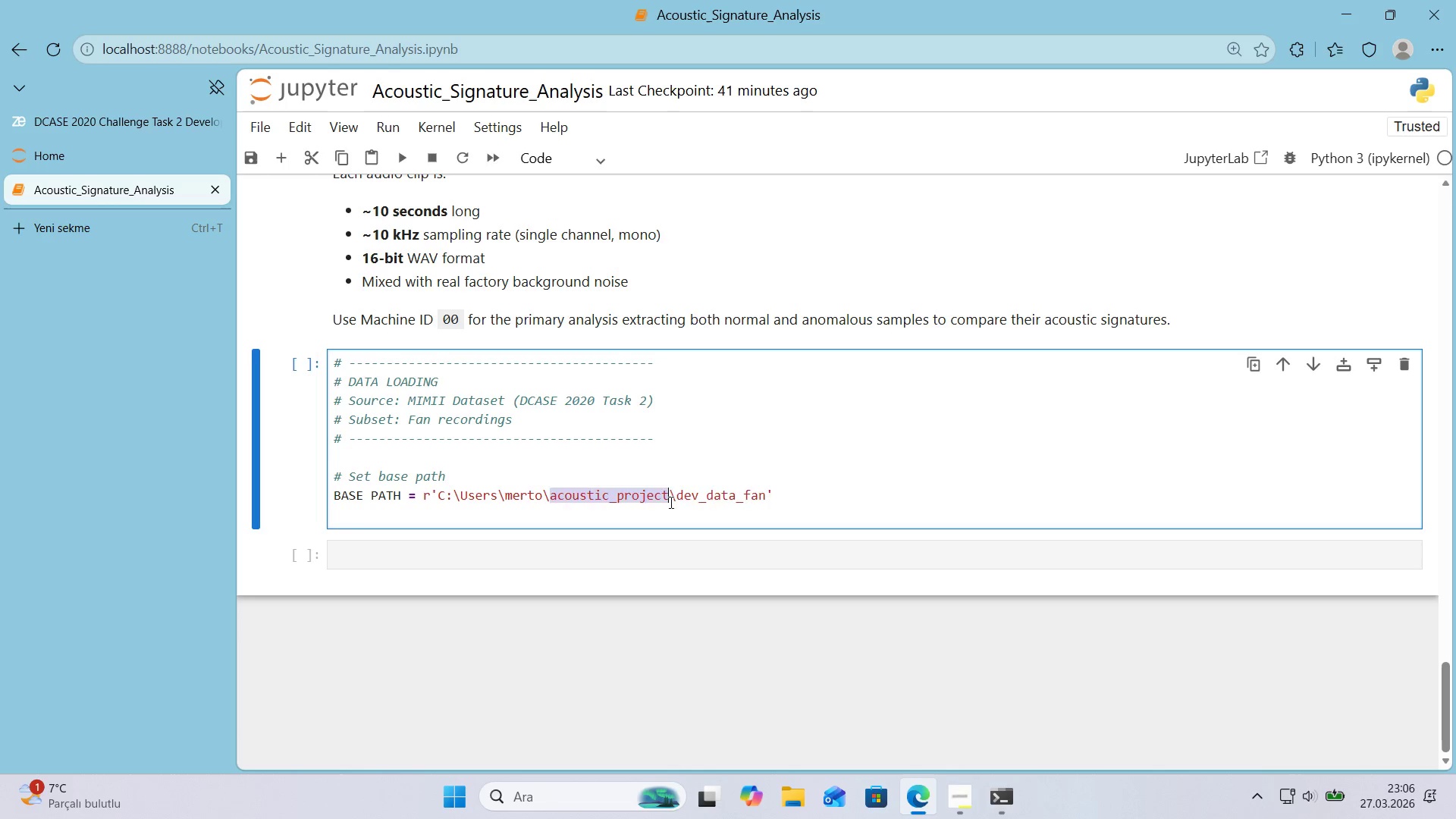 
key(Control+X)
 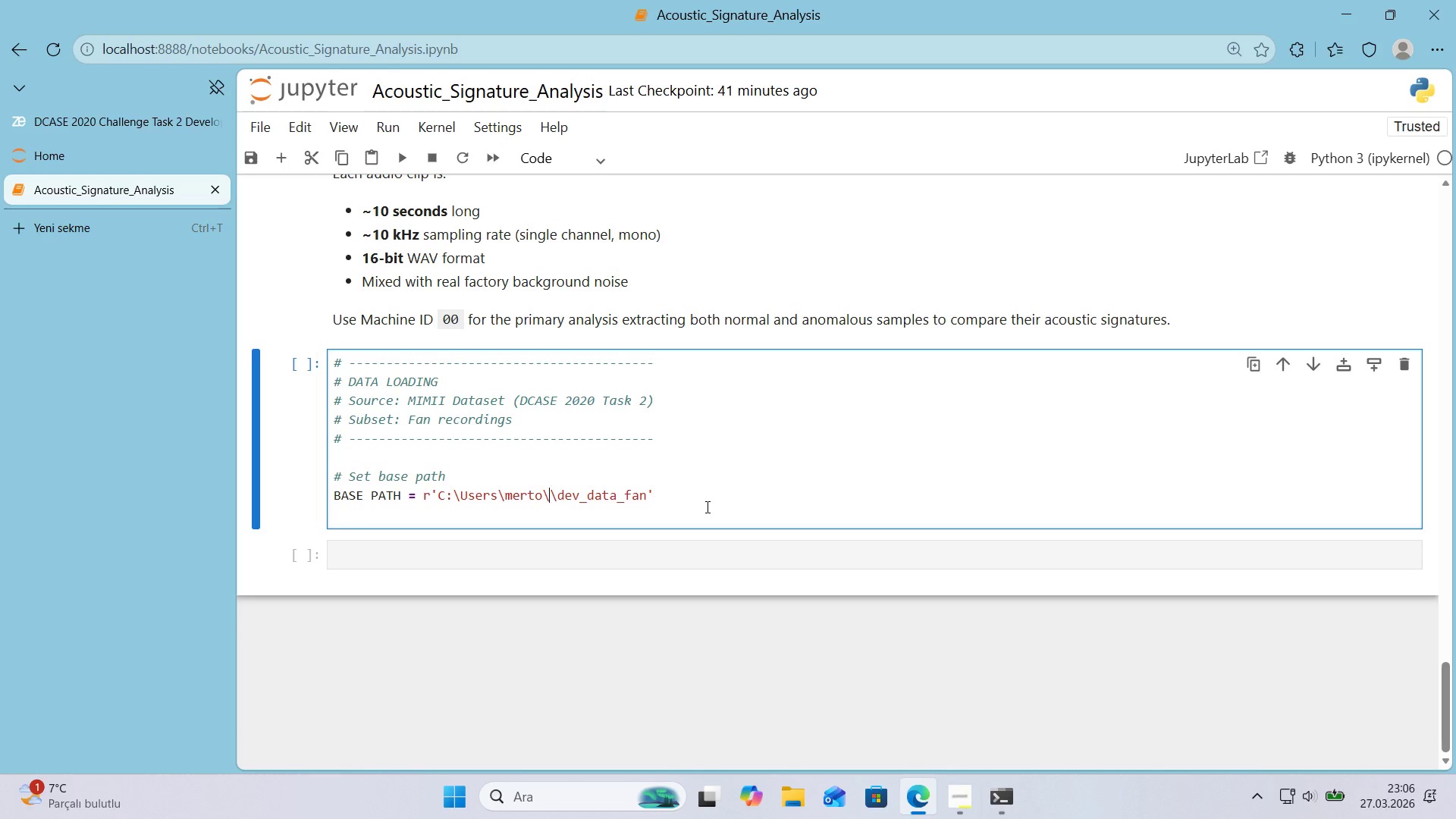 
key(Delete)
 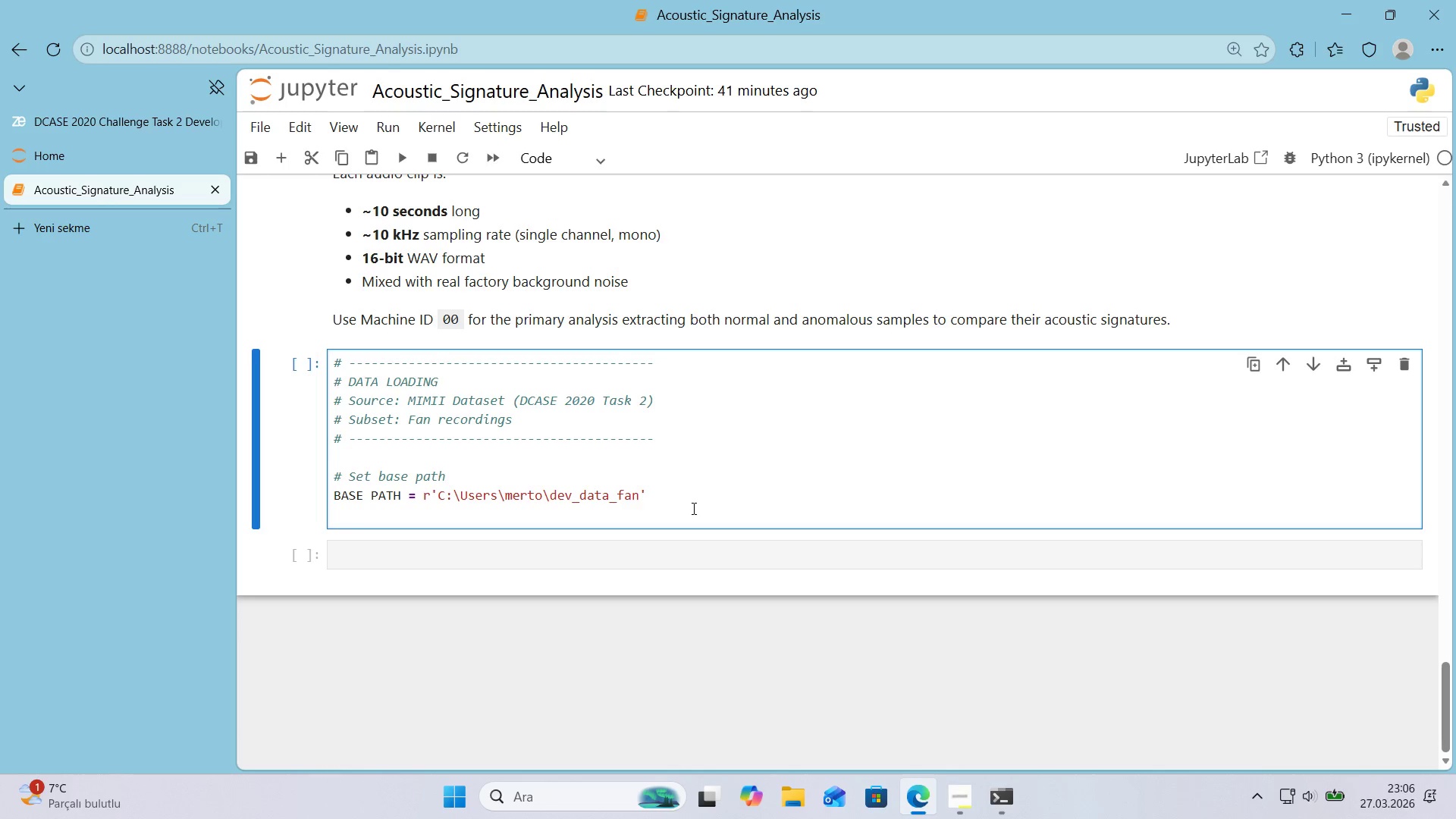 
left_click([687, 516])
 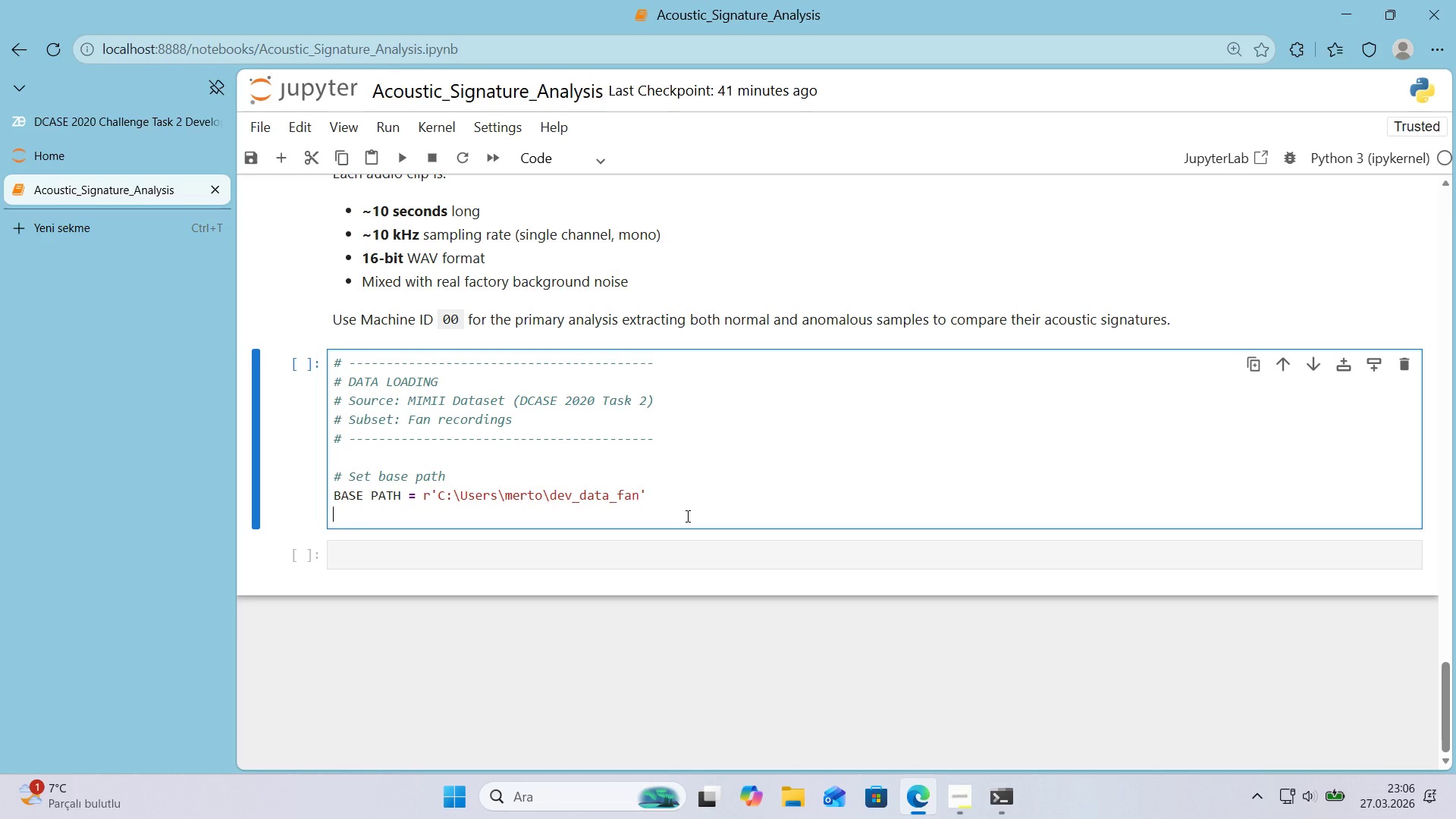 
key(Enter)
 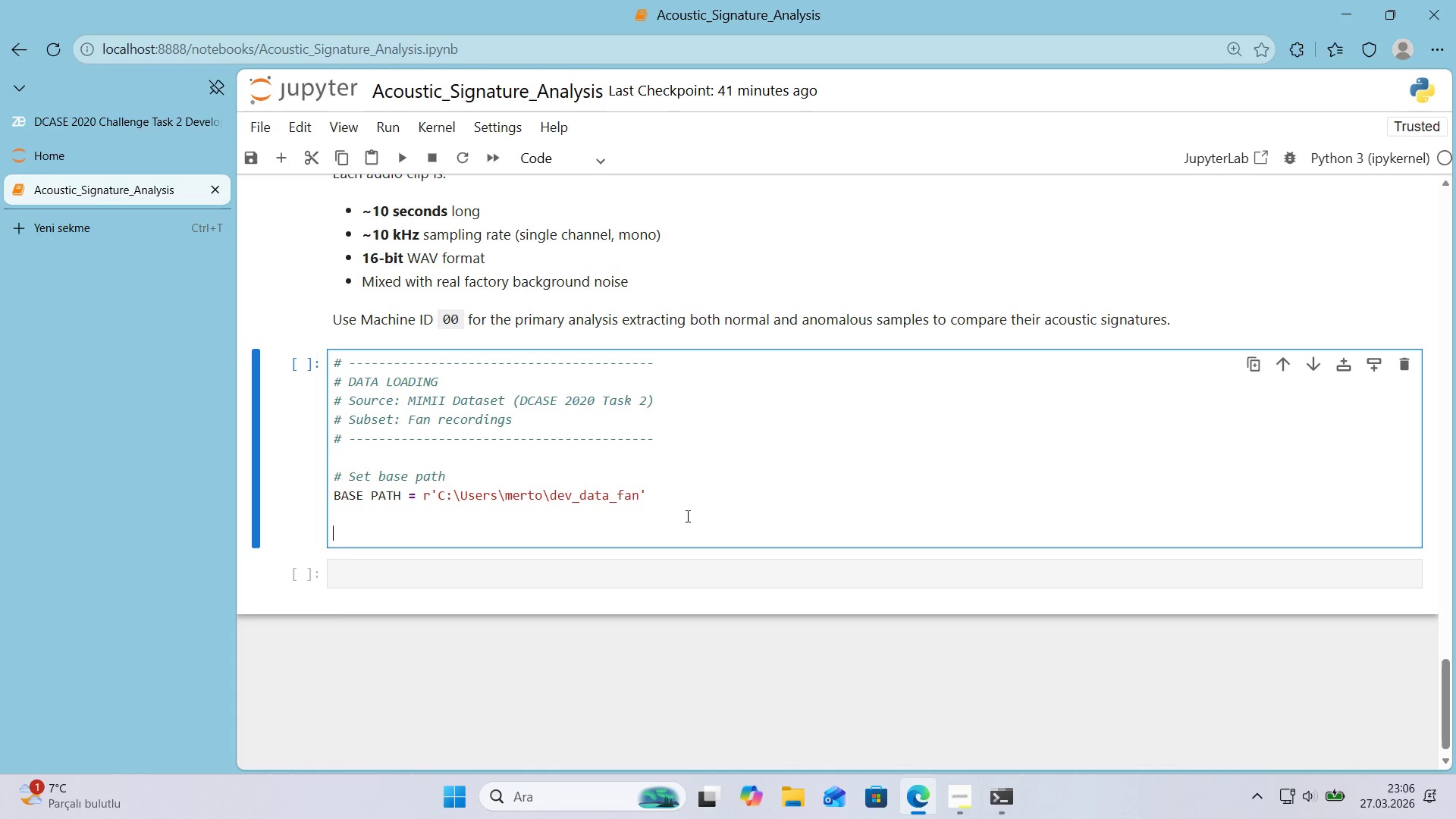 
key(Control+ControlLeft)
 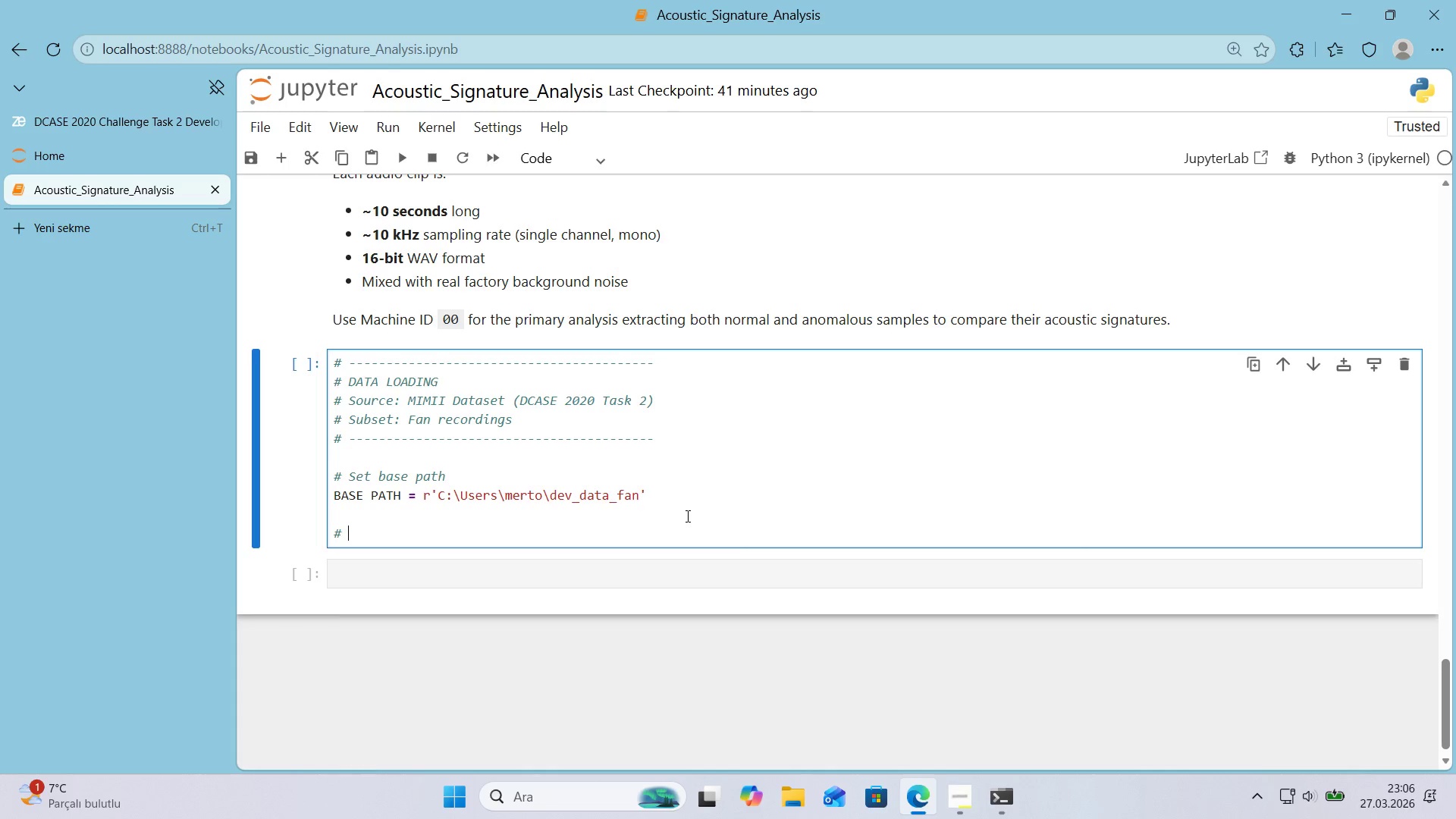 
key(Alt+Control+AltRight)
 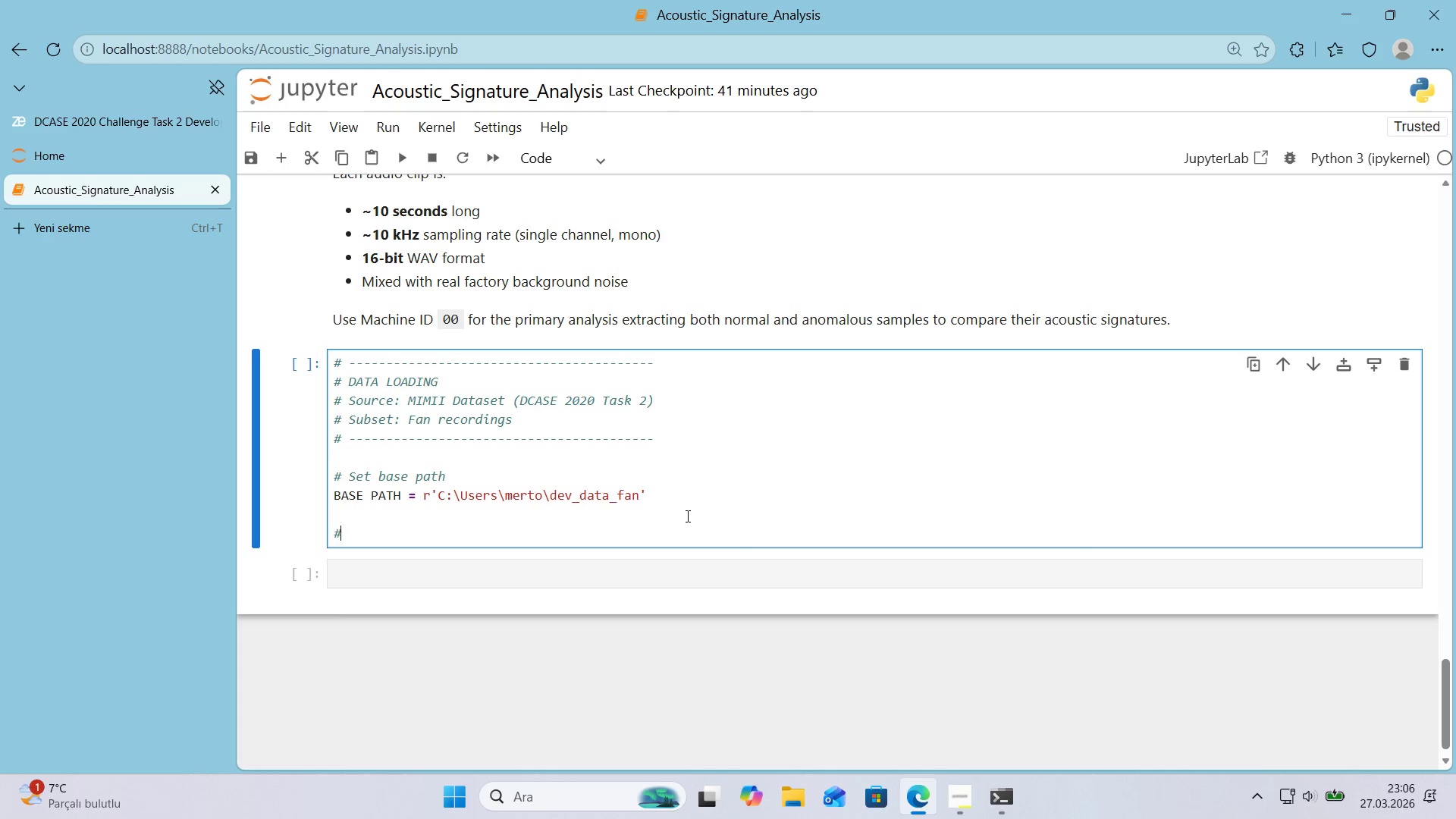 
key(Alt+Control+3)
 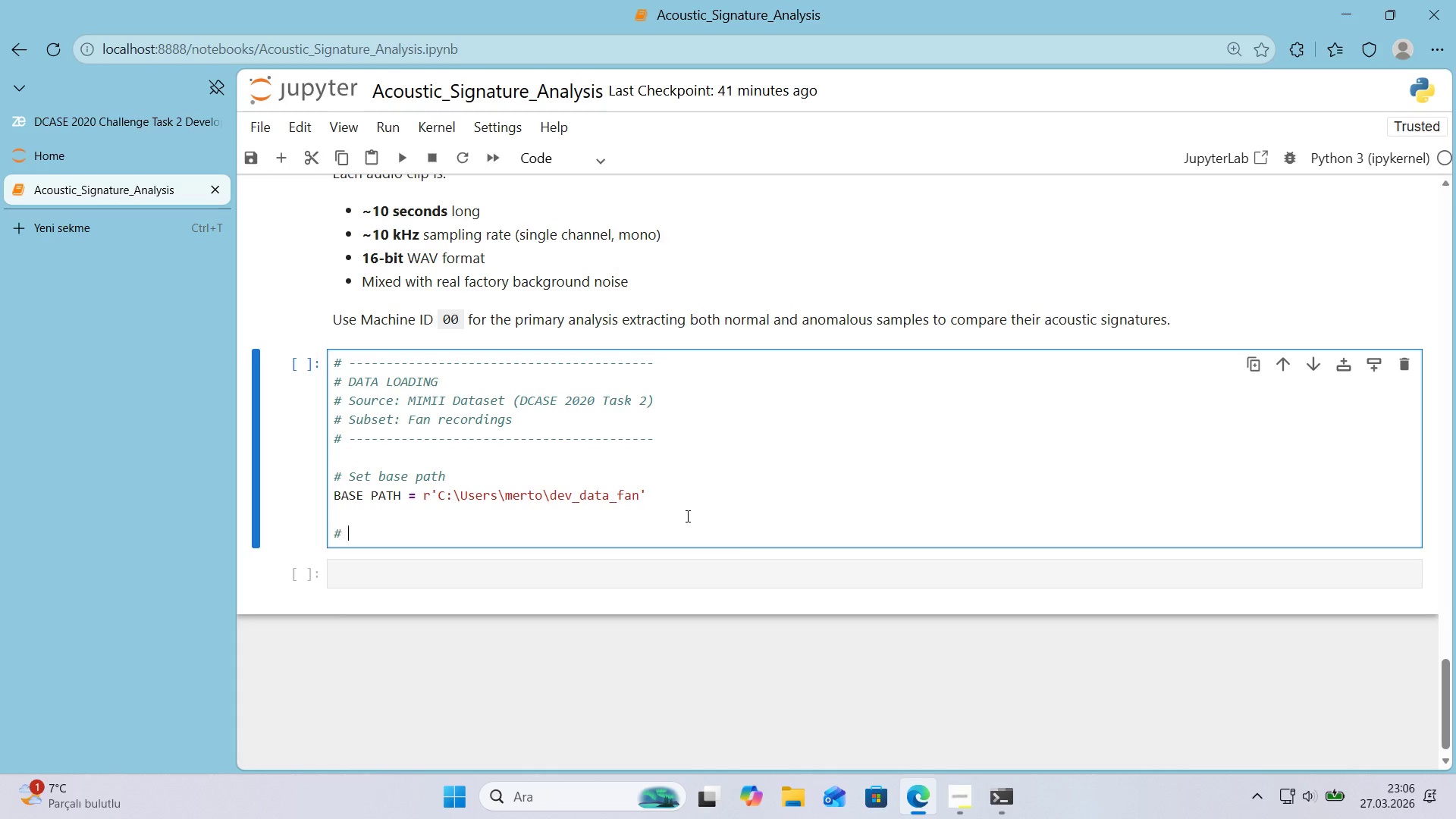 
type( F'rst, let@s see what@s 'n the dataset)
 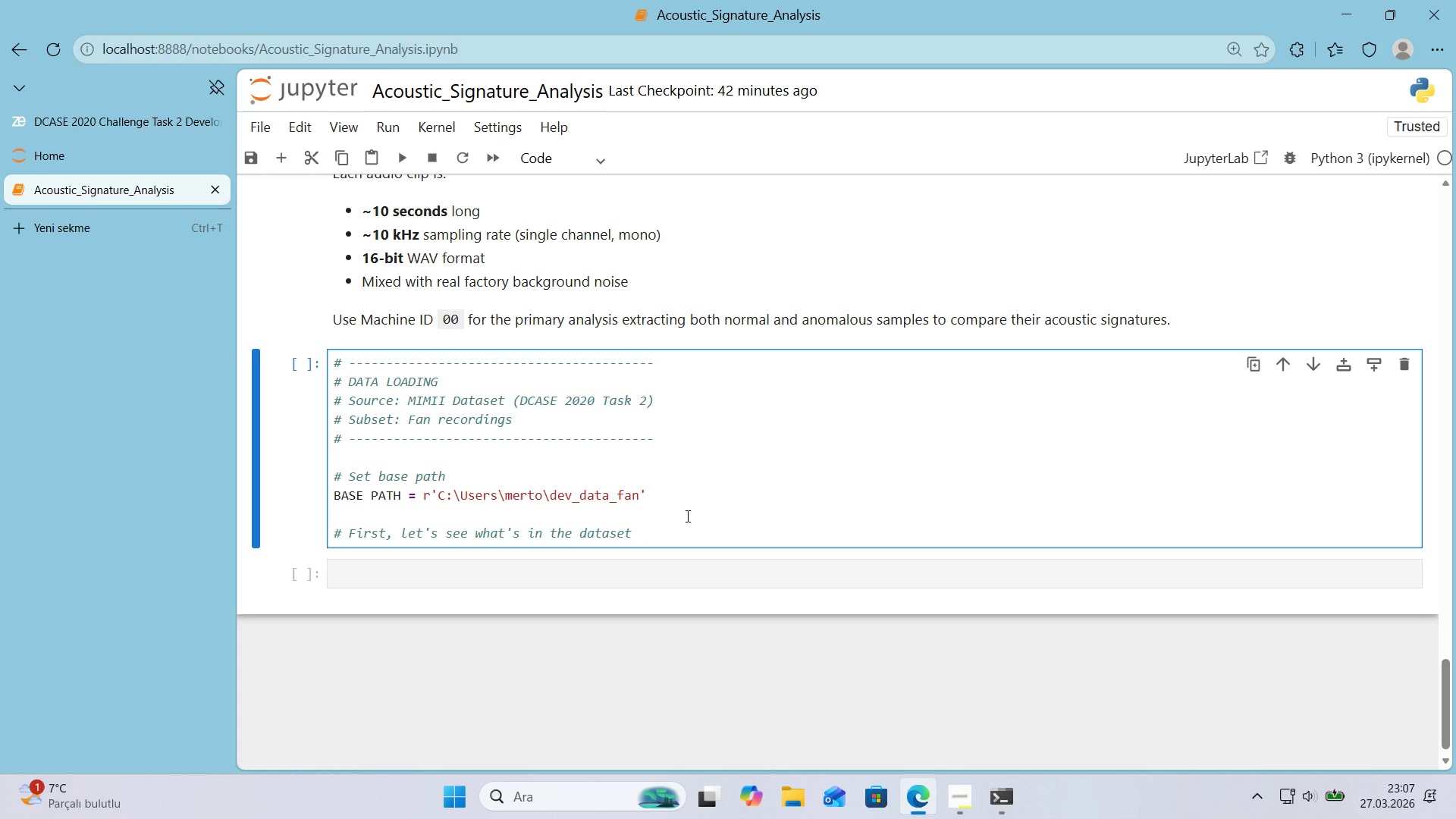 
key(Enter)
 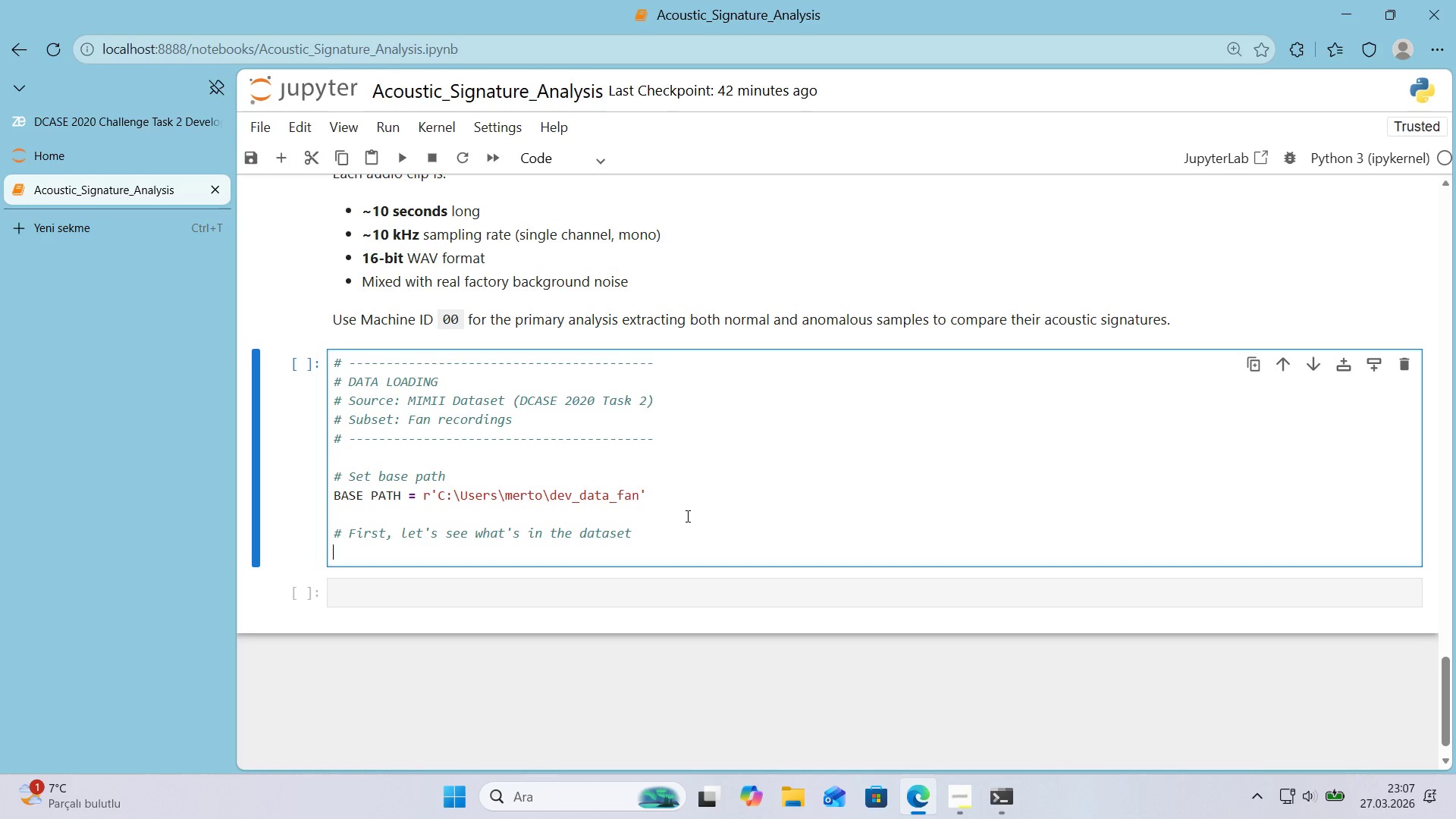 
type(pr'nt*()
 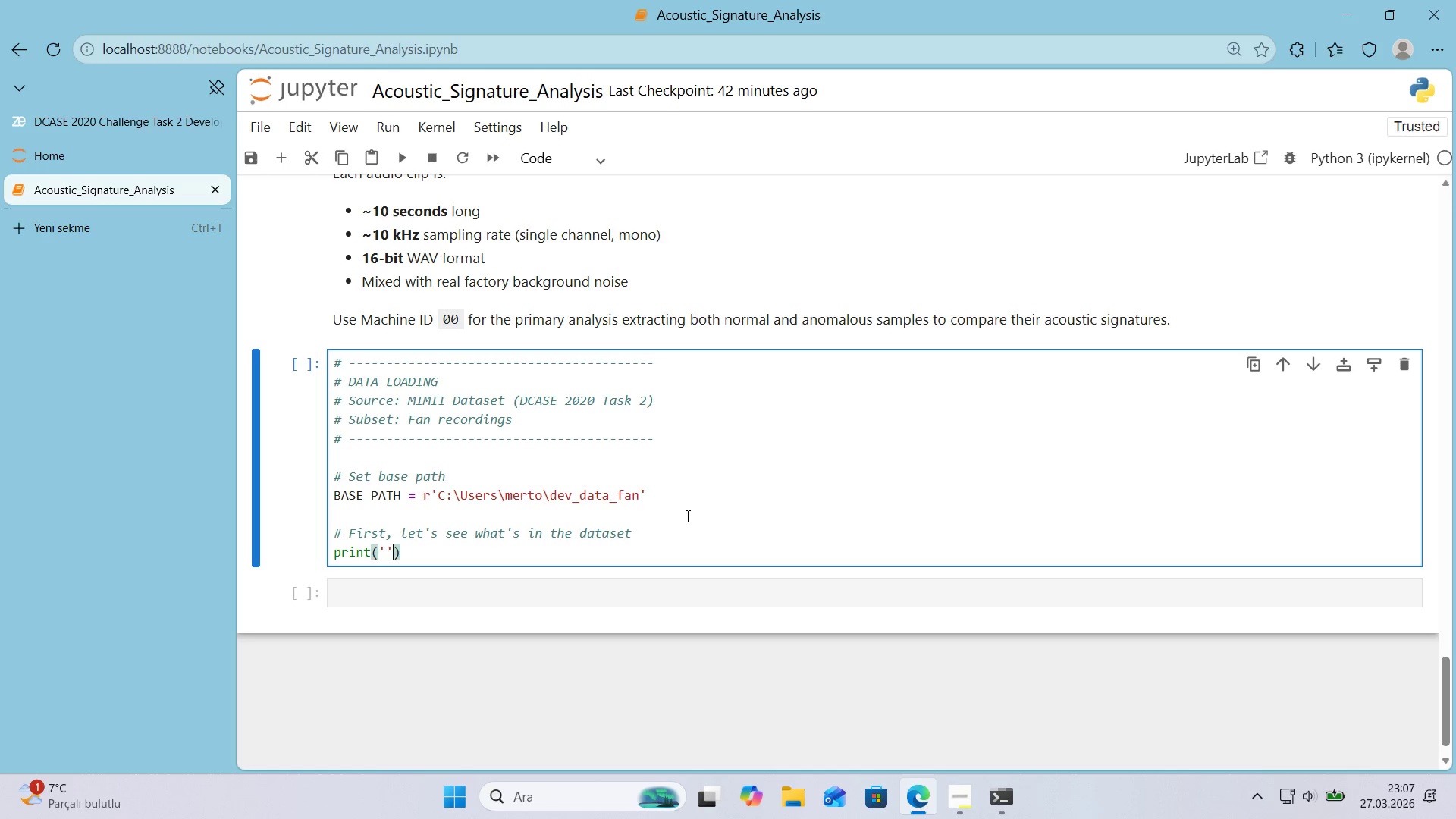 
 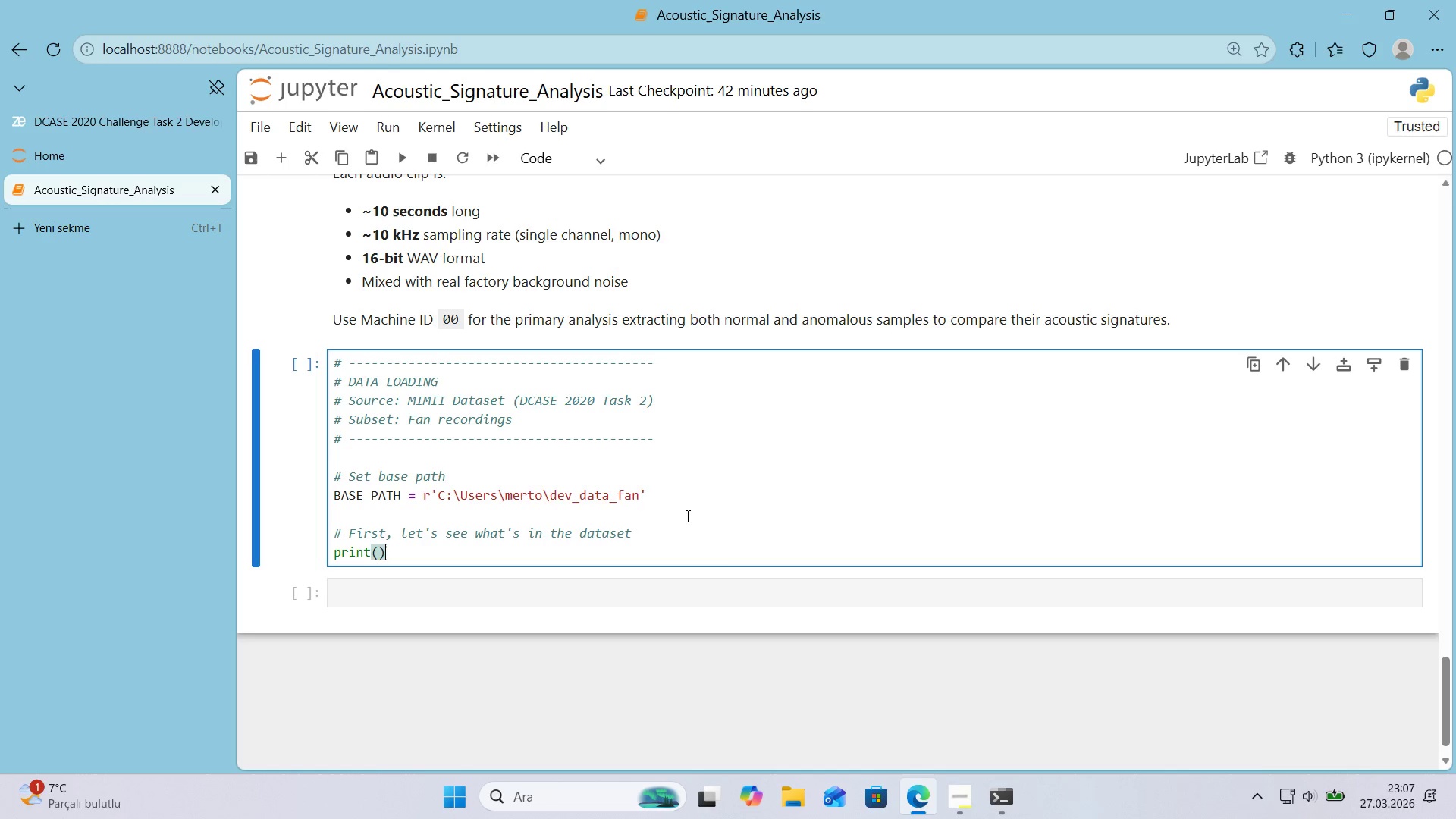 
key(ArrowLeft)
 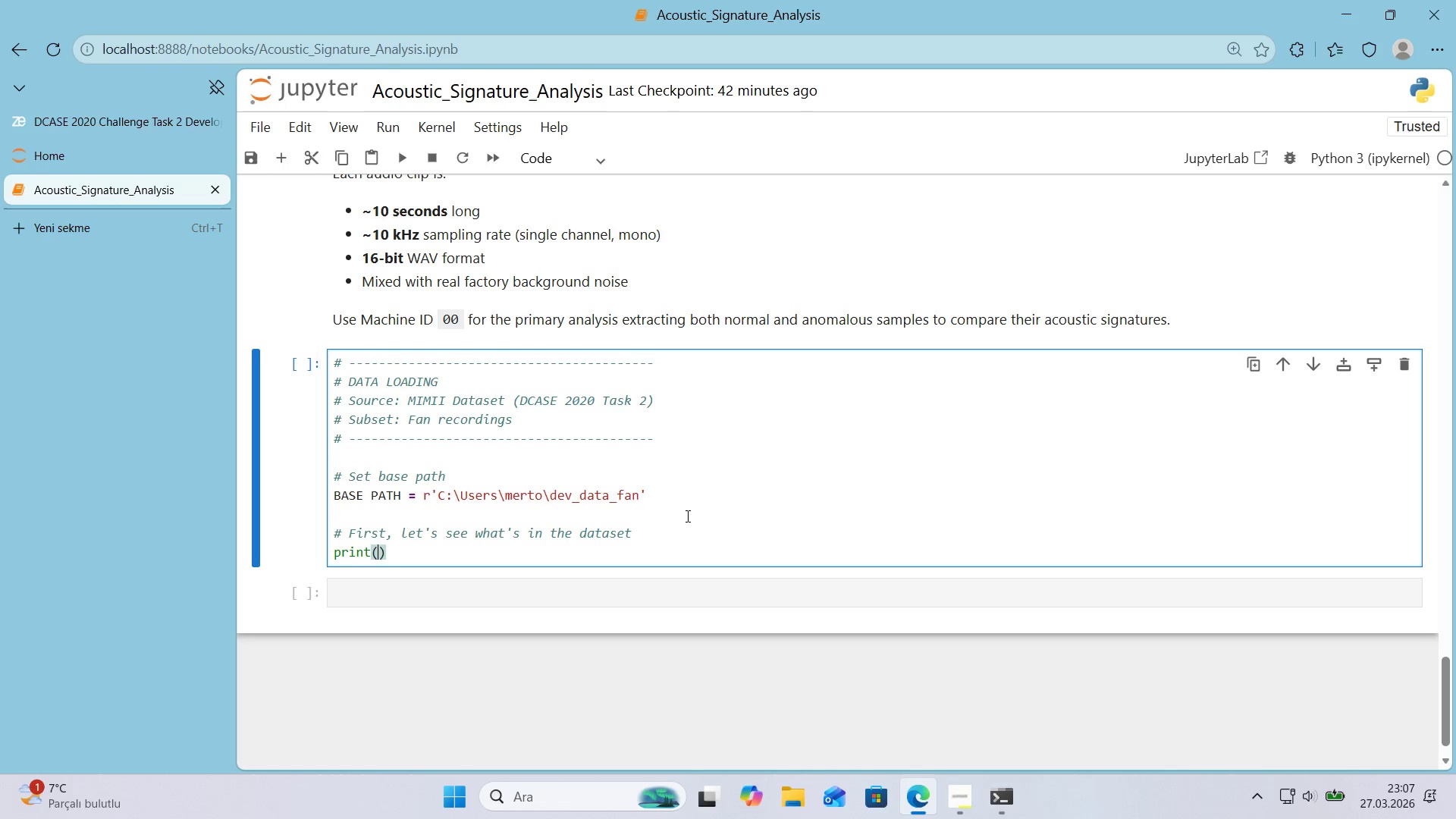 
type(@@)
 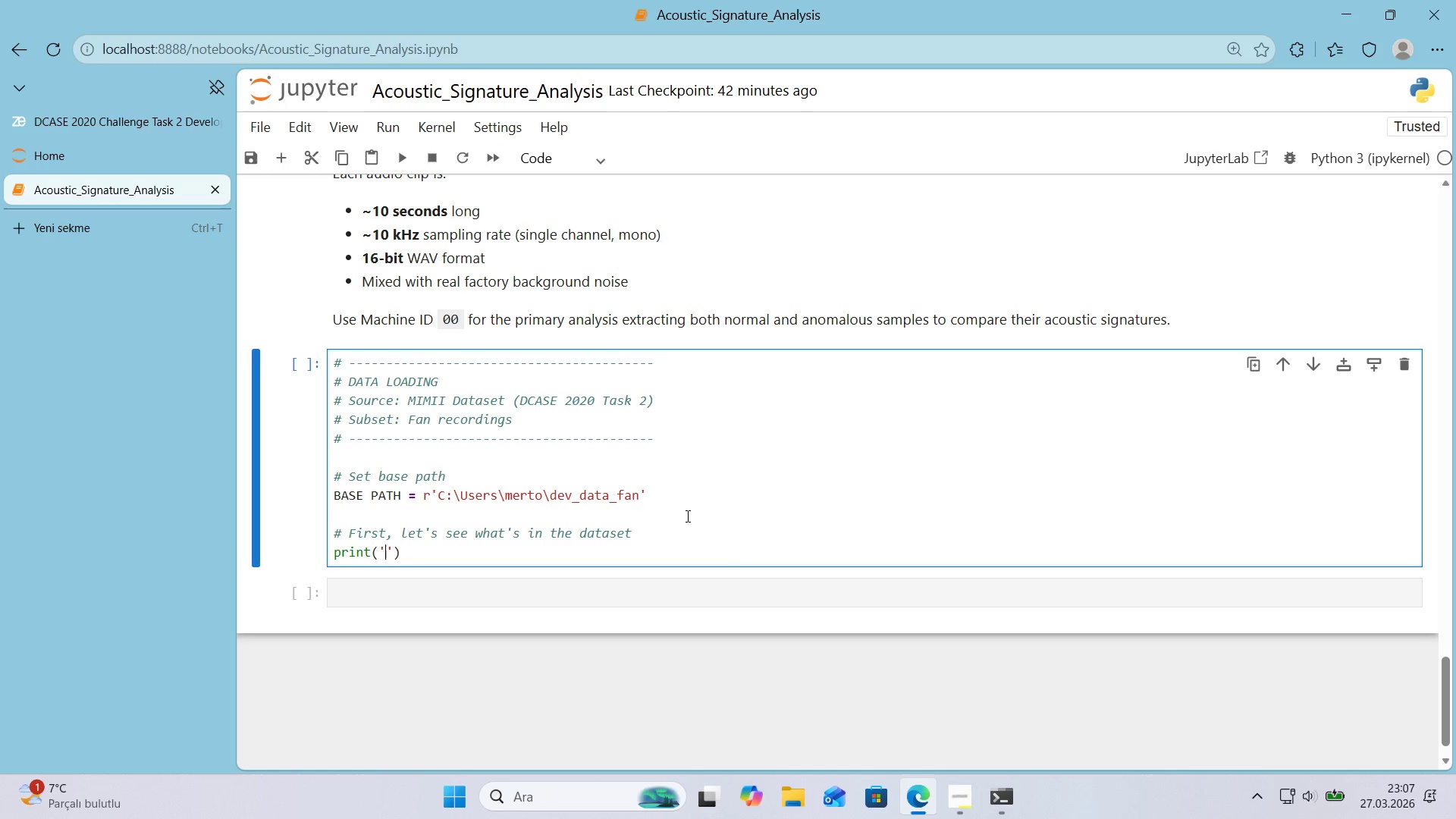 
key(ArrowLeft)
 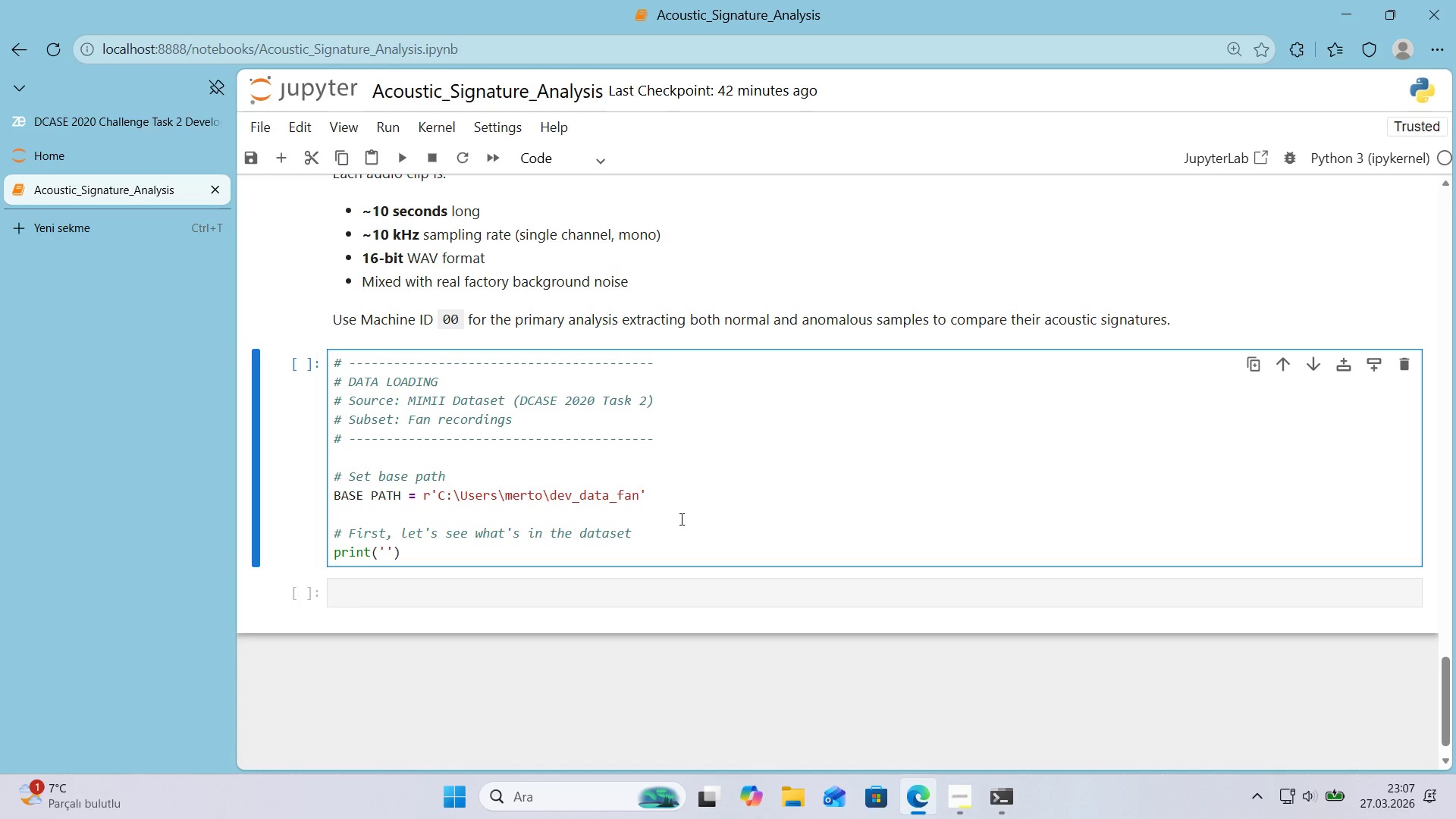 
wait(6.17)
 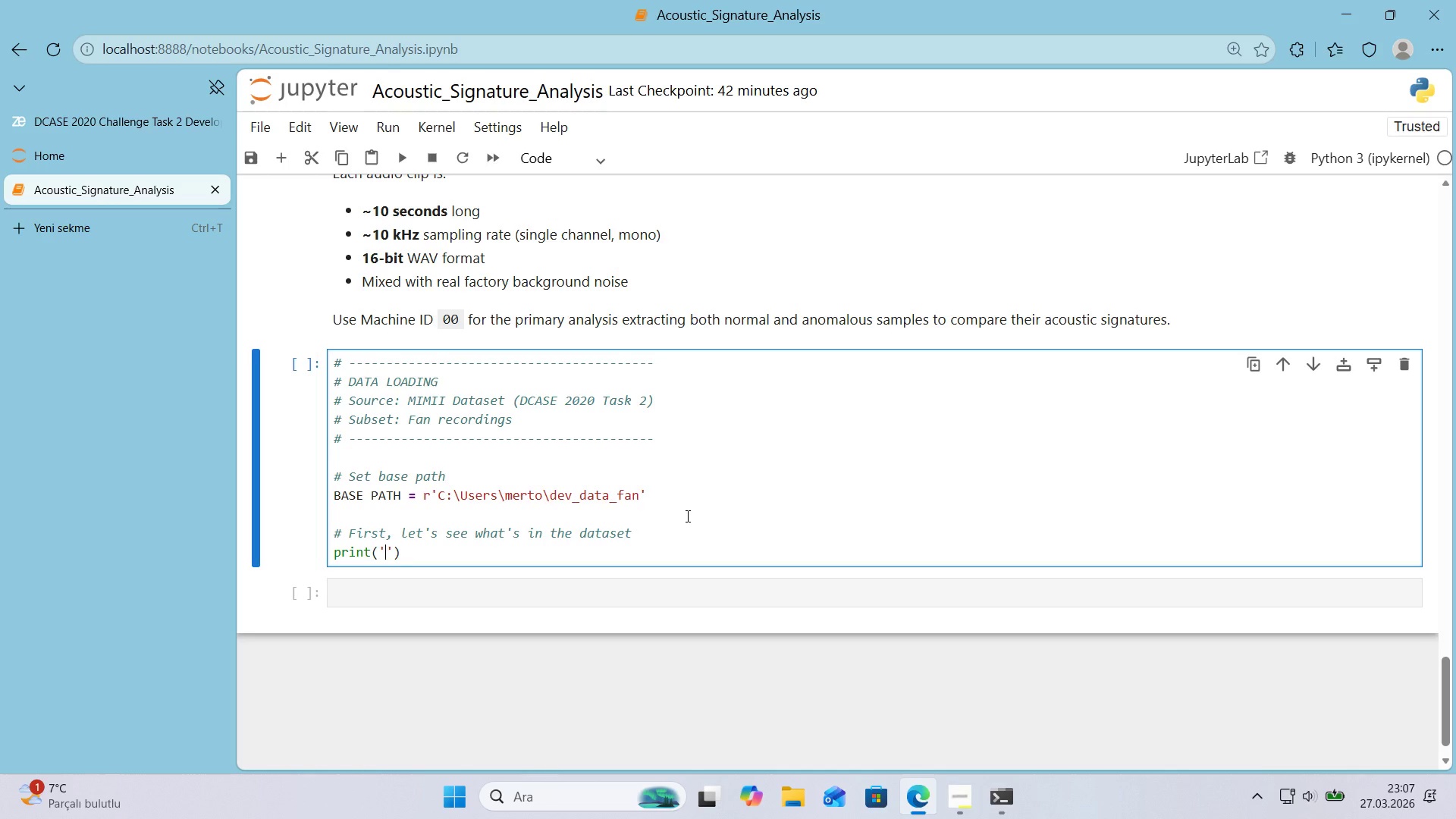 
left_click_drag(start_coordinate=[659, 532], to_coordinate=[306, 534])
 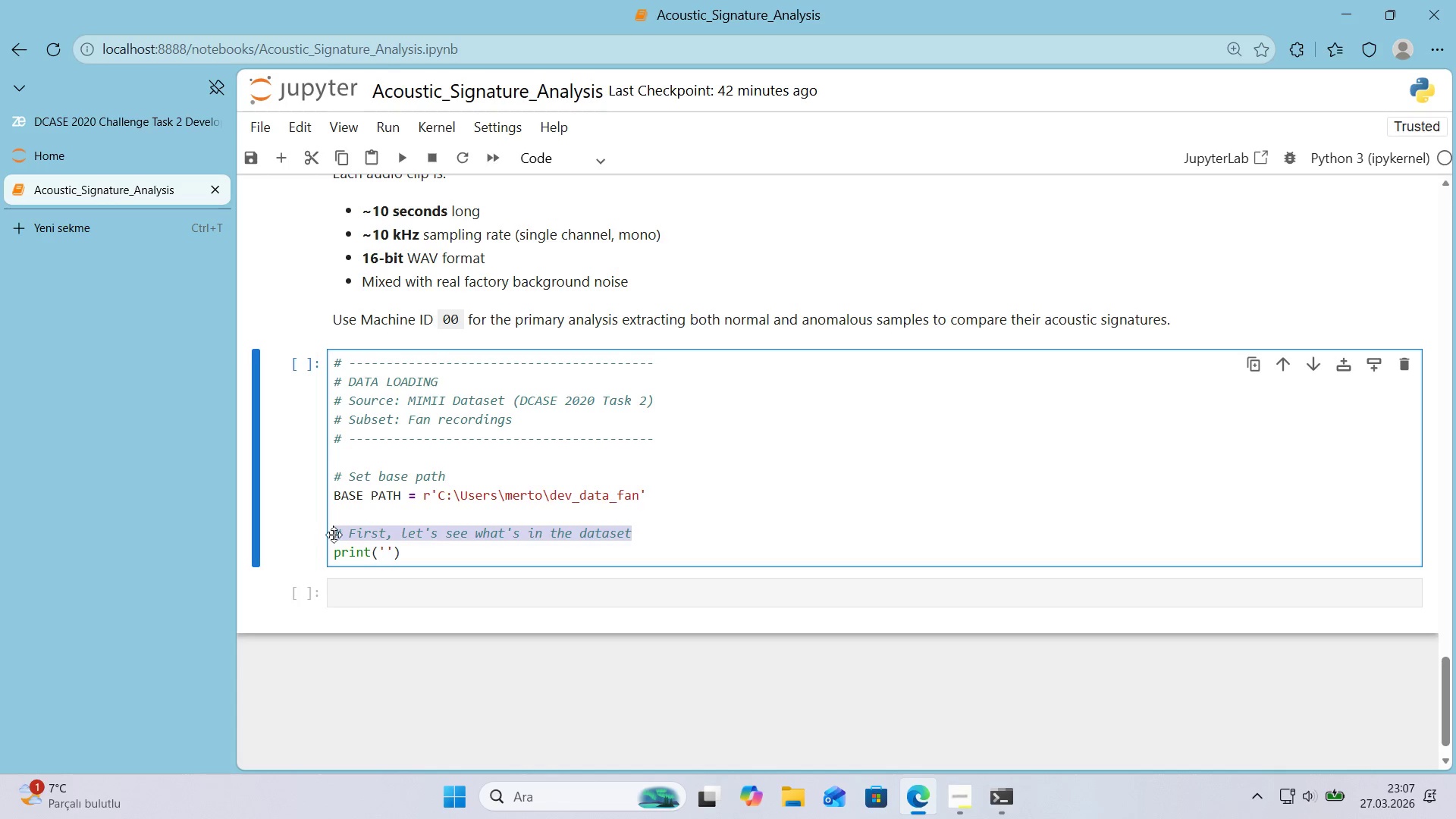 
key(Control+ControlLeft)
 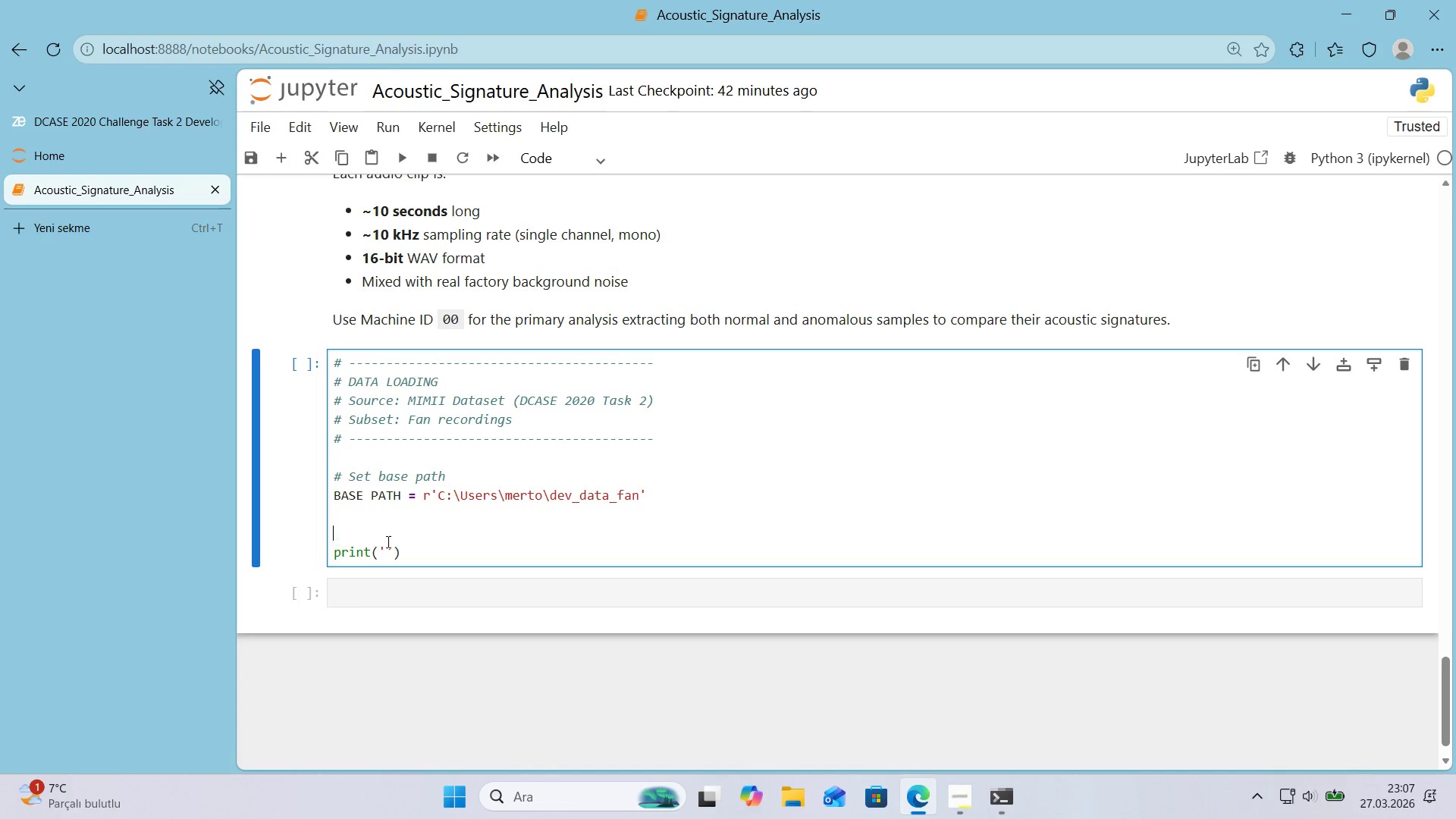 
key(Control+X)
 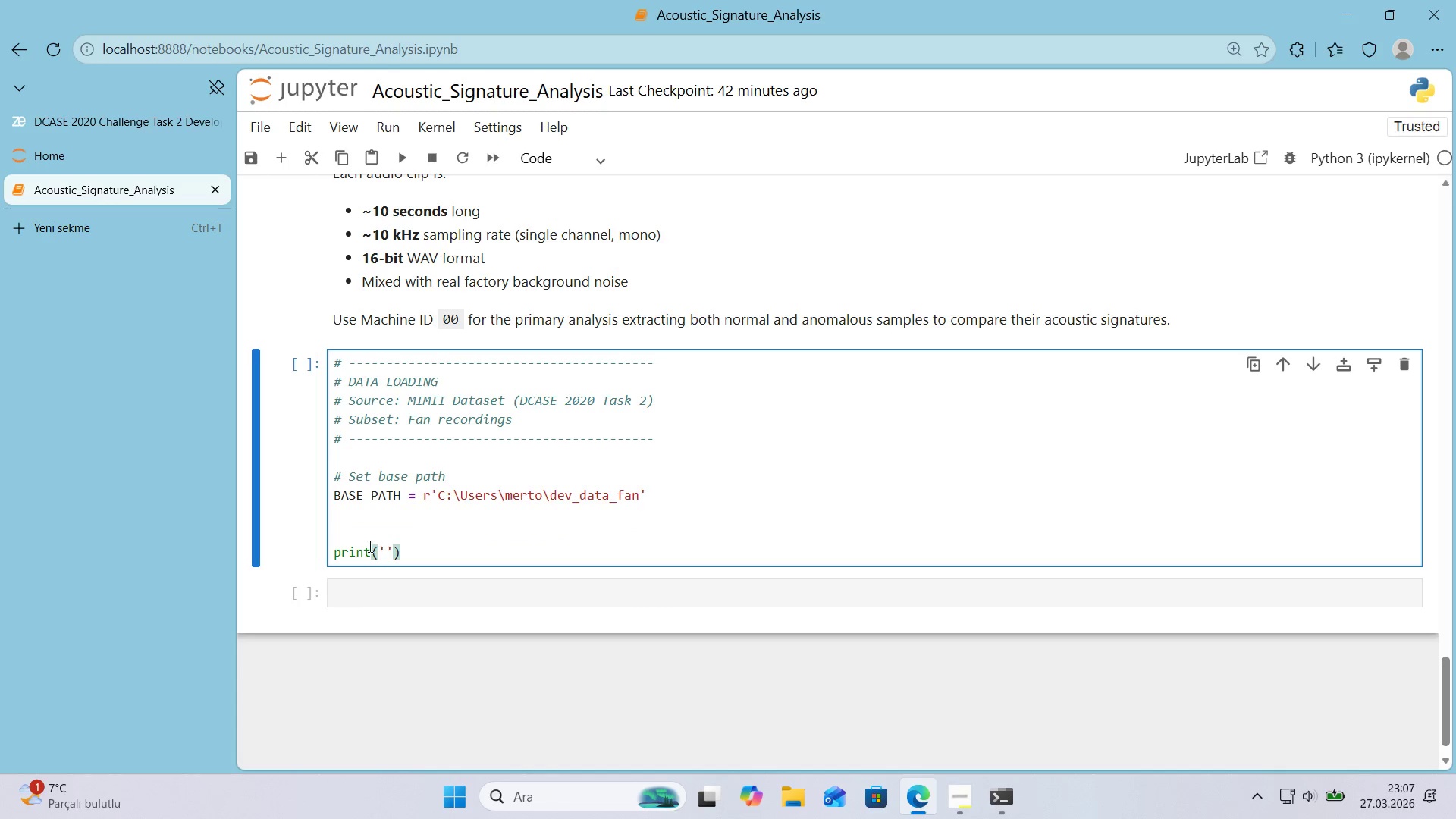 
double_click([341, 541])
 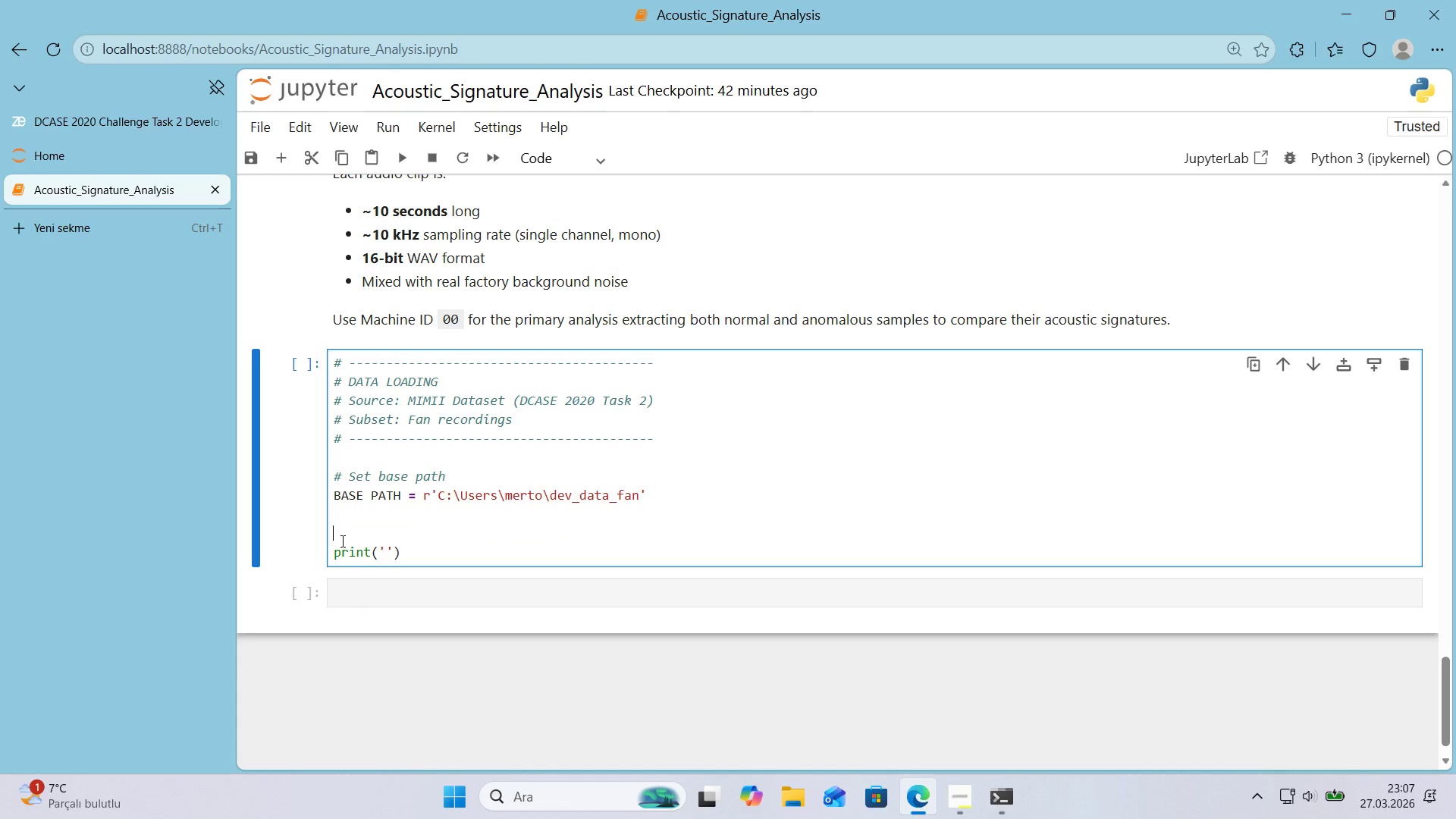 
key(Backspace)
 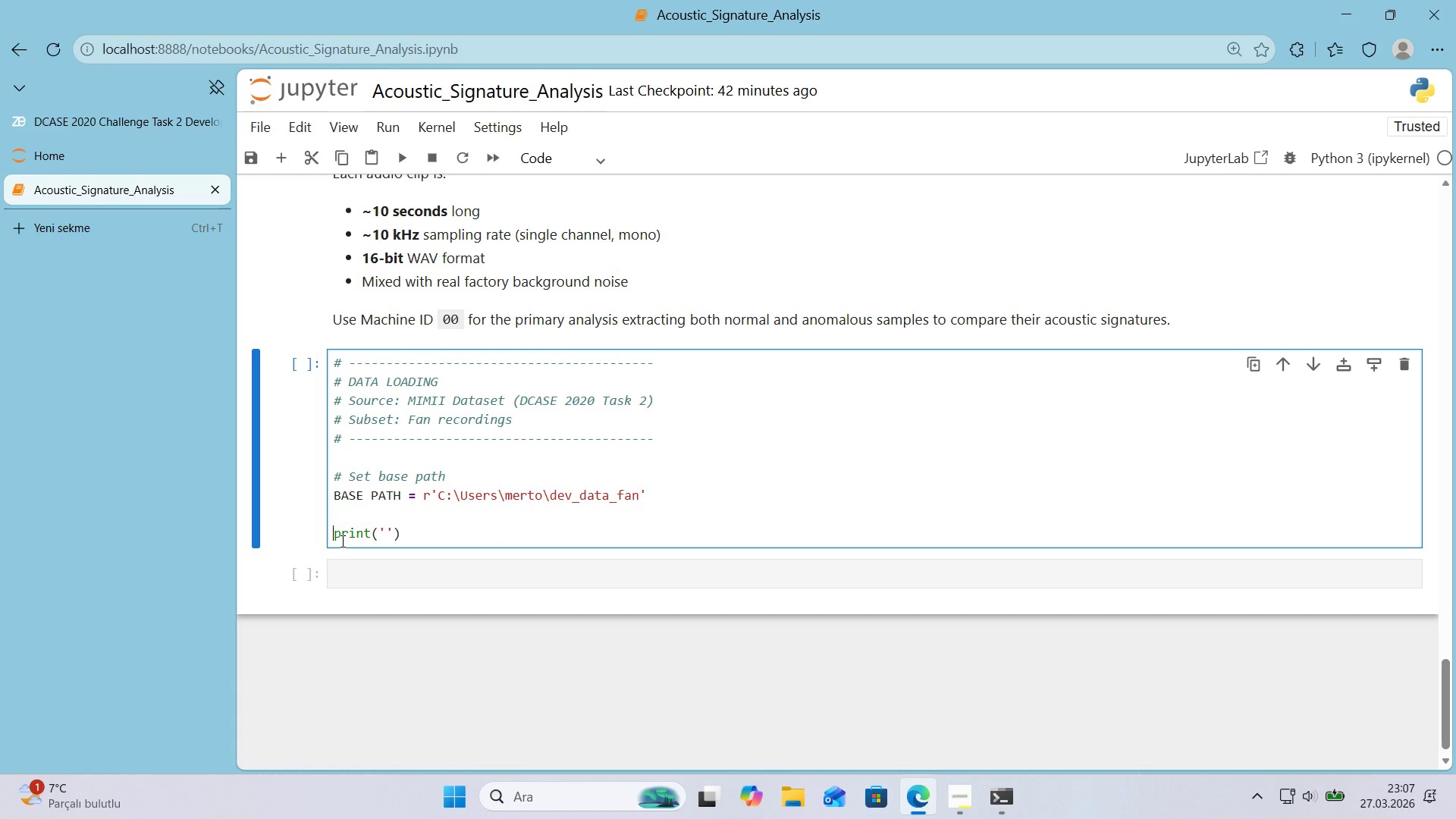 
key(ArrowDown)
 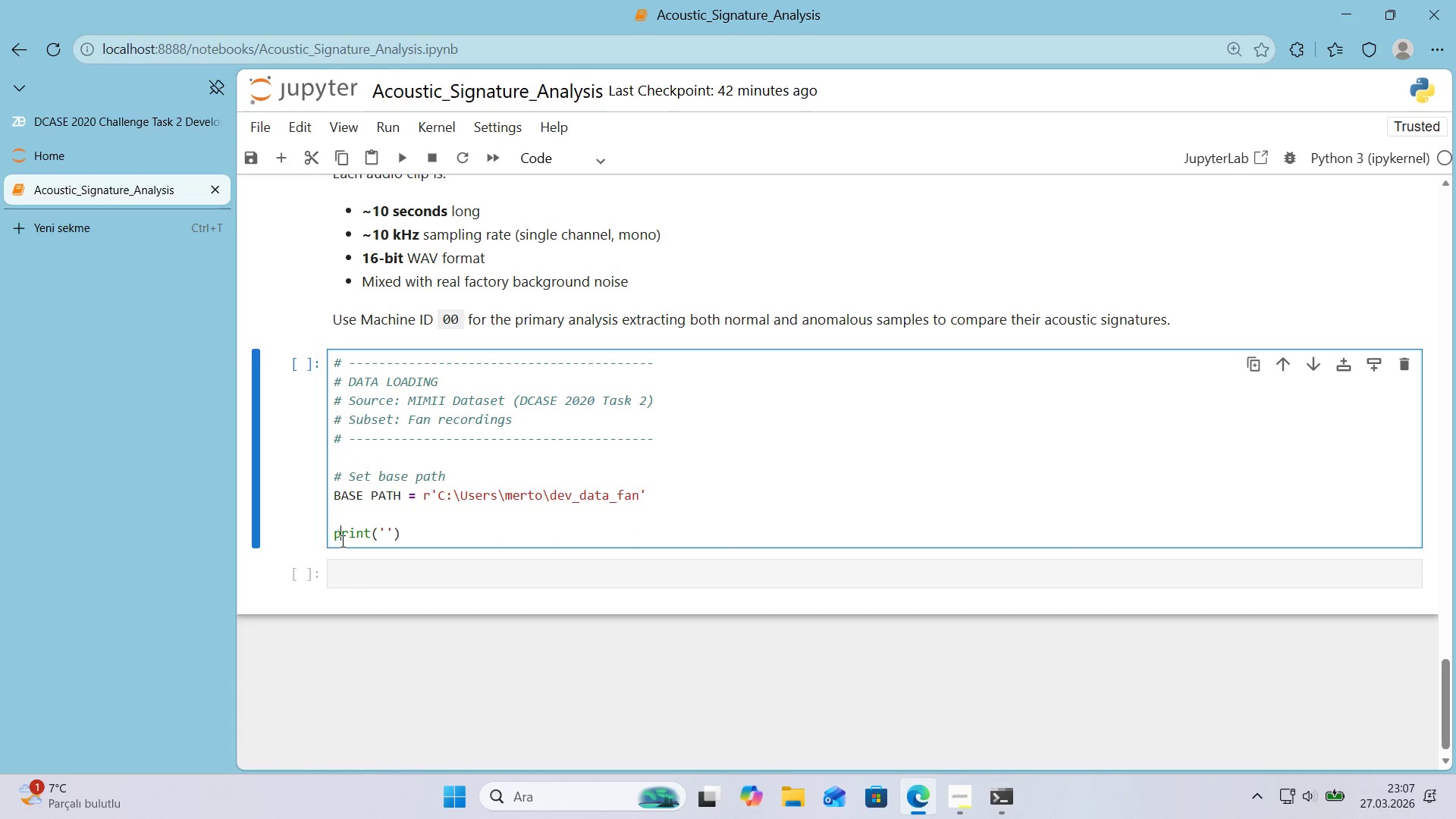 
hold_key(key=ArrowRight, duration=0.61)
 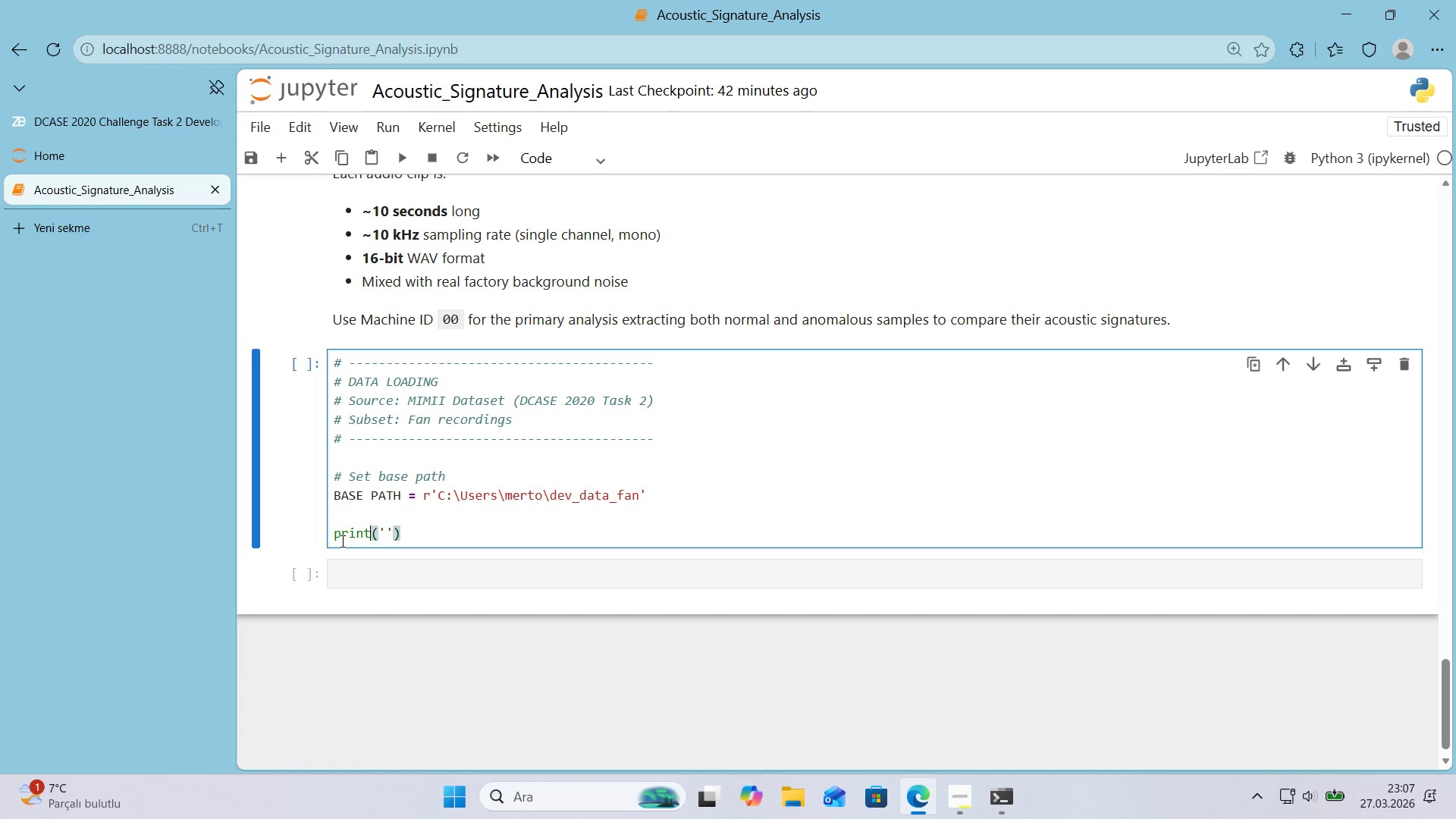 
key(ArrowUp)
 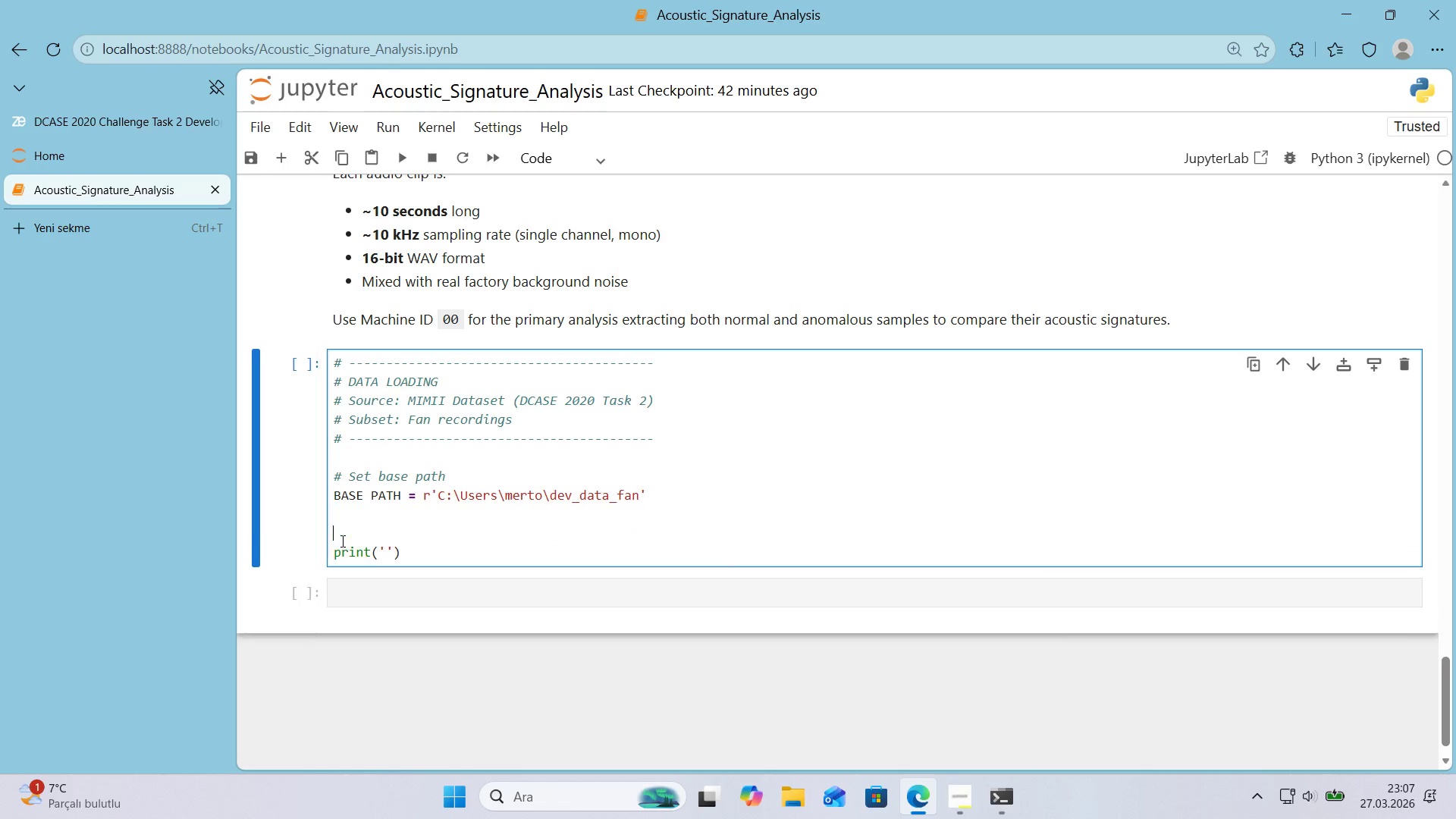 
key(Enter)
 